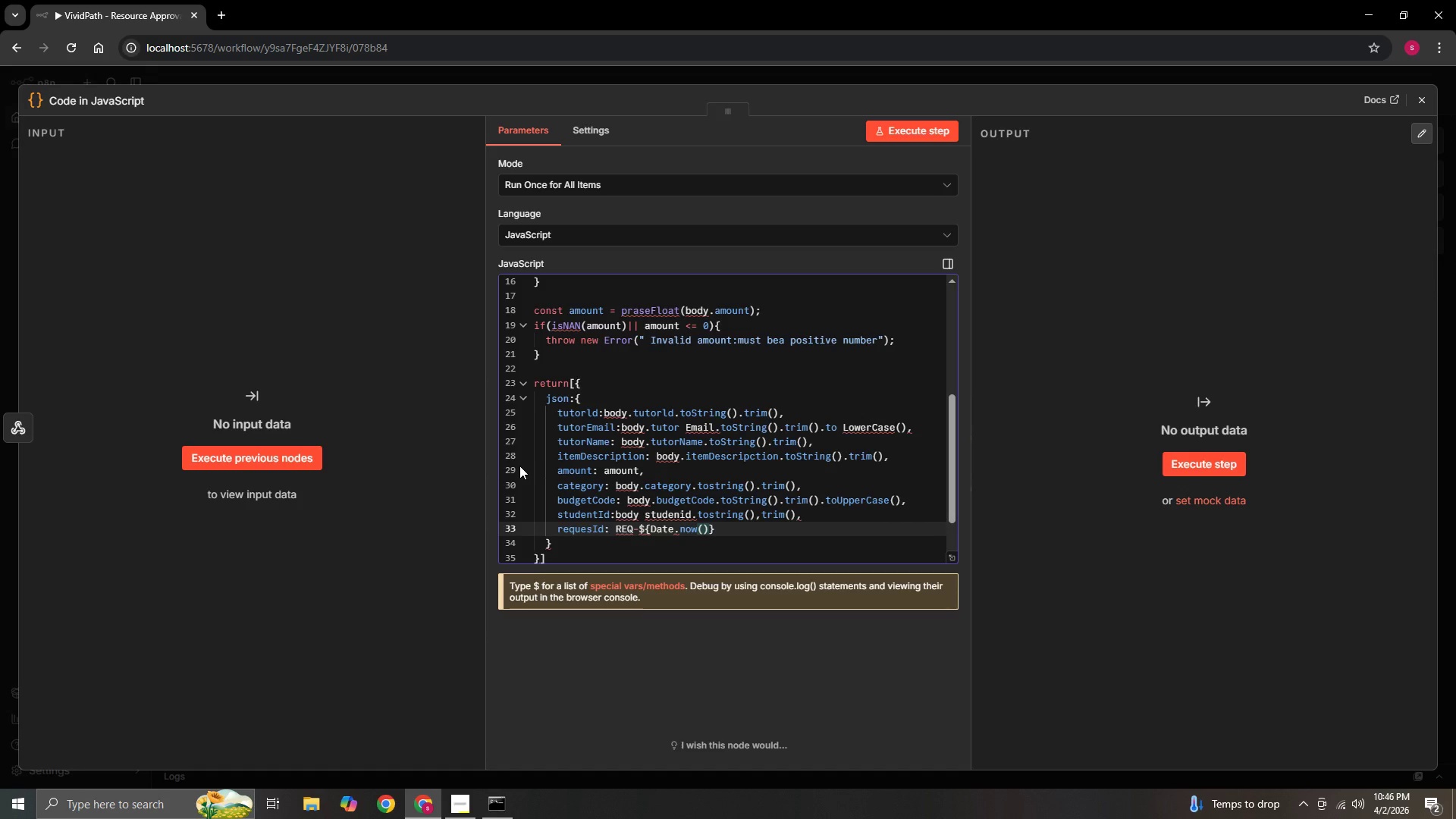 
key(ArrowRight)
 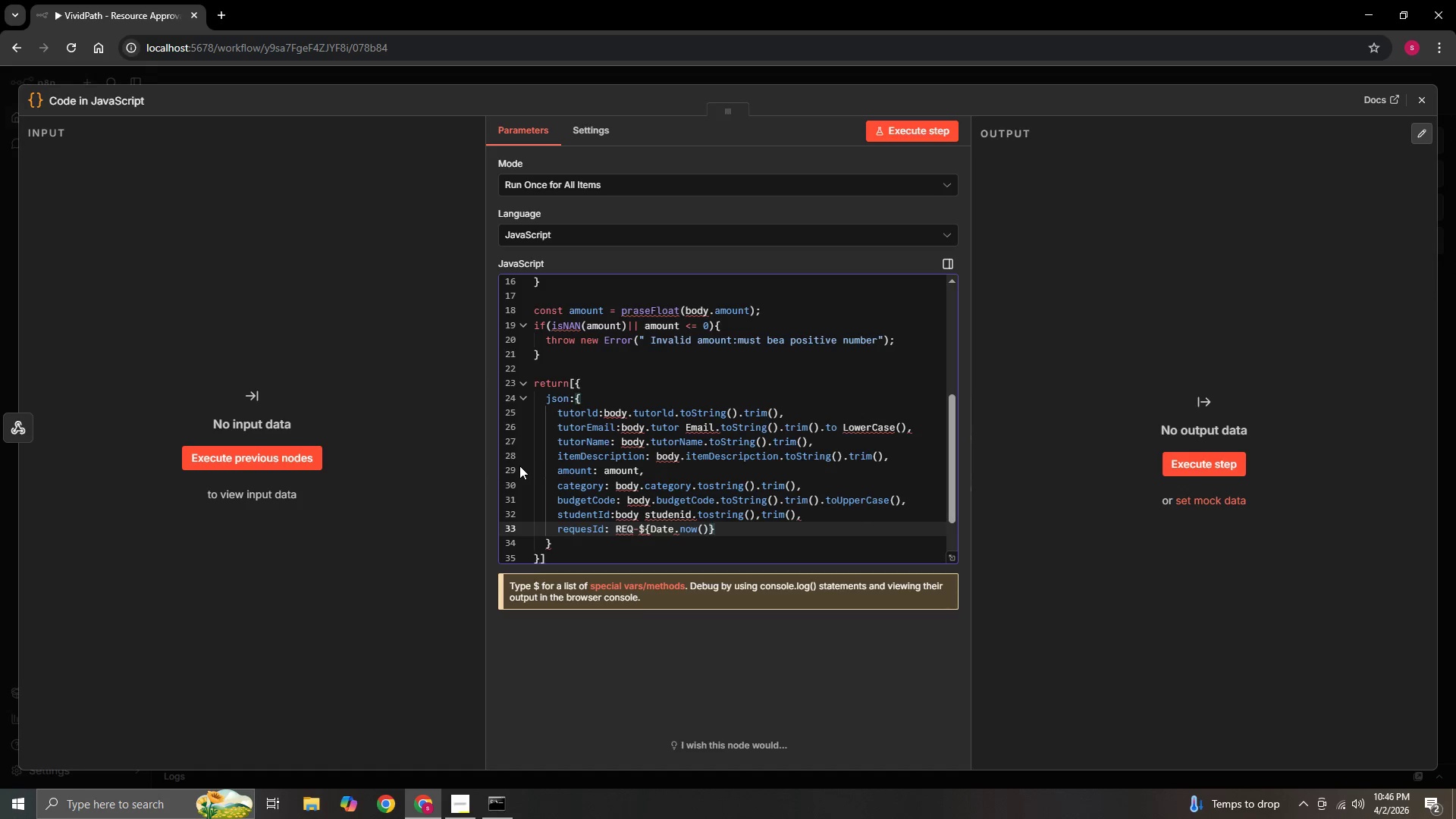 
key(ArrowDown)
 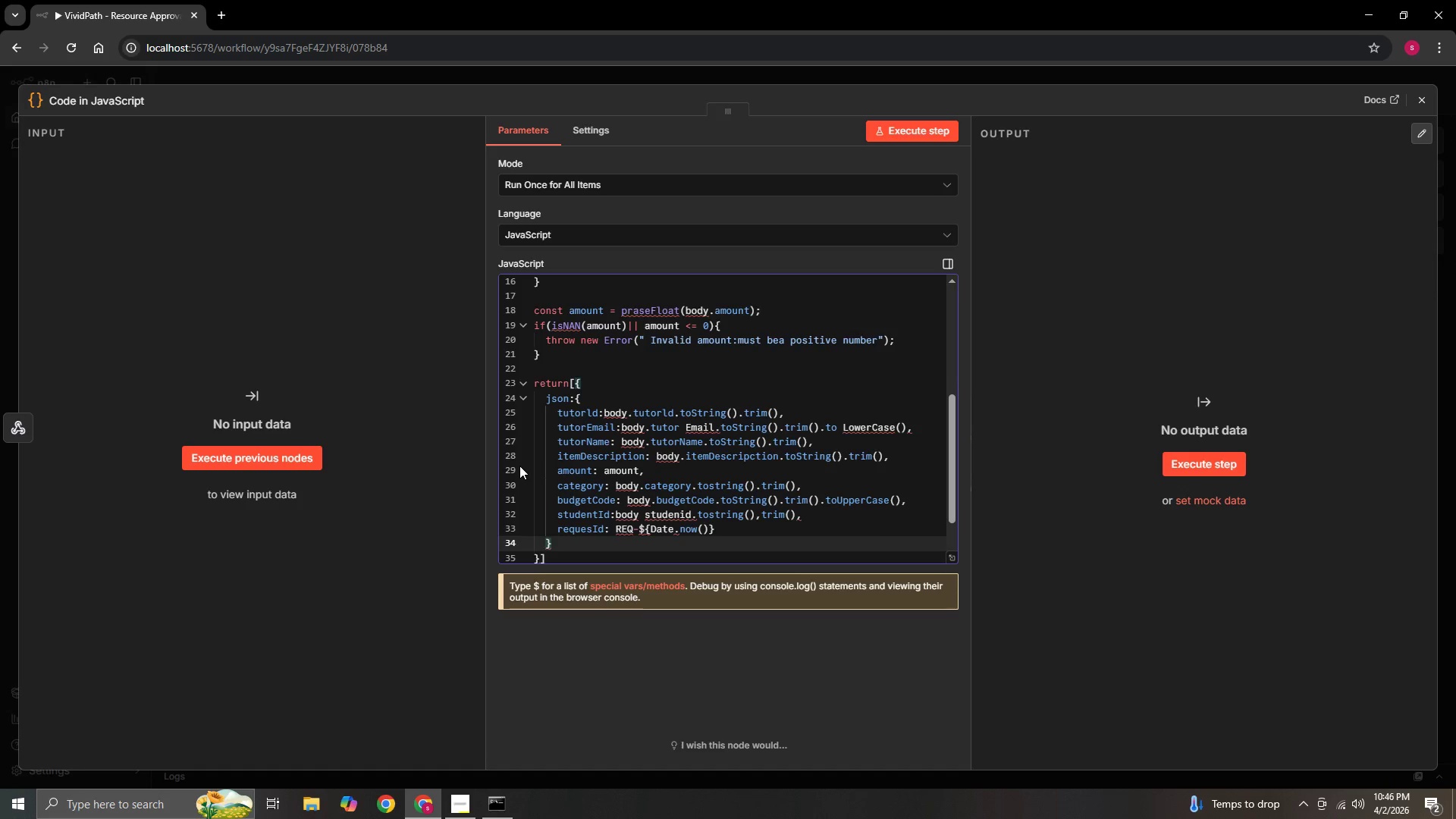 
key(ArrowDown)
 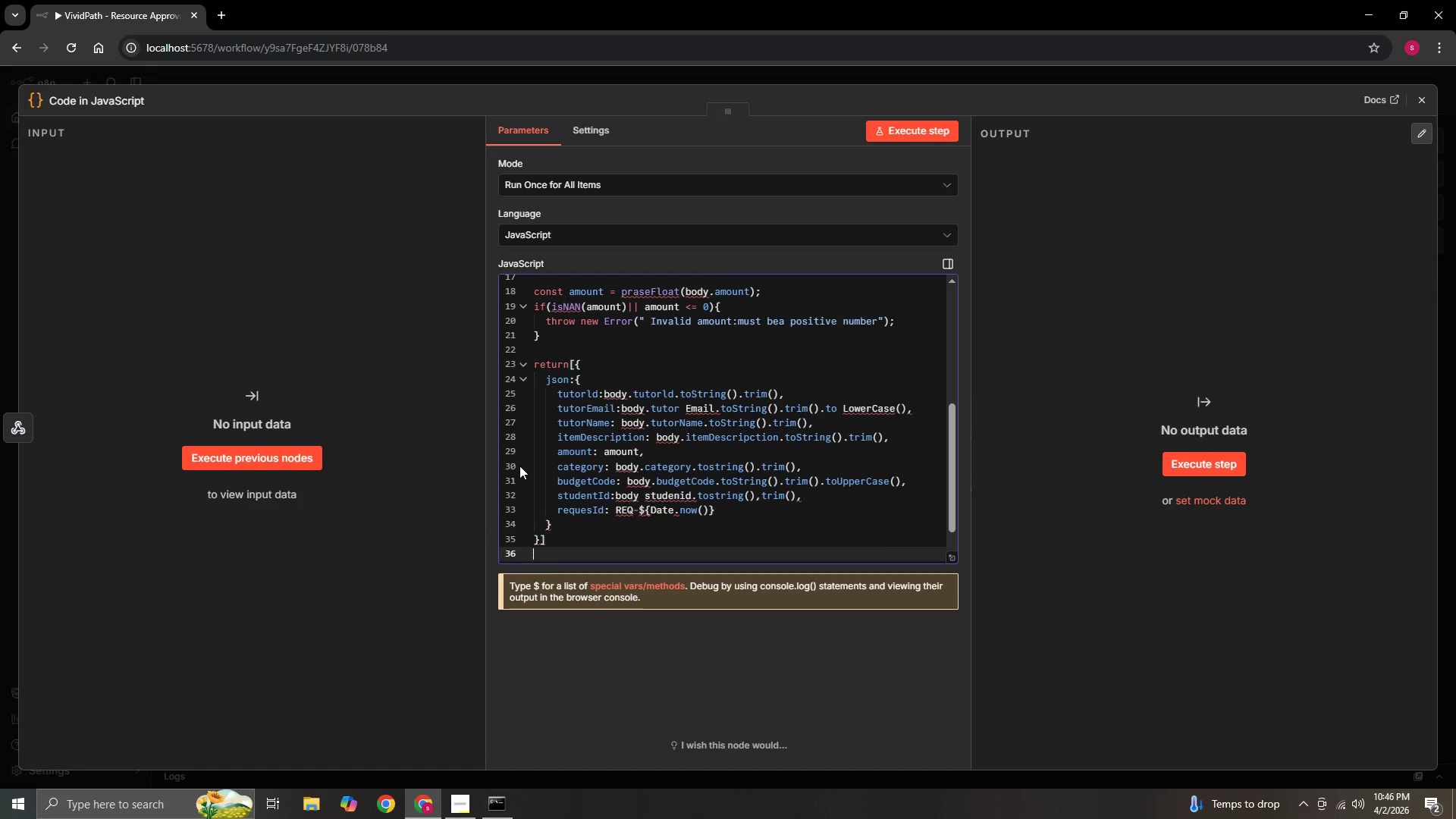 
key(ArrowDown)
 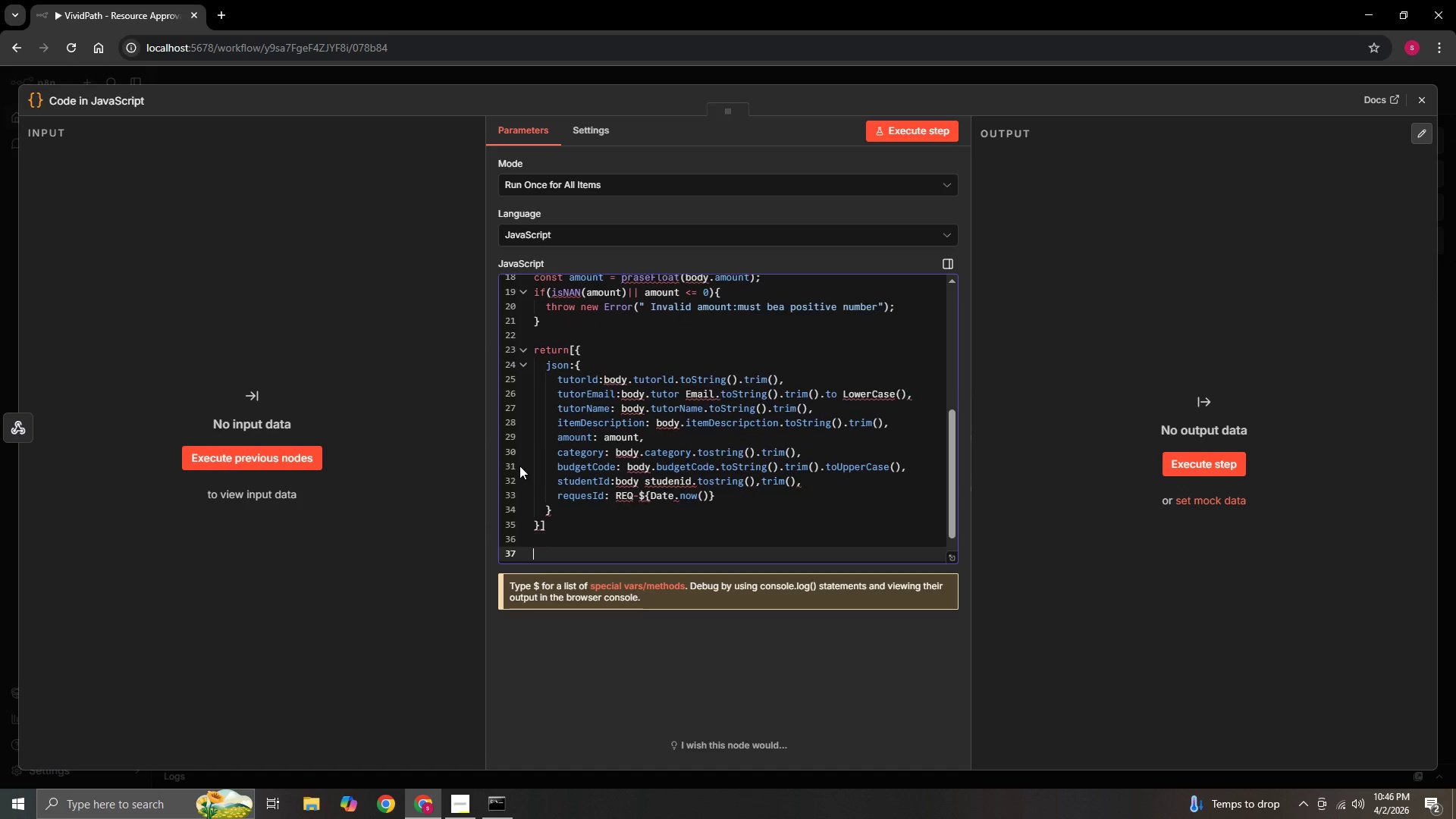 
hold_key(key=ArrowDown, duration=0.47)
 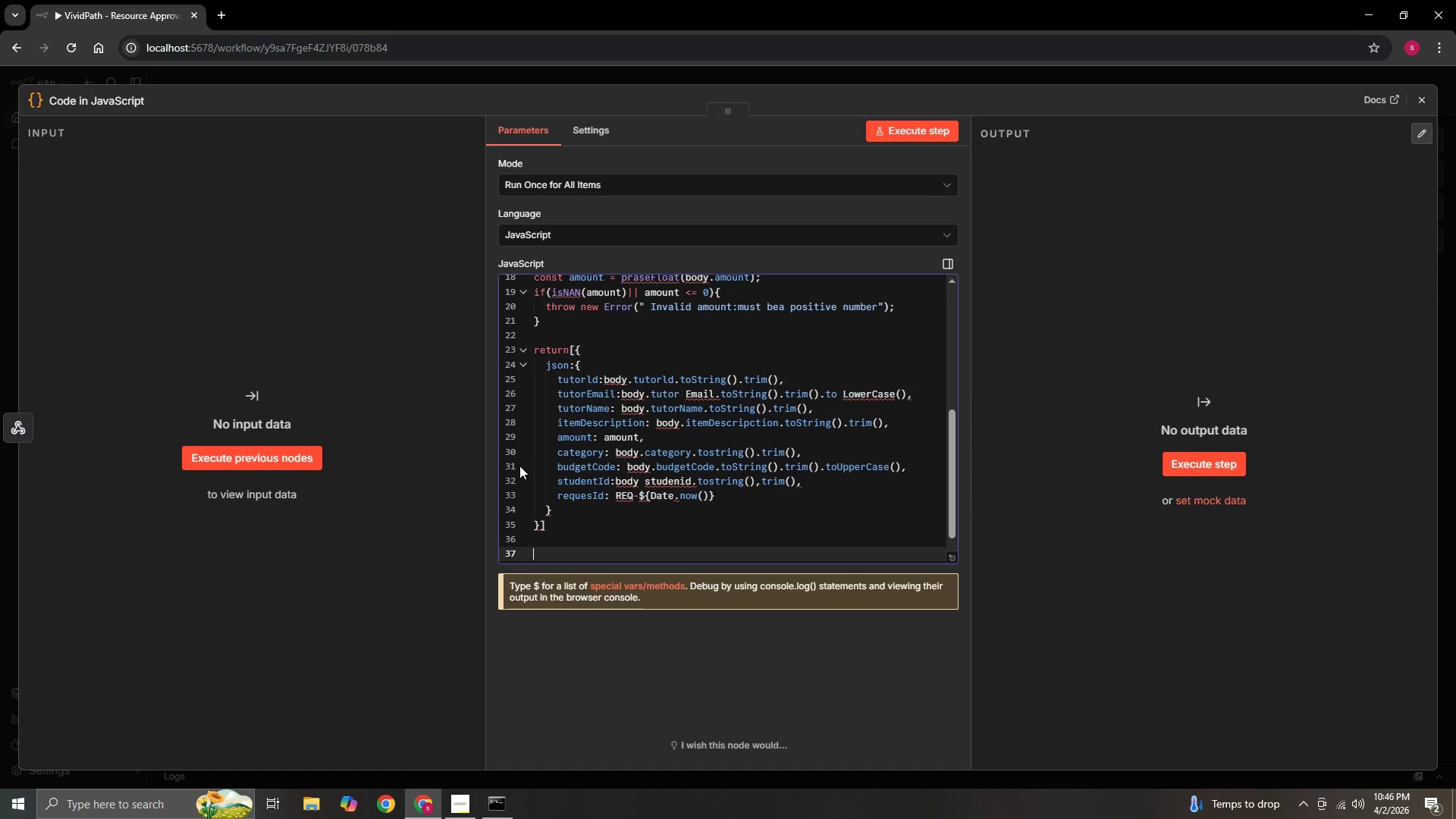 
key(ArrowUp)
 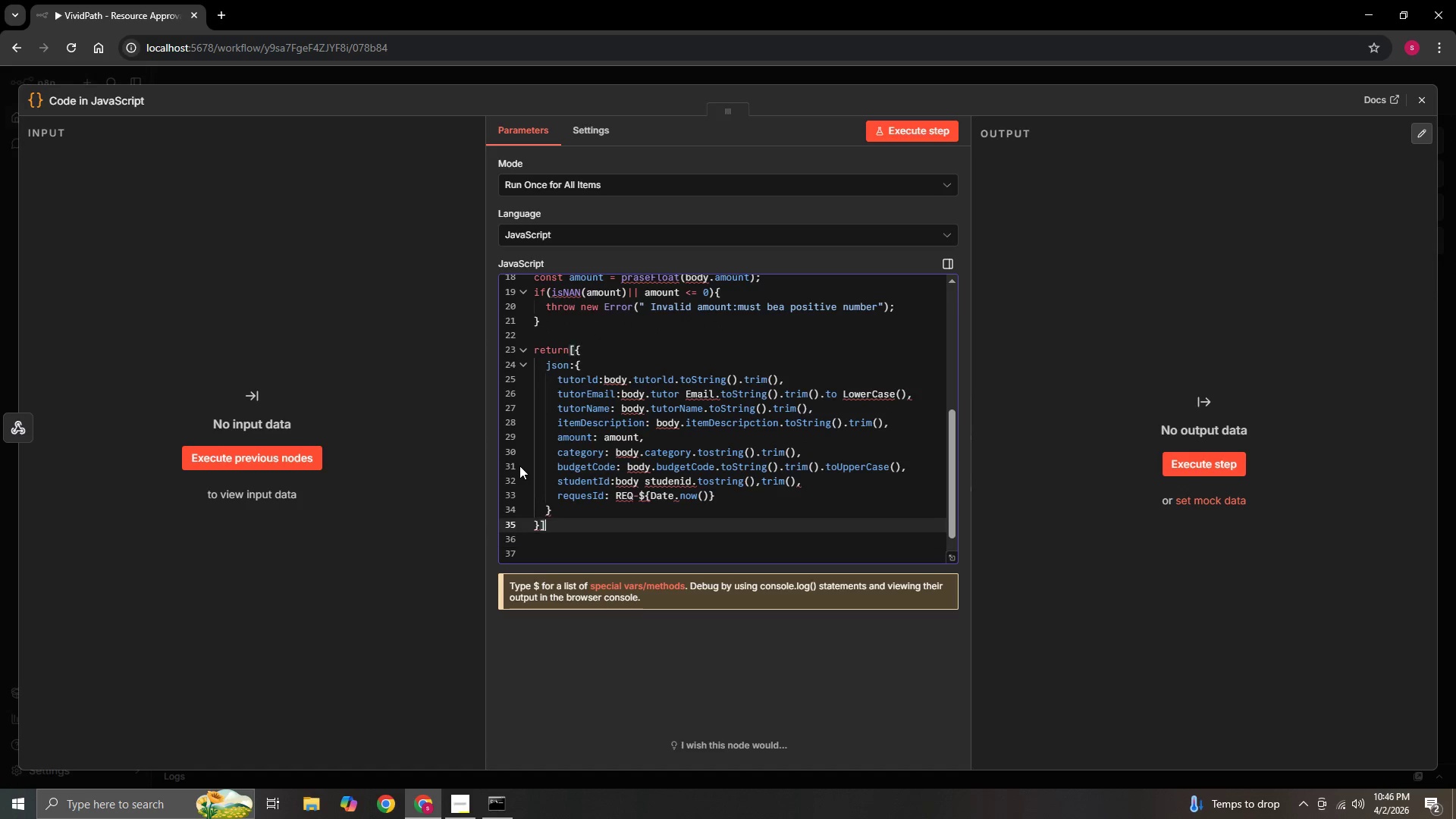 
key(ArrowUp)
 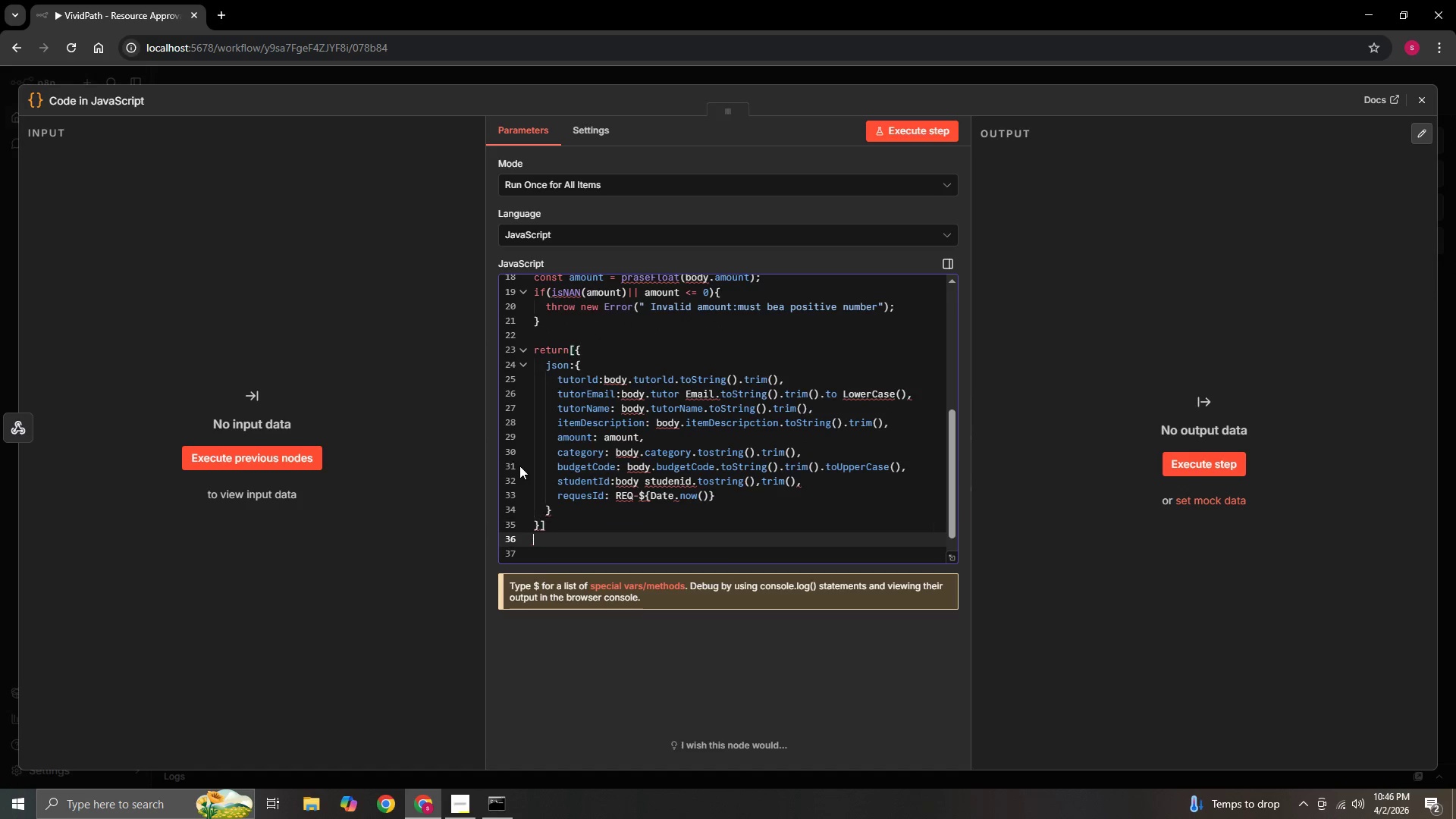 
key(ArrowRight)
 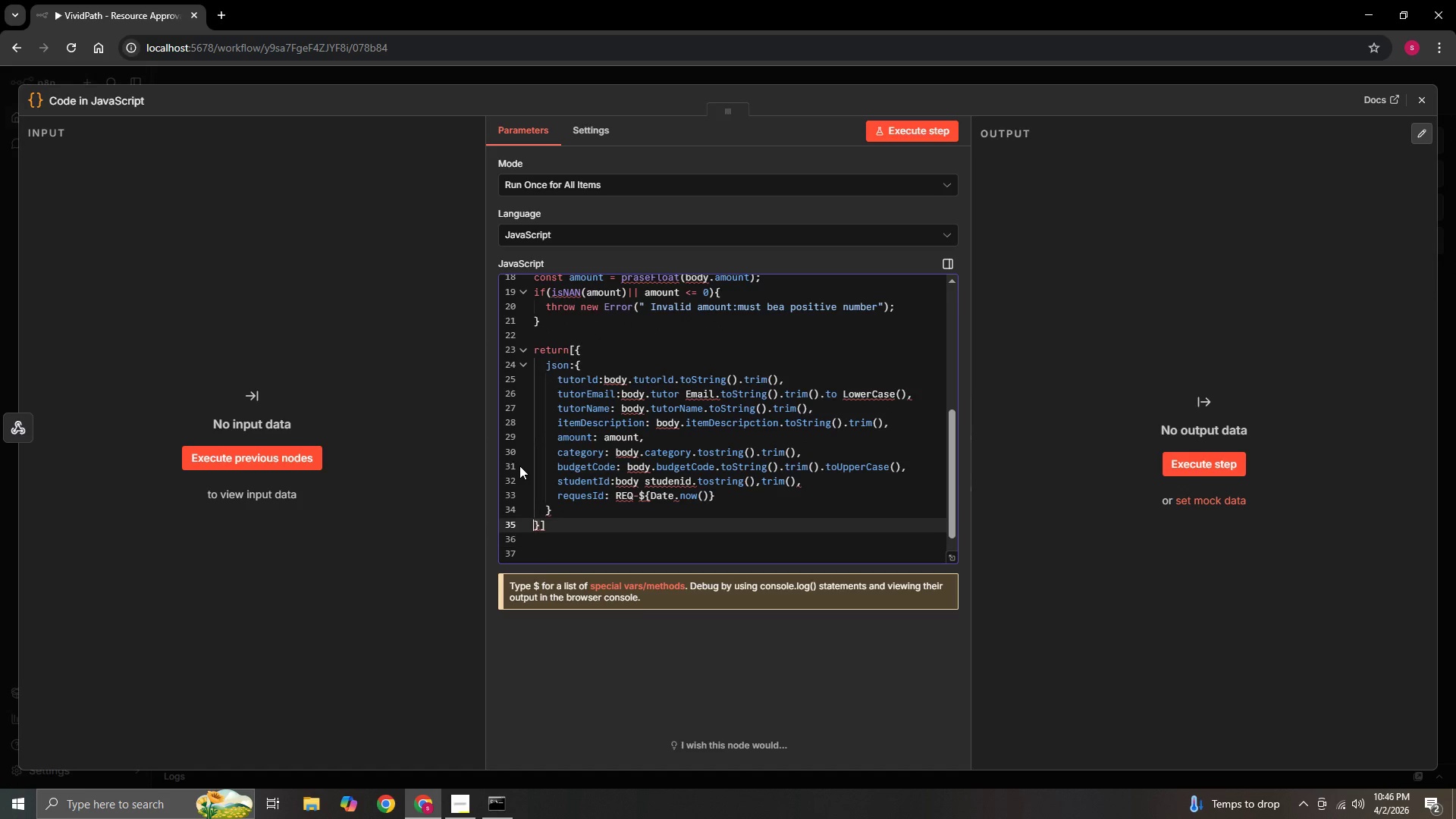 
key(ArrowUp)
 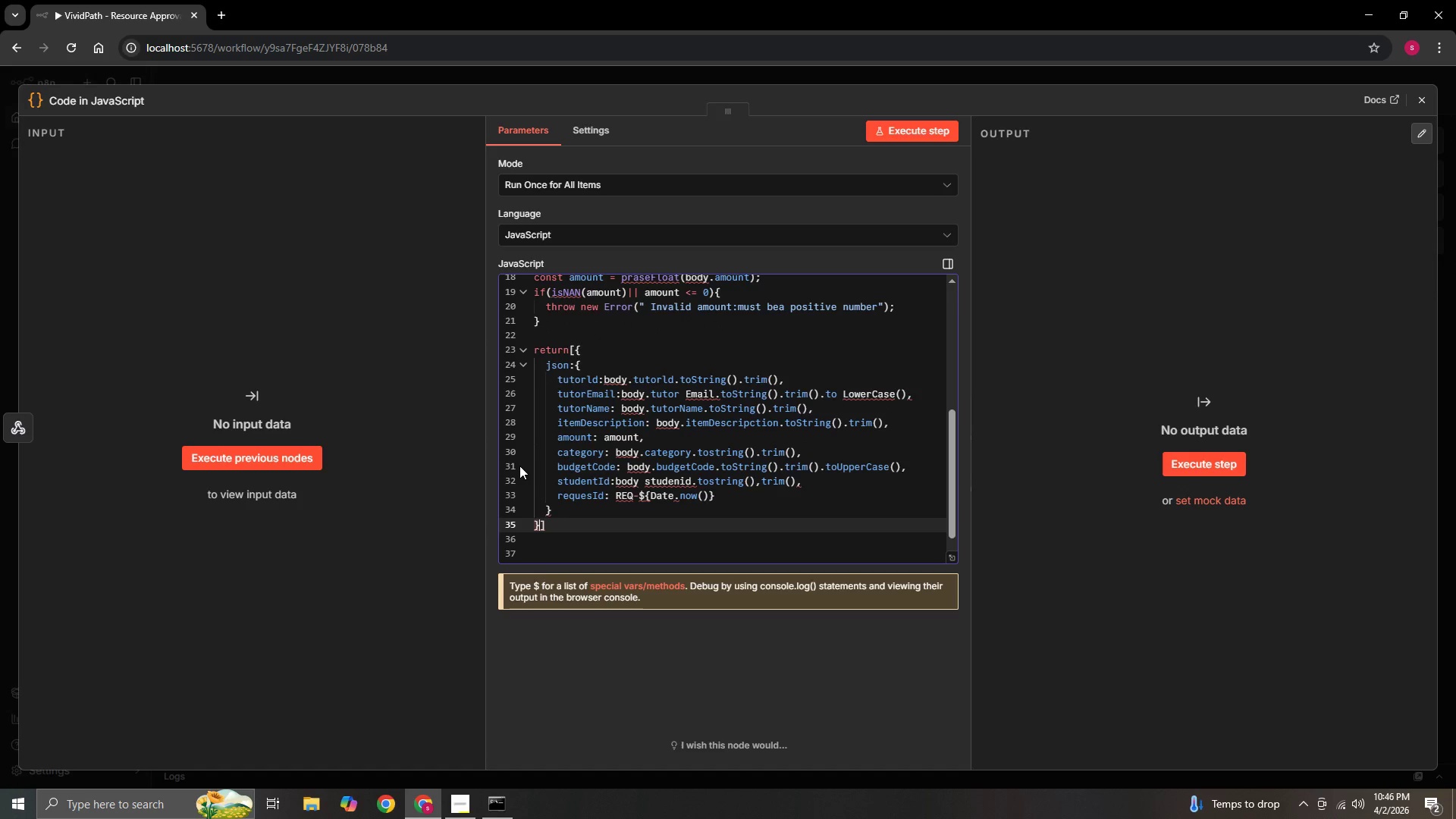 
key(ArrowRight)
 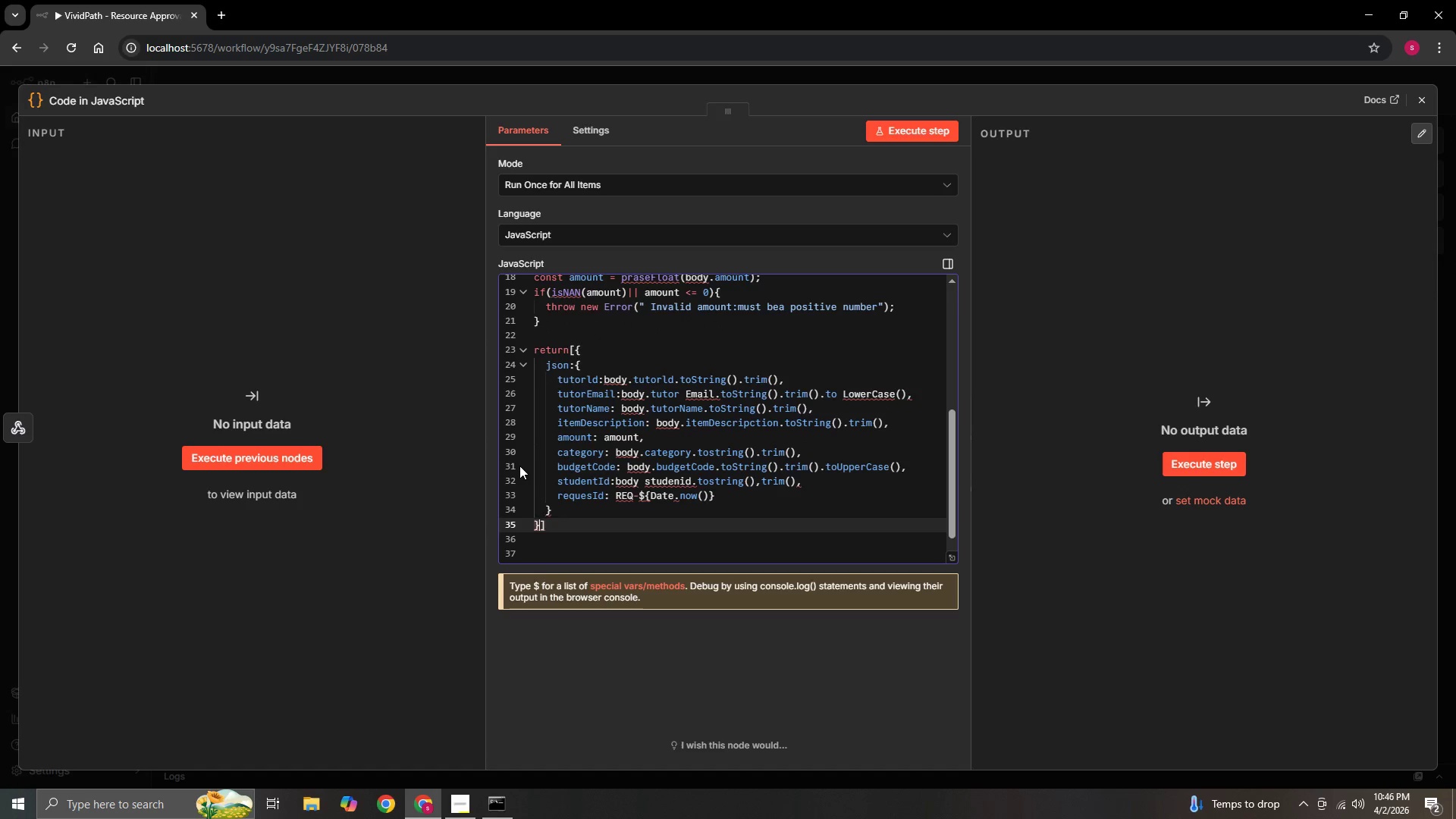 
key(ArrowRight)
 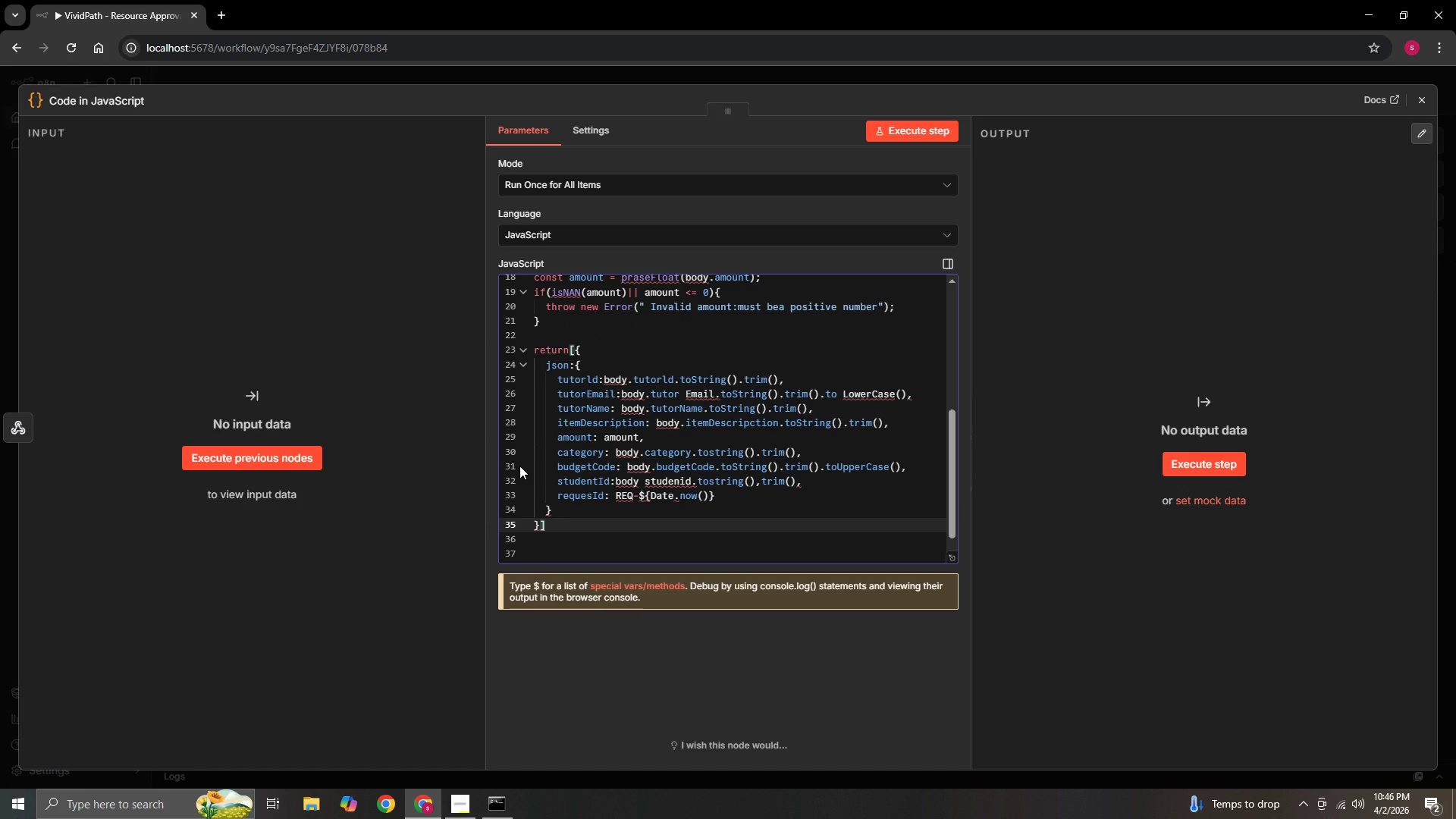 
key(Shift+Semicolon)
 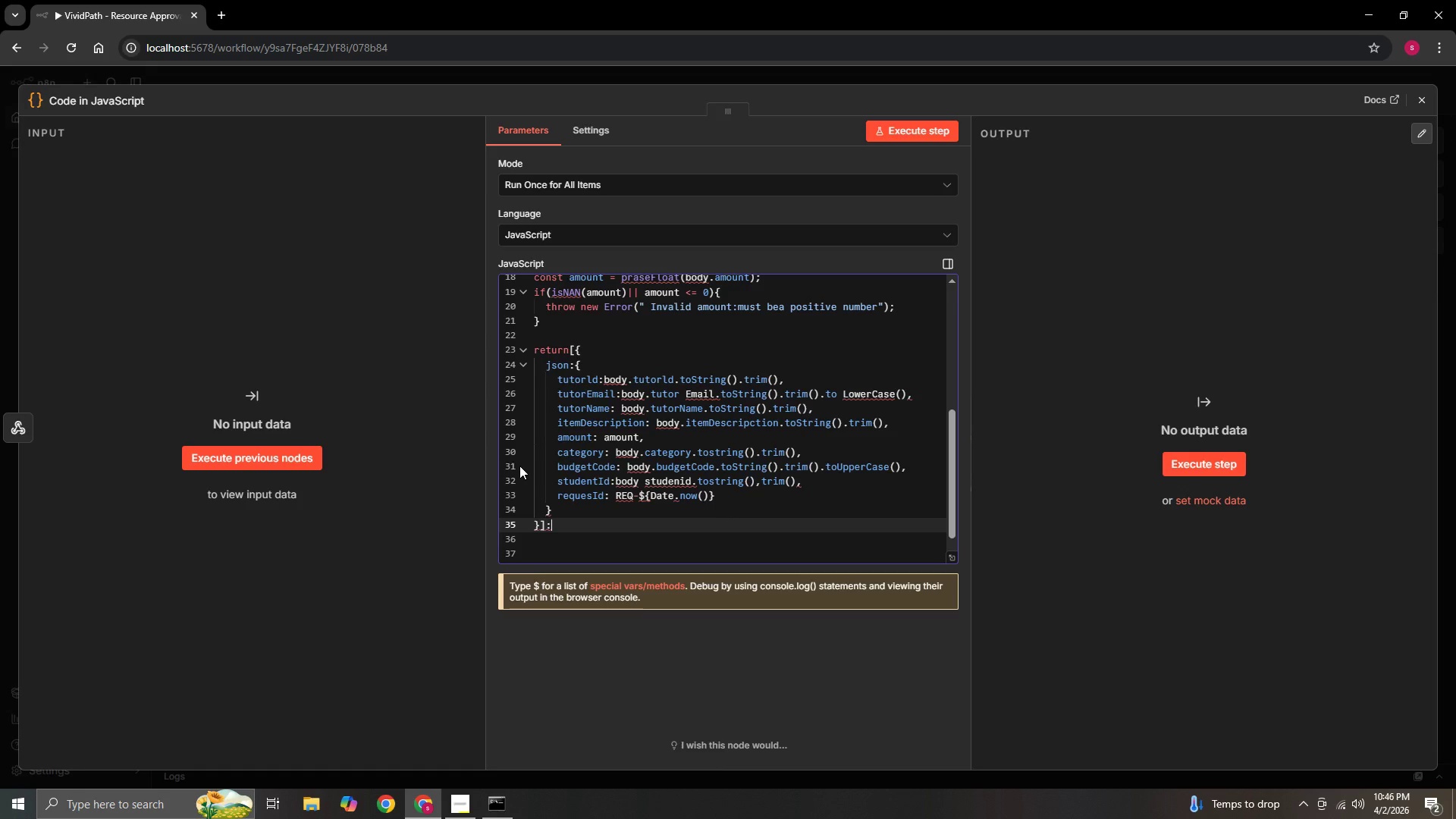 
key(Backspace)
 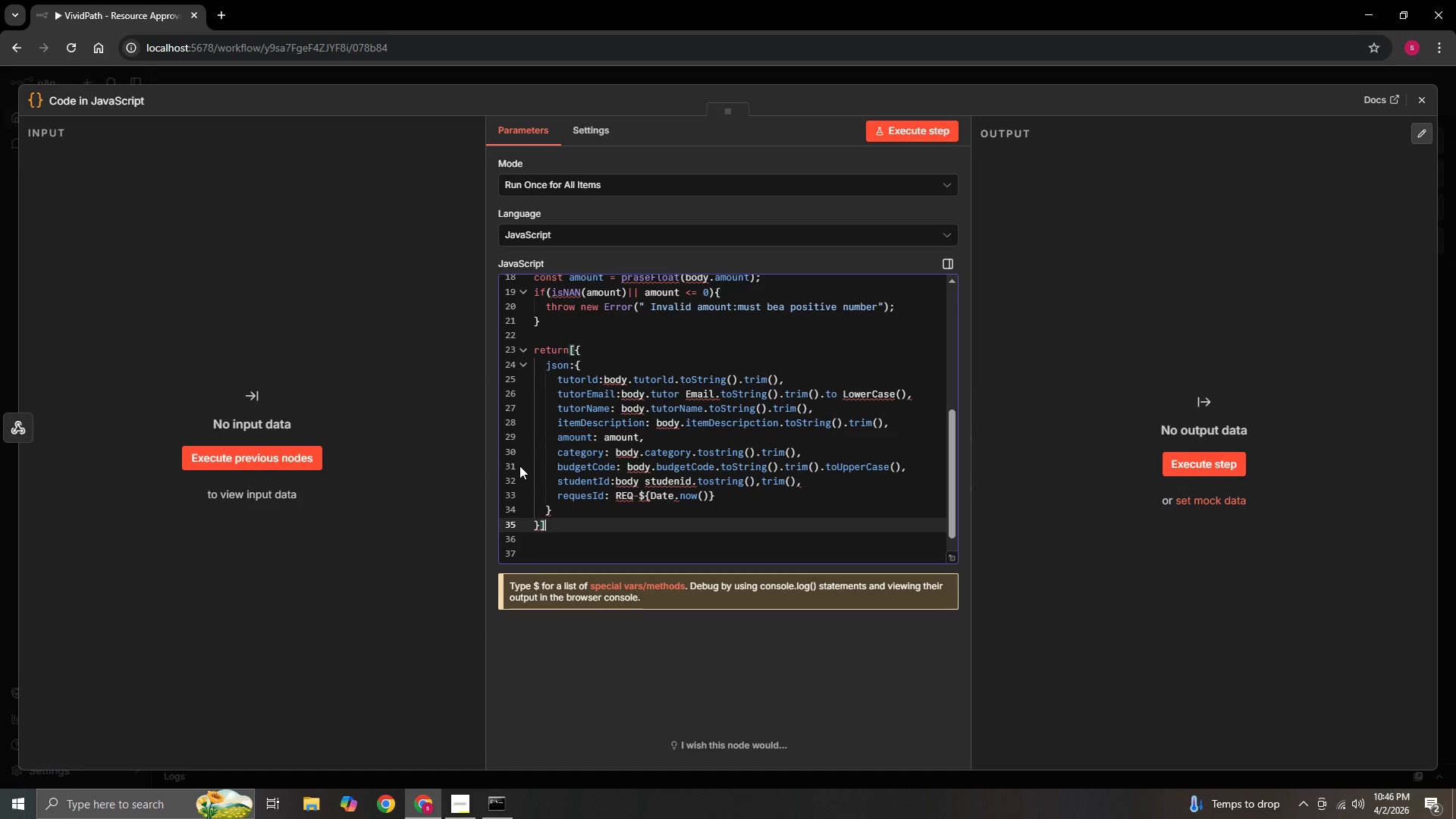 
key(Semicolon)
 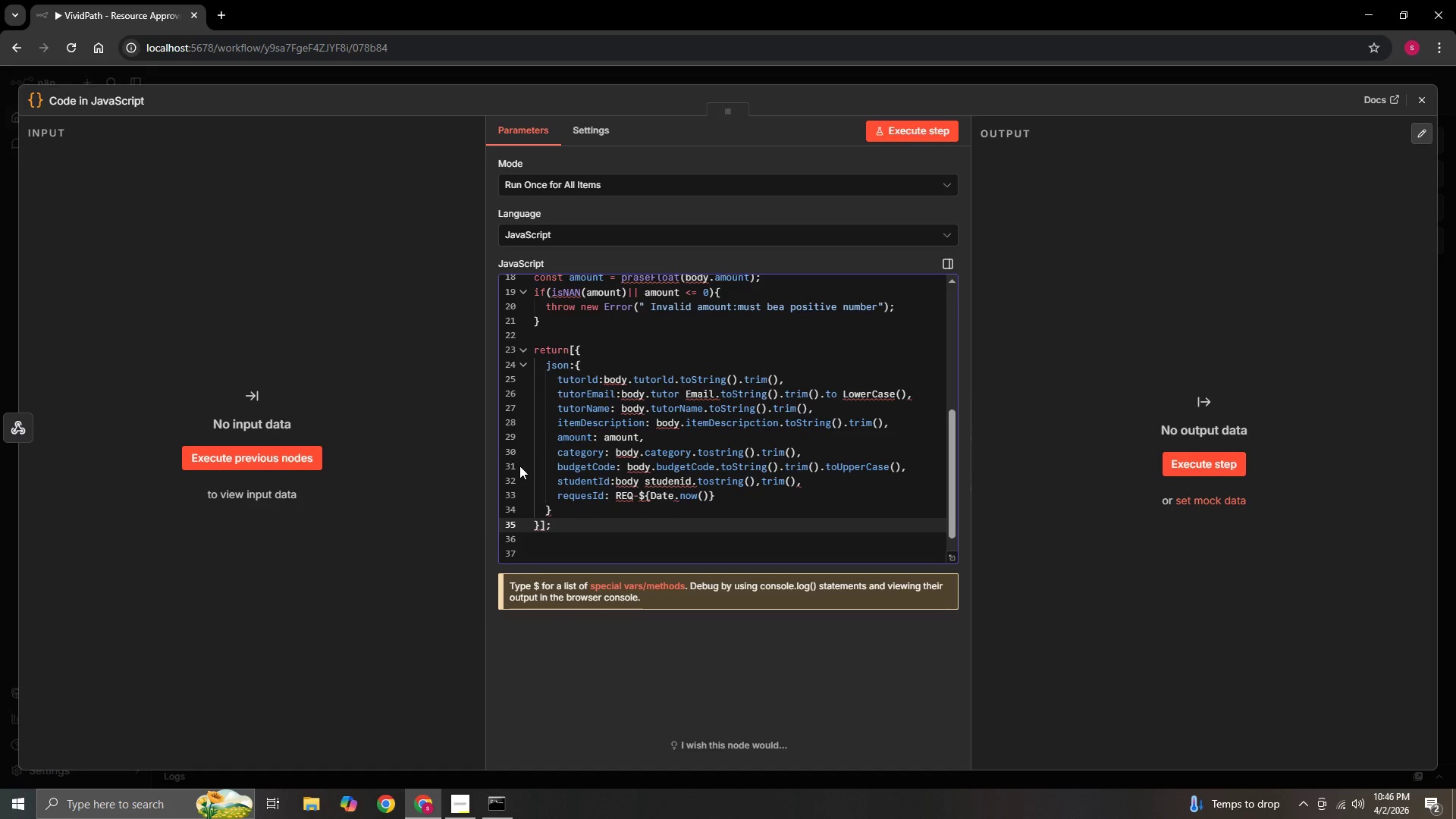 
scroll: coordinate [519, 466], scroll_direction: up, amount: 14.0
 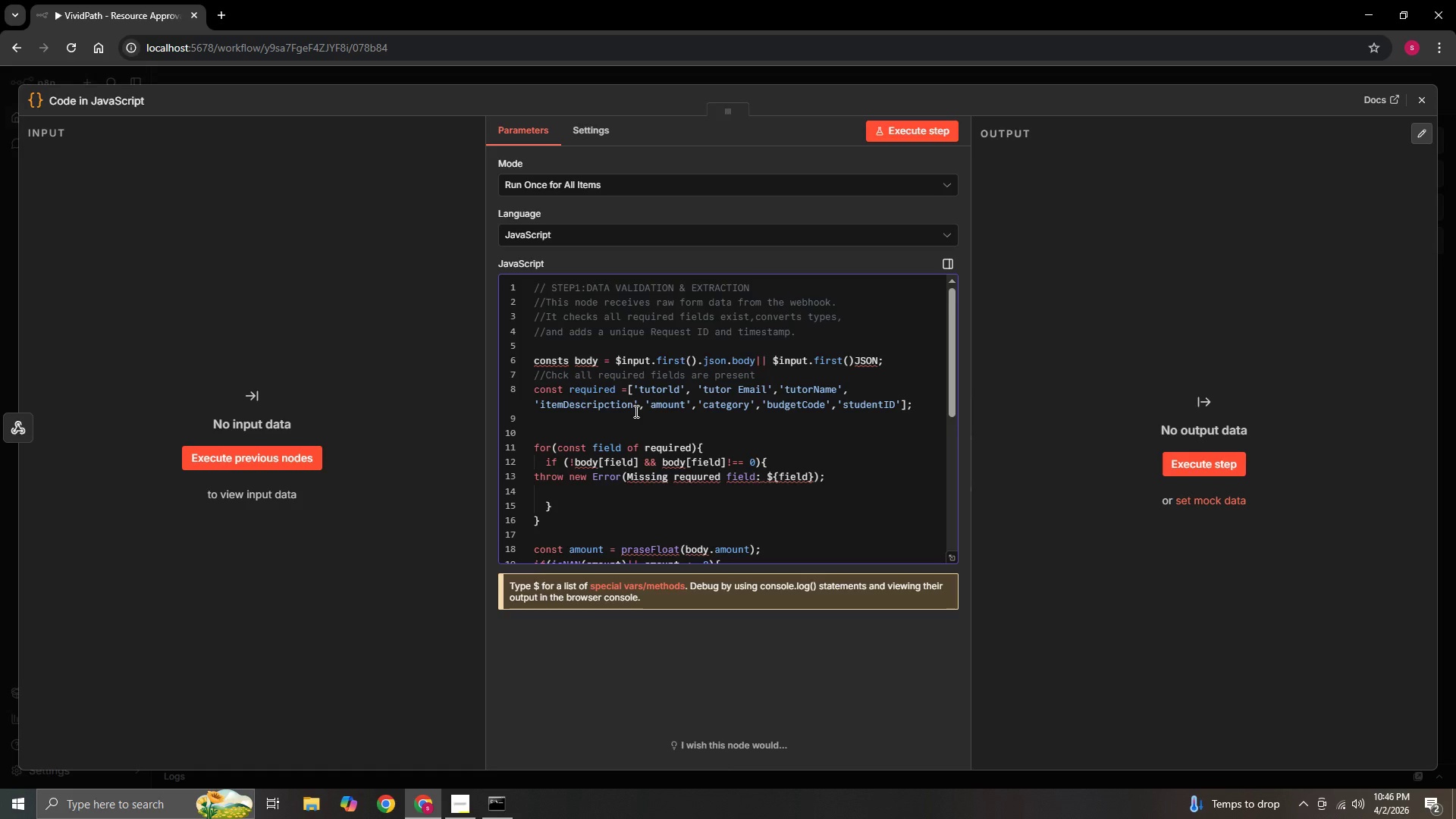 
wait(19.86)
 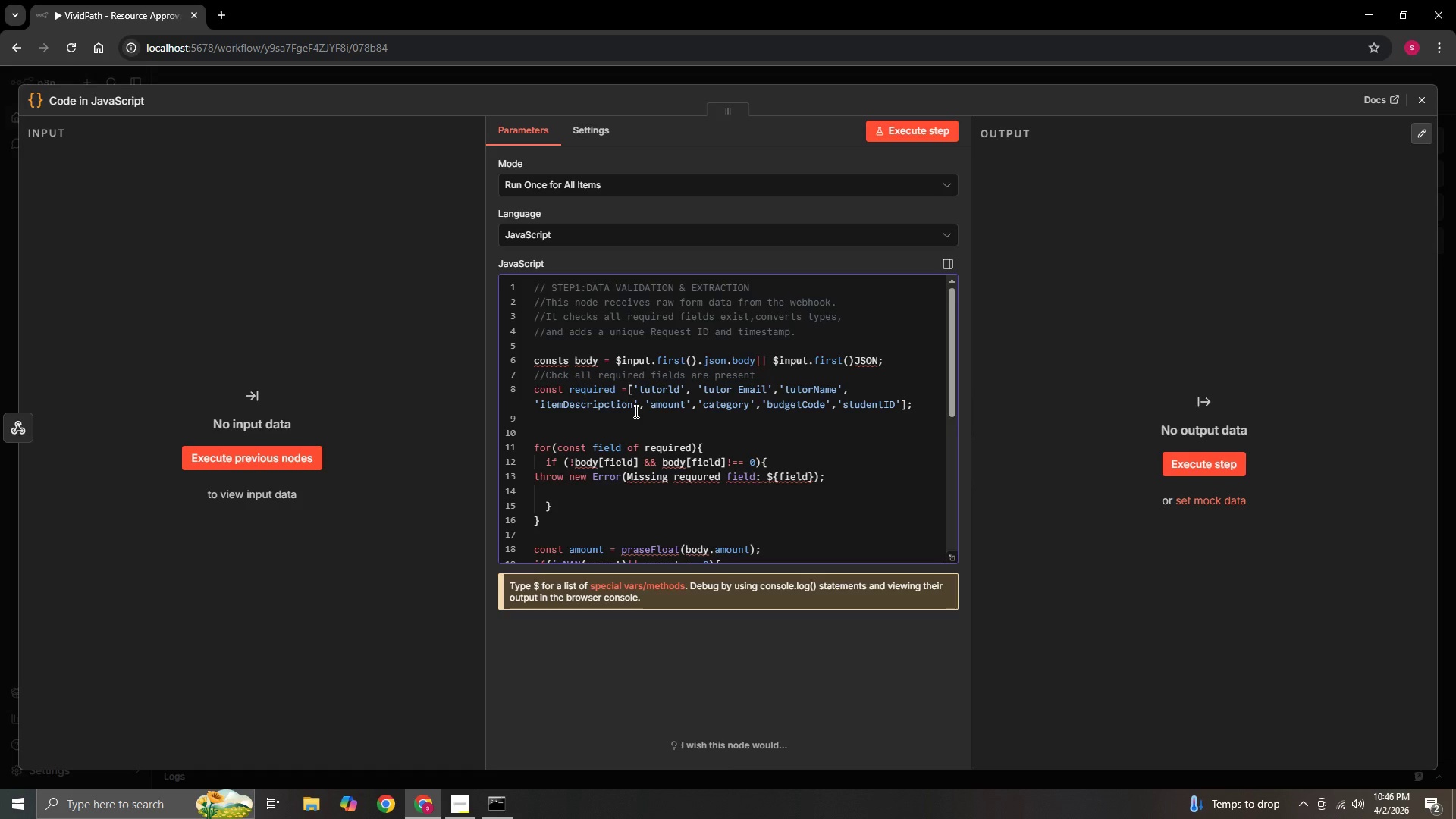 
left_click([862, 353])
 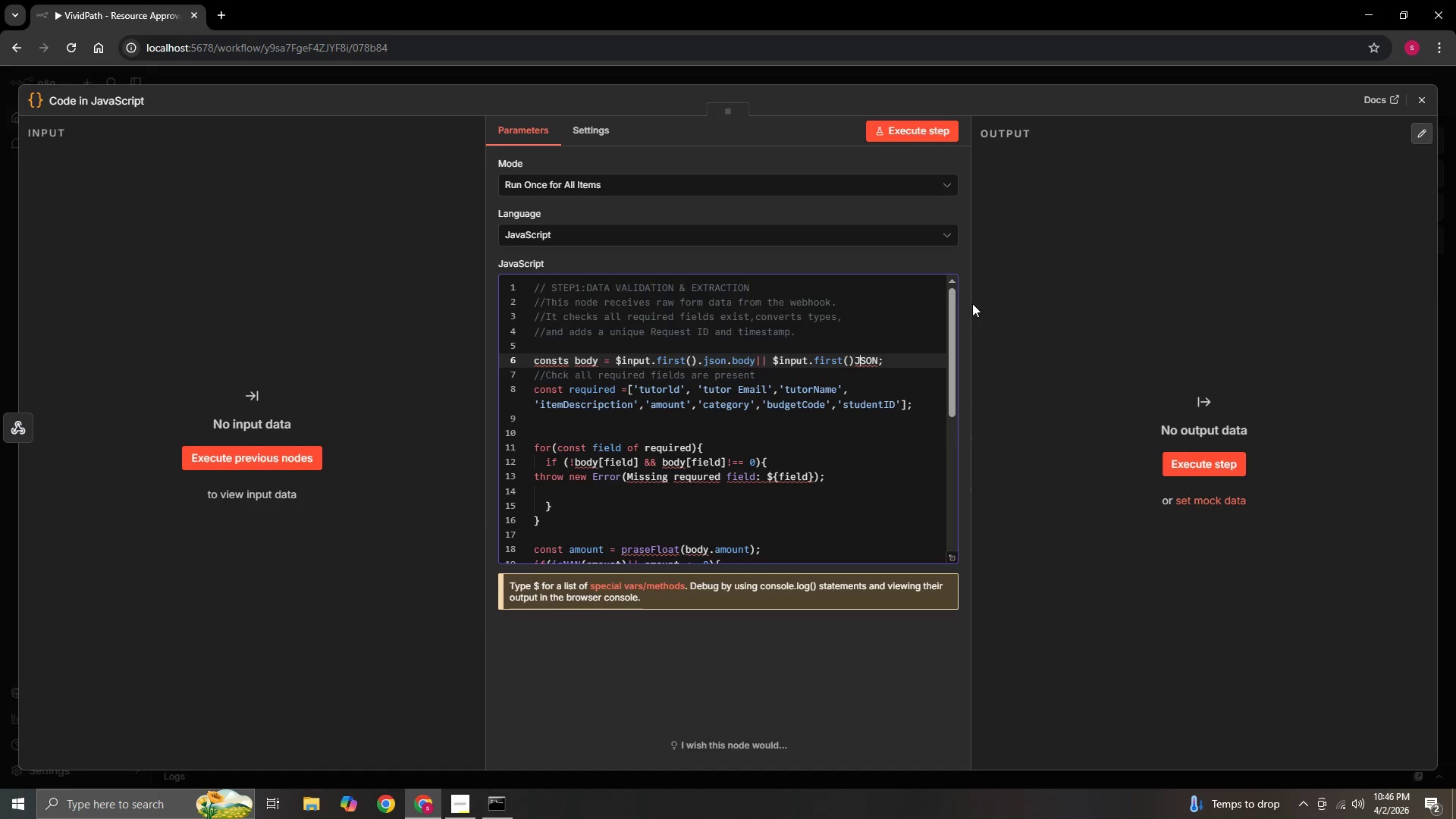 
key(ArrowRight)
 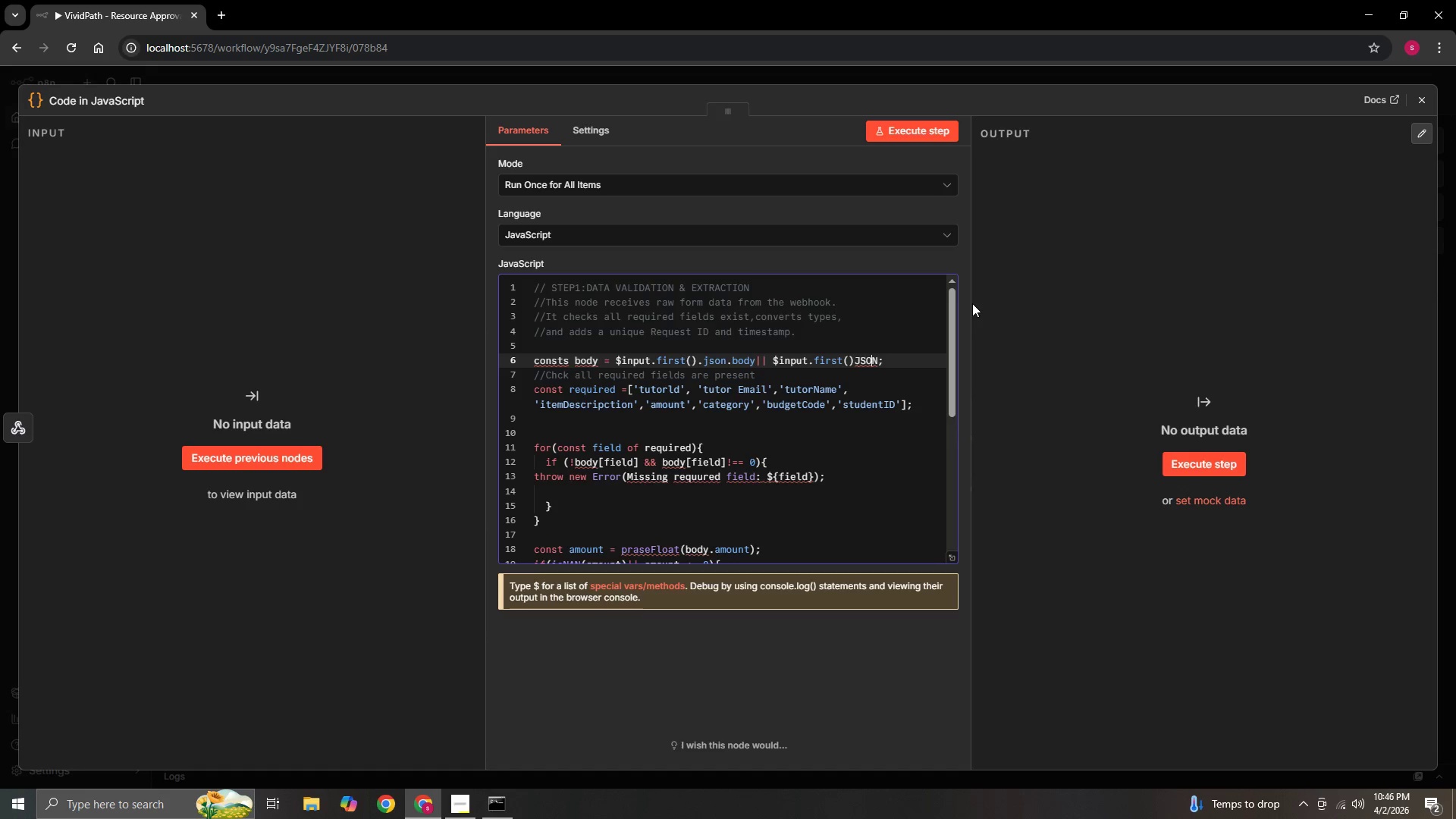 
key(ArrowRight)
 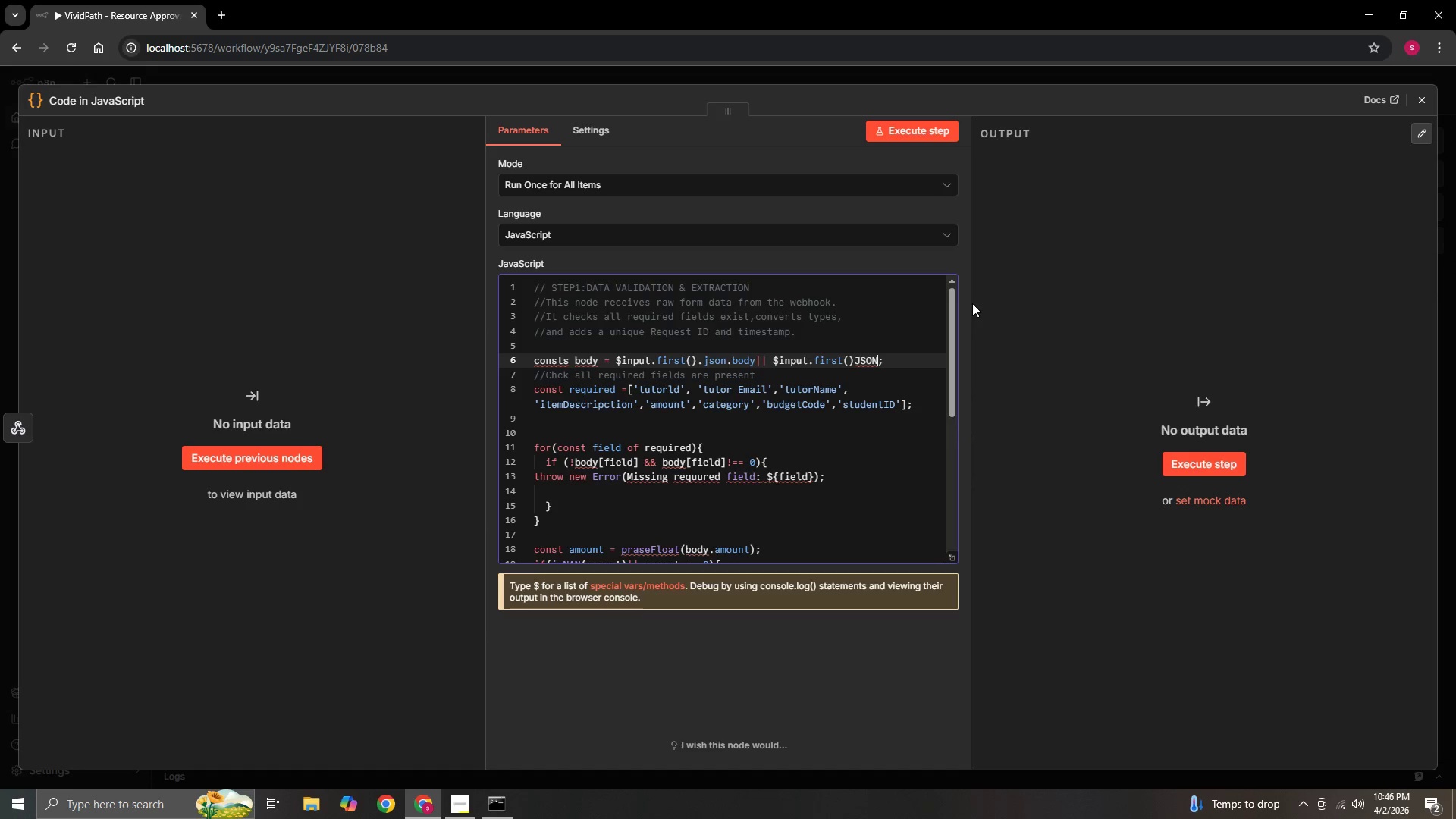 
key(ArrowRight)
 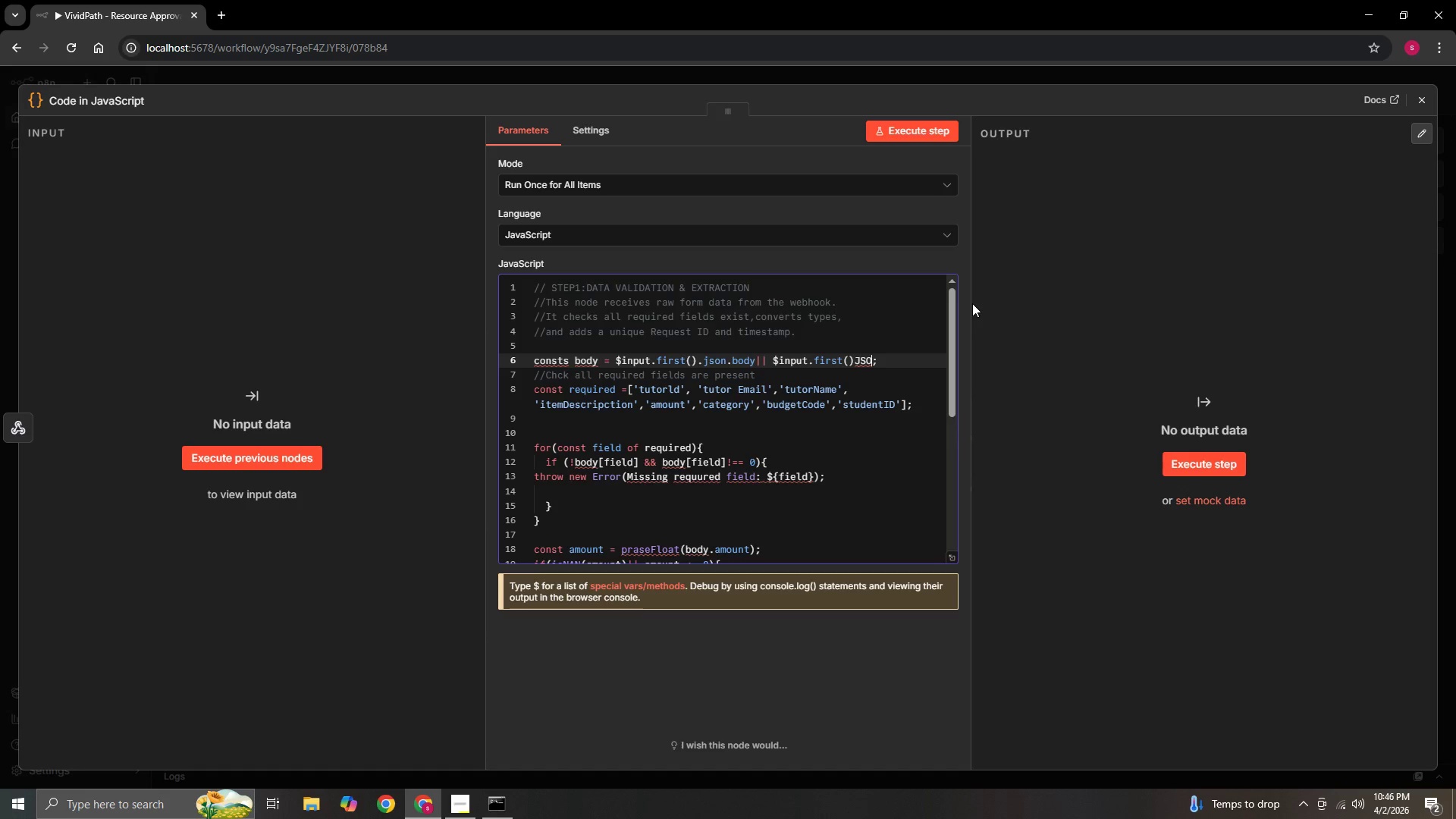 
key(Backspace)
key(Backspace)
key(Backspace)
key(Backspace)
type(json)
 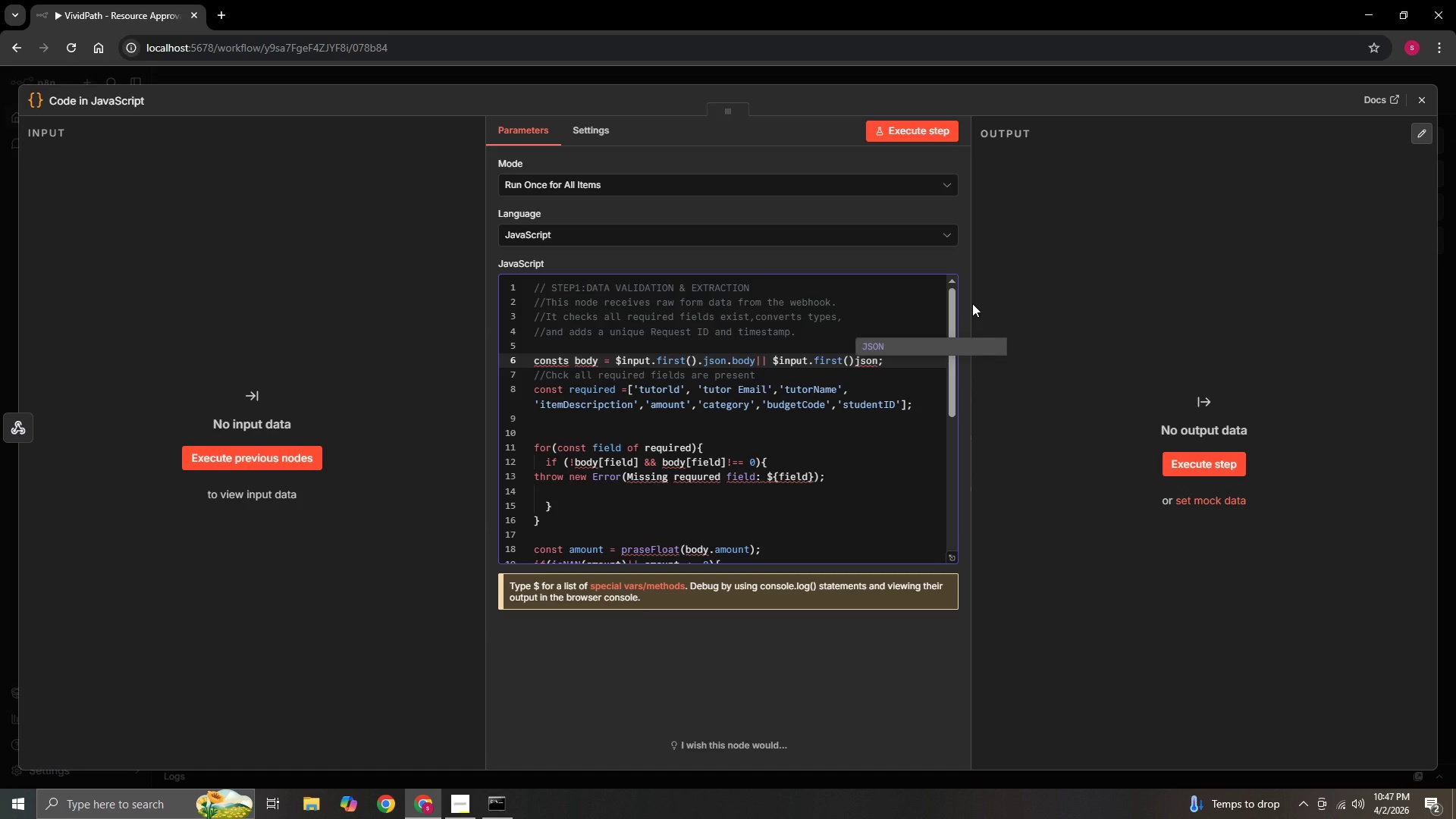 
key(ArrowRight)
 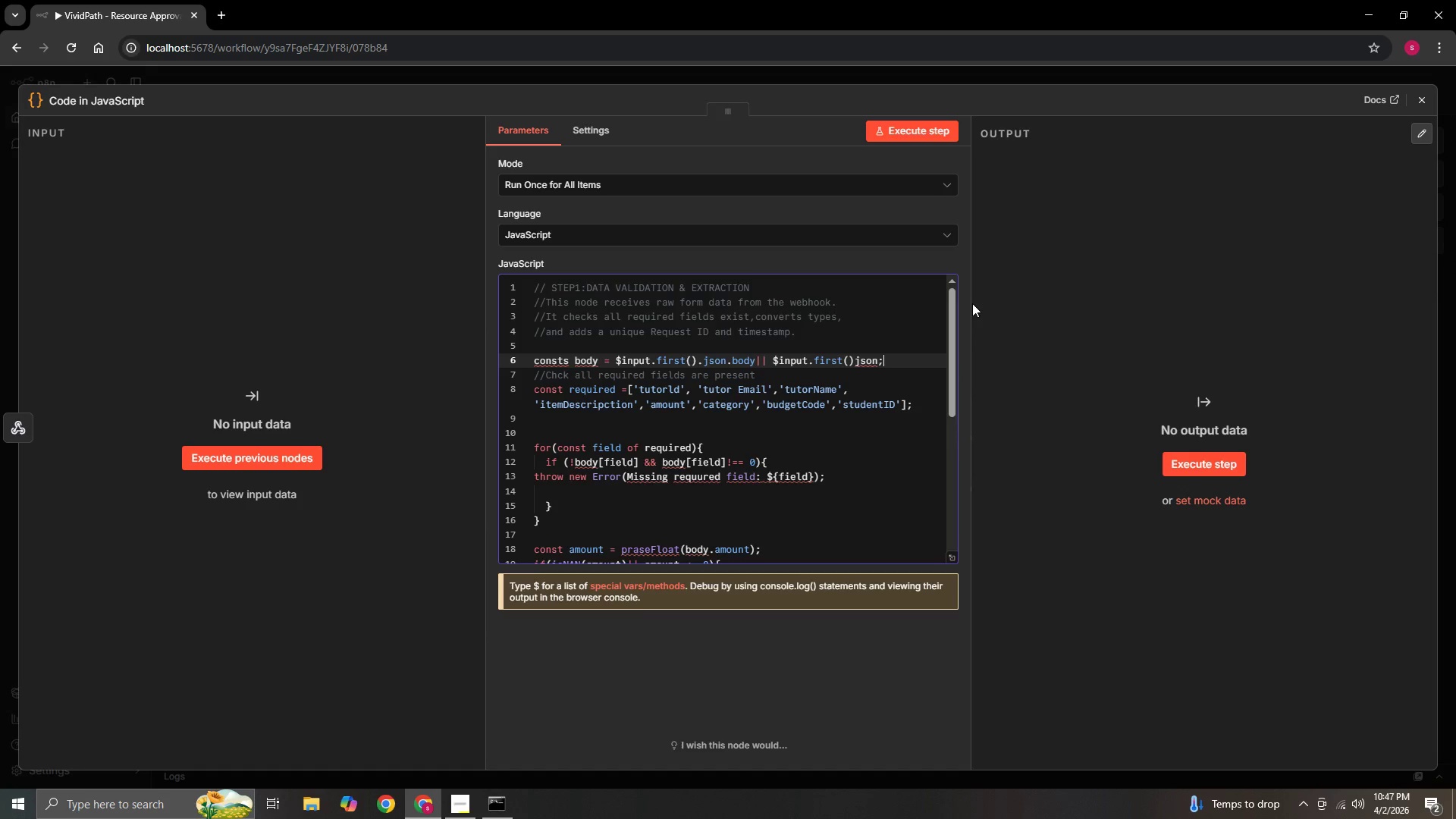 
key(ArrowRight)
 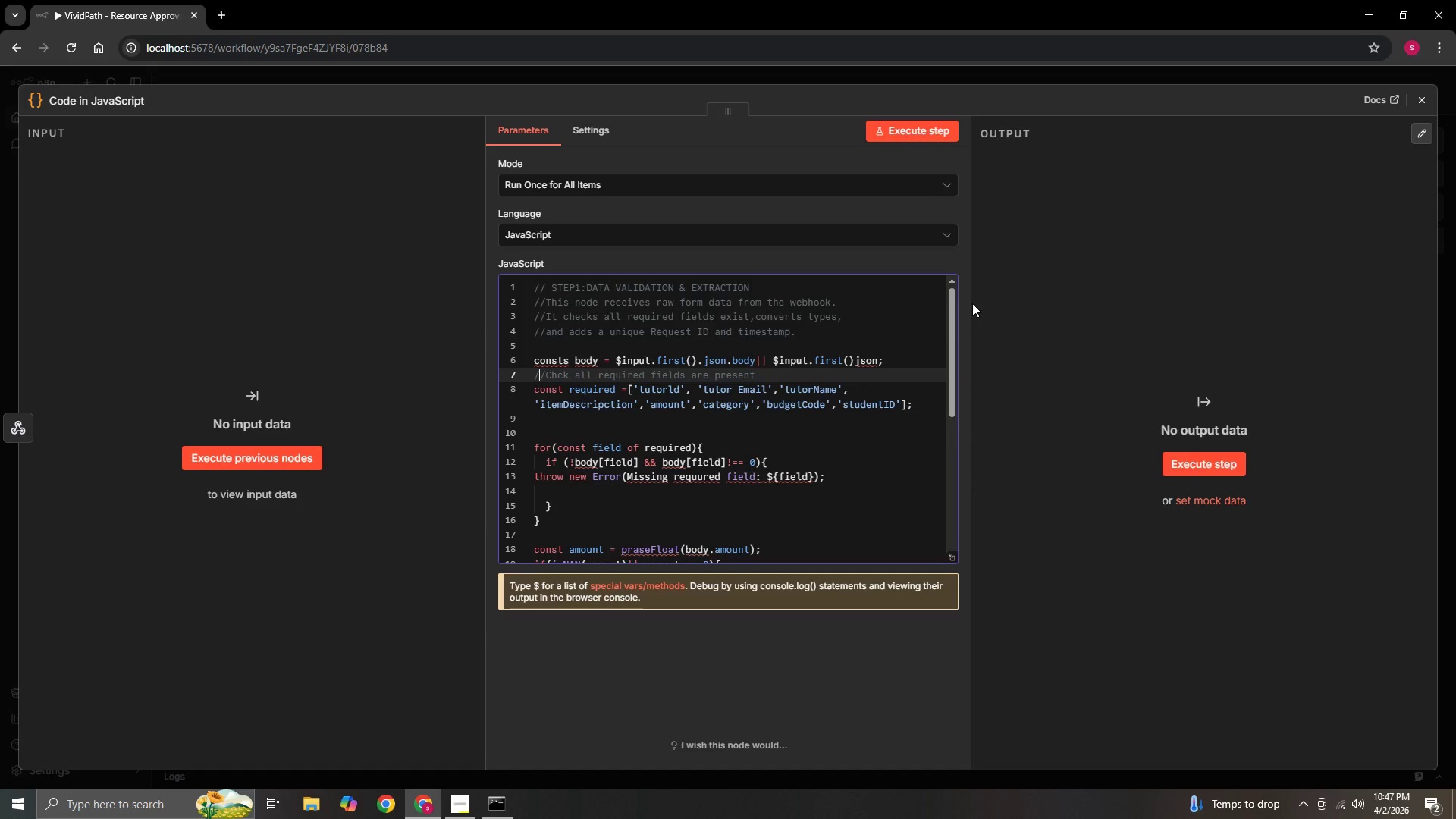 
key(ArrowRight)
 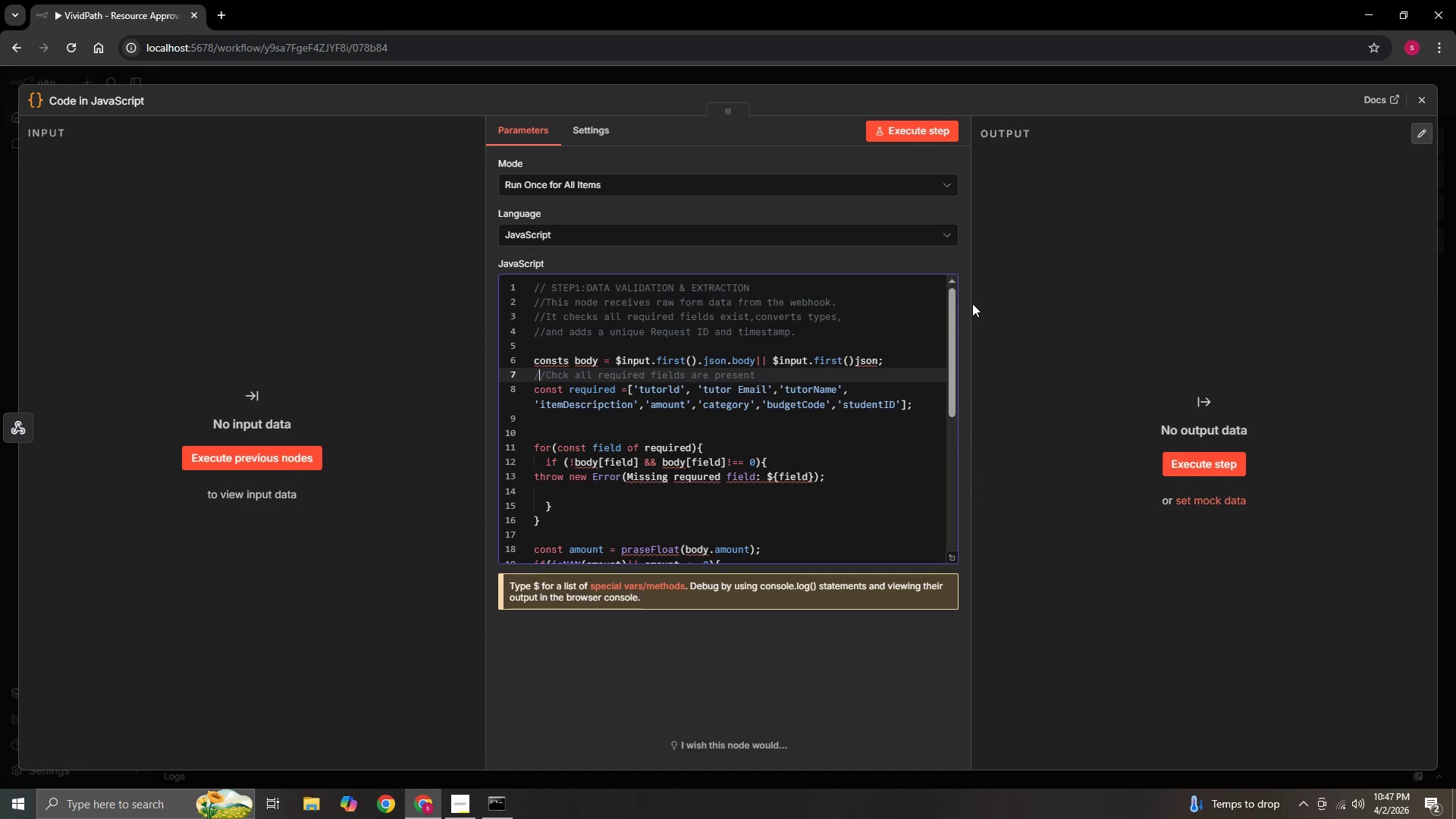 
key(ArrowRight)
 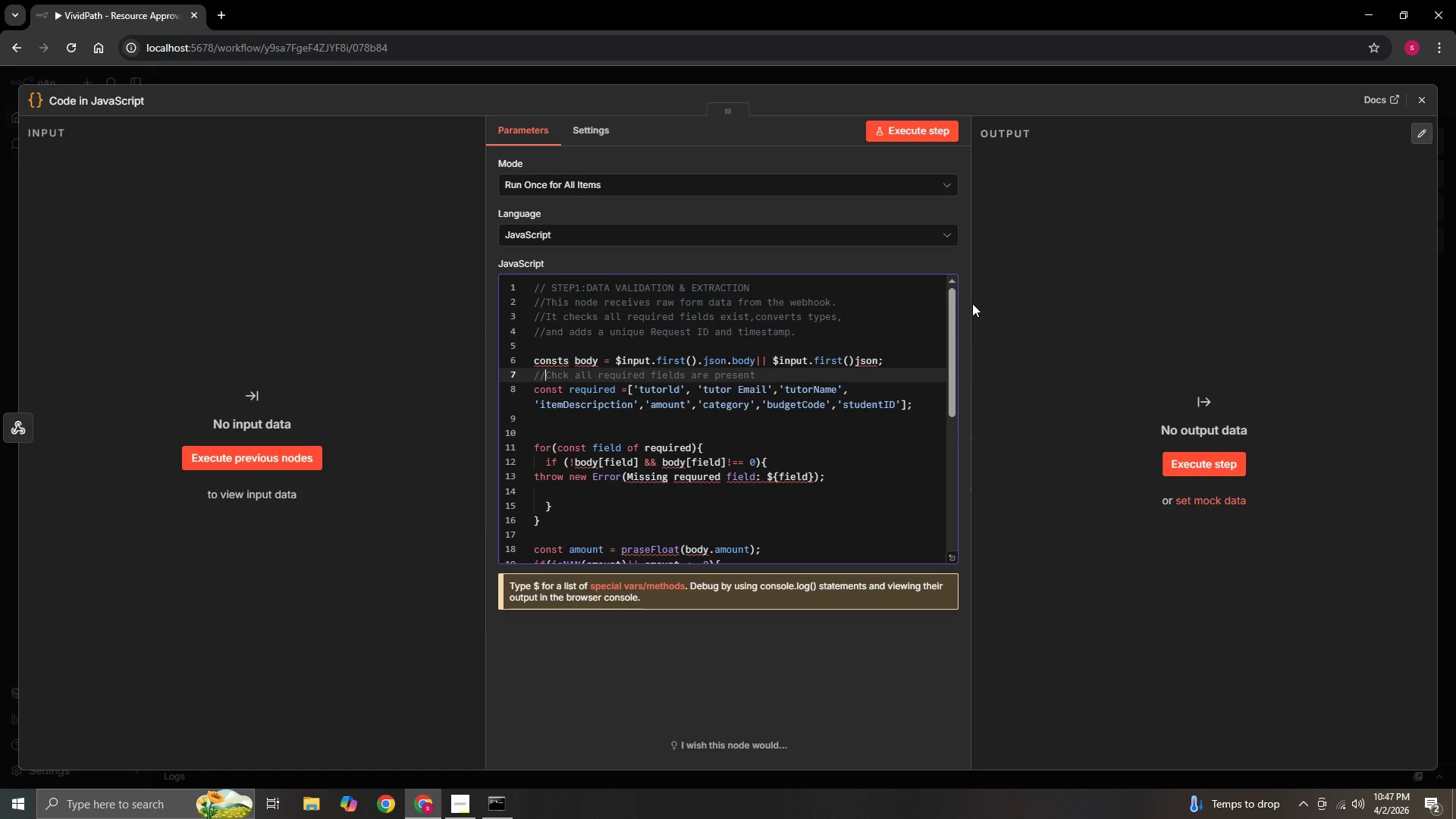 
key(ArrowRight)
 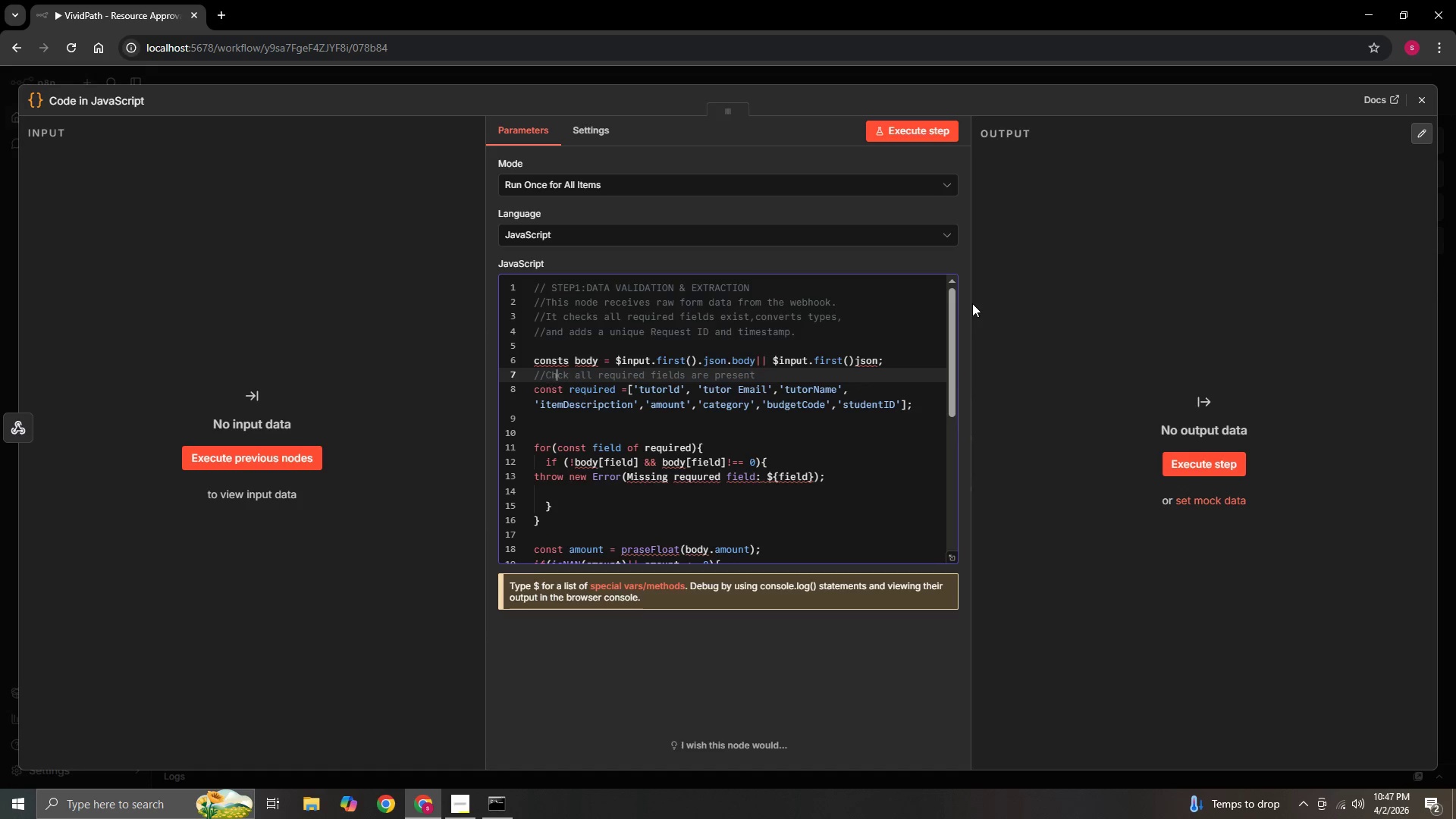 
key(ArrowRight)
 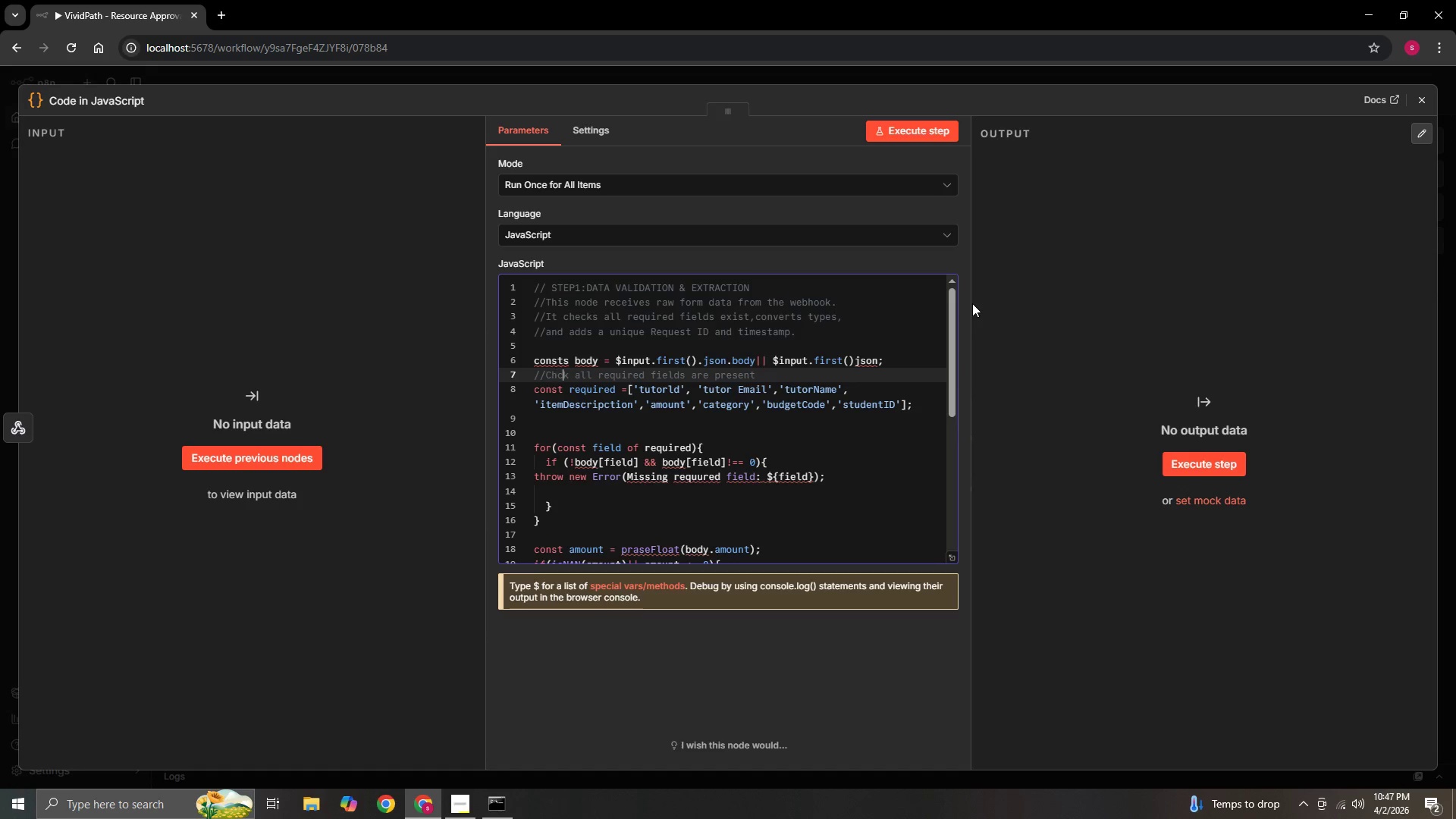 
key(ArrowRight)
 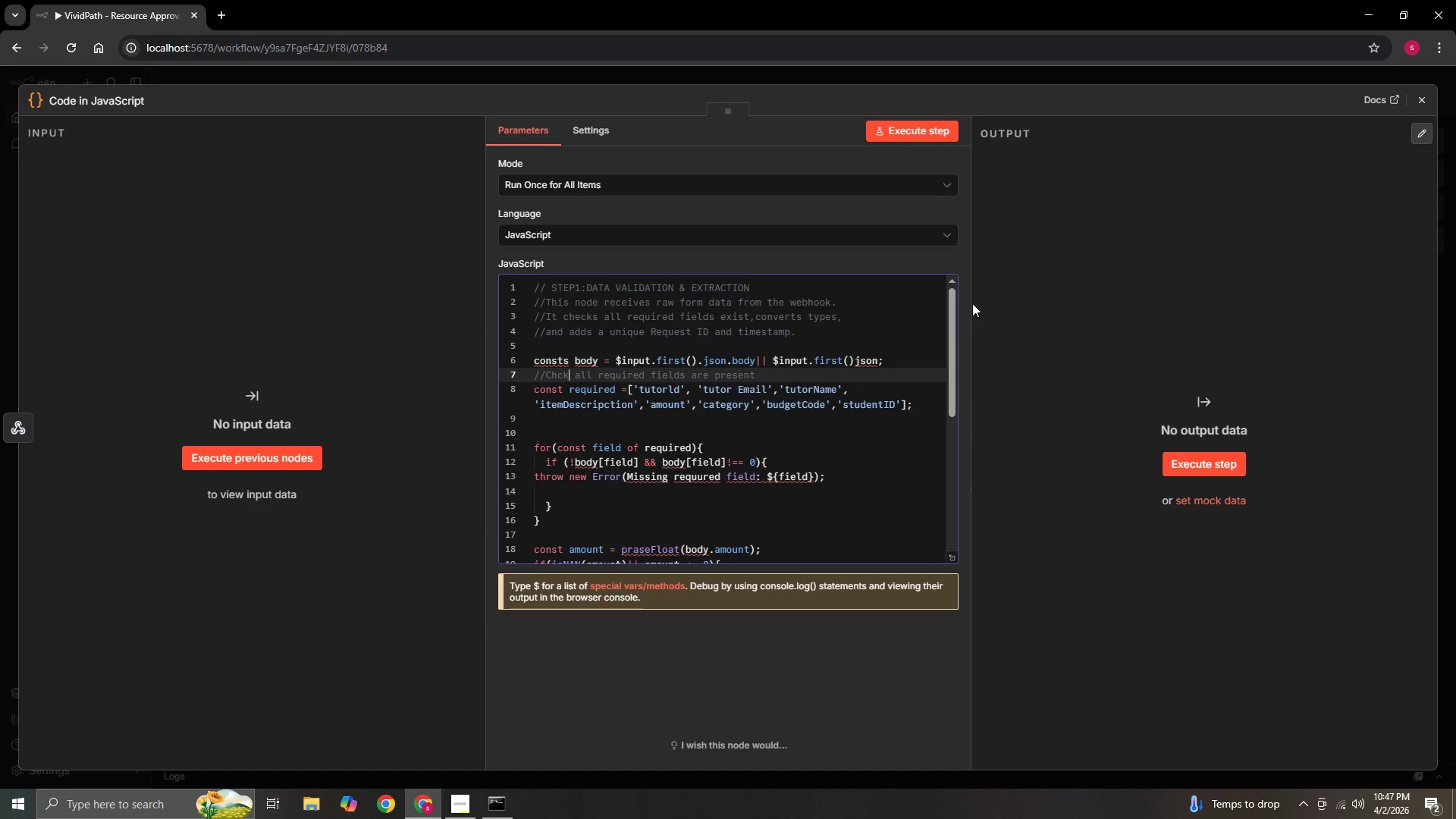 
key(ArrowRight)
 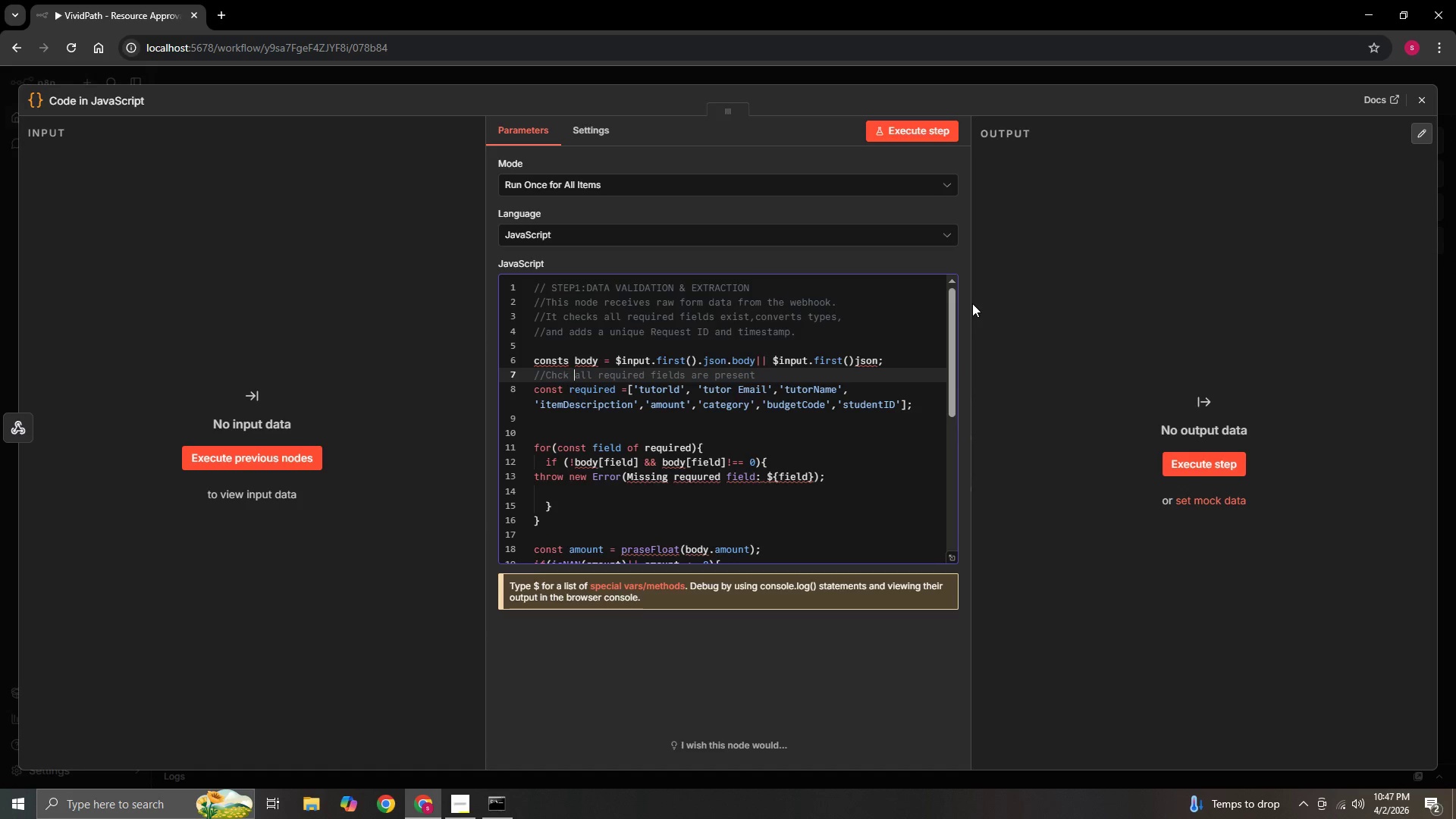 
key(ArrowRight)
 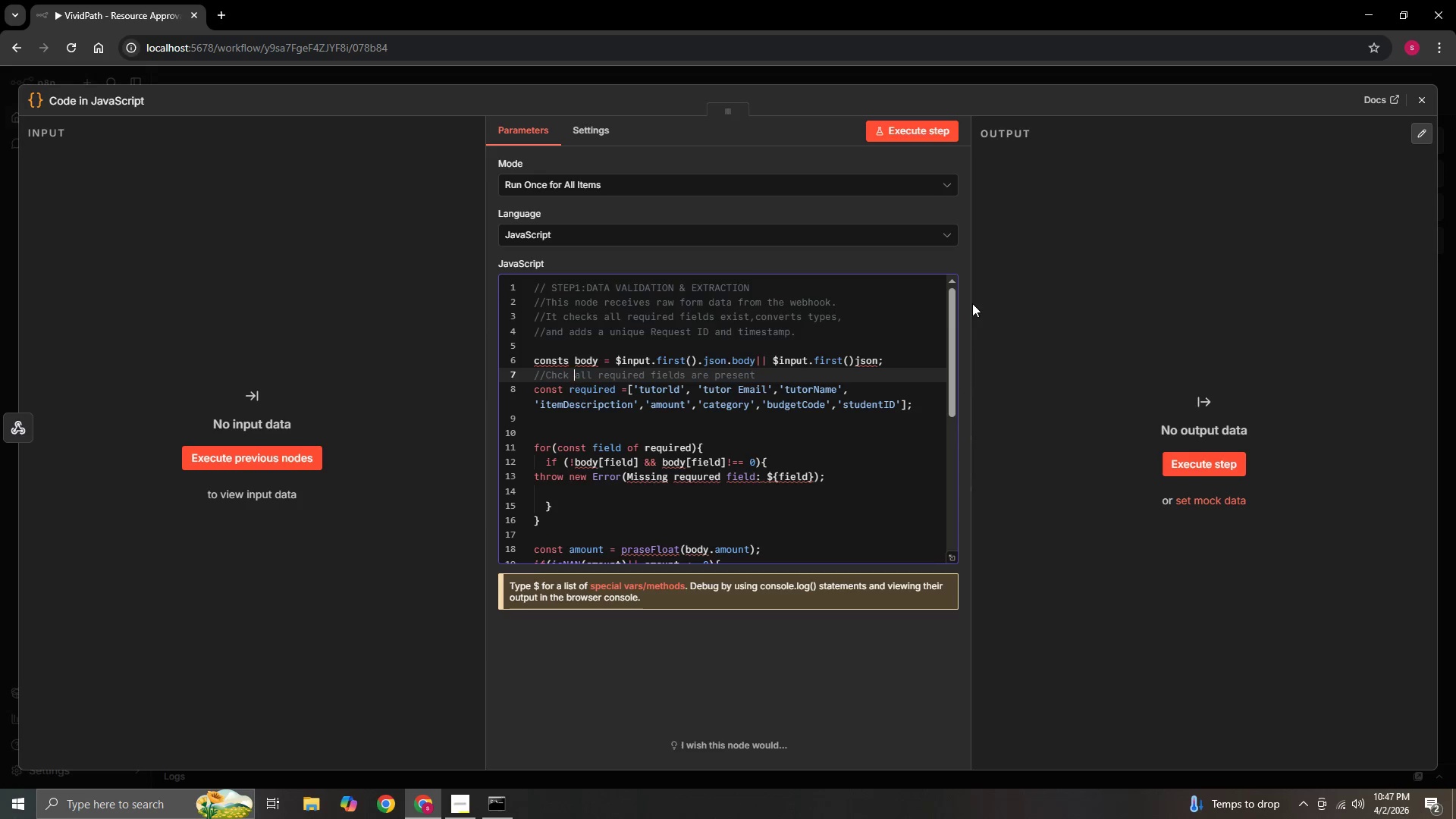 
key(ArrowRight)
 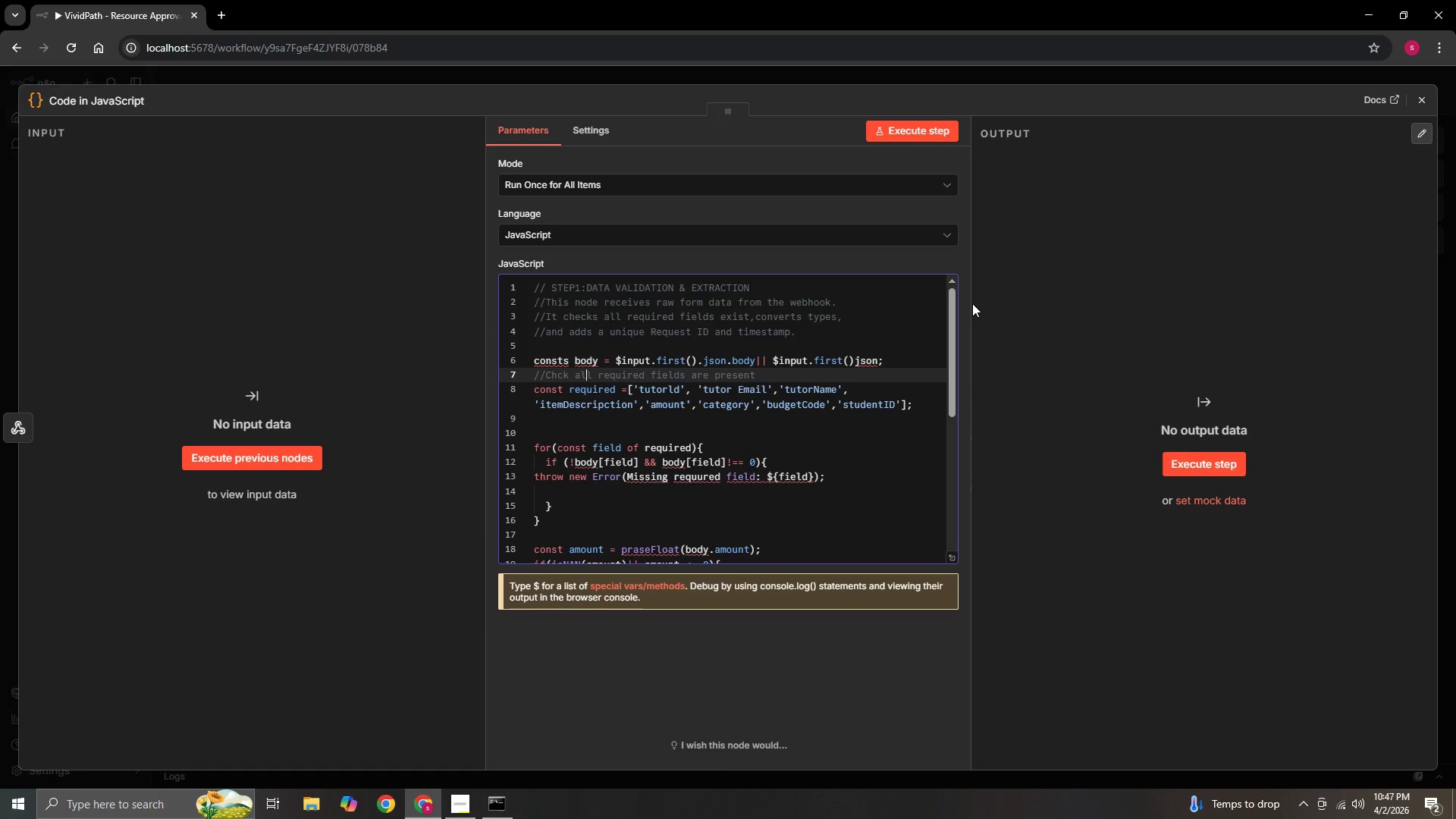 
key(ArrowRight)
 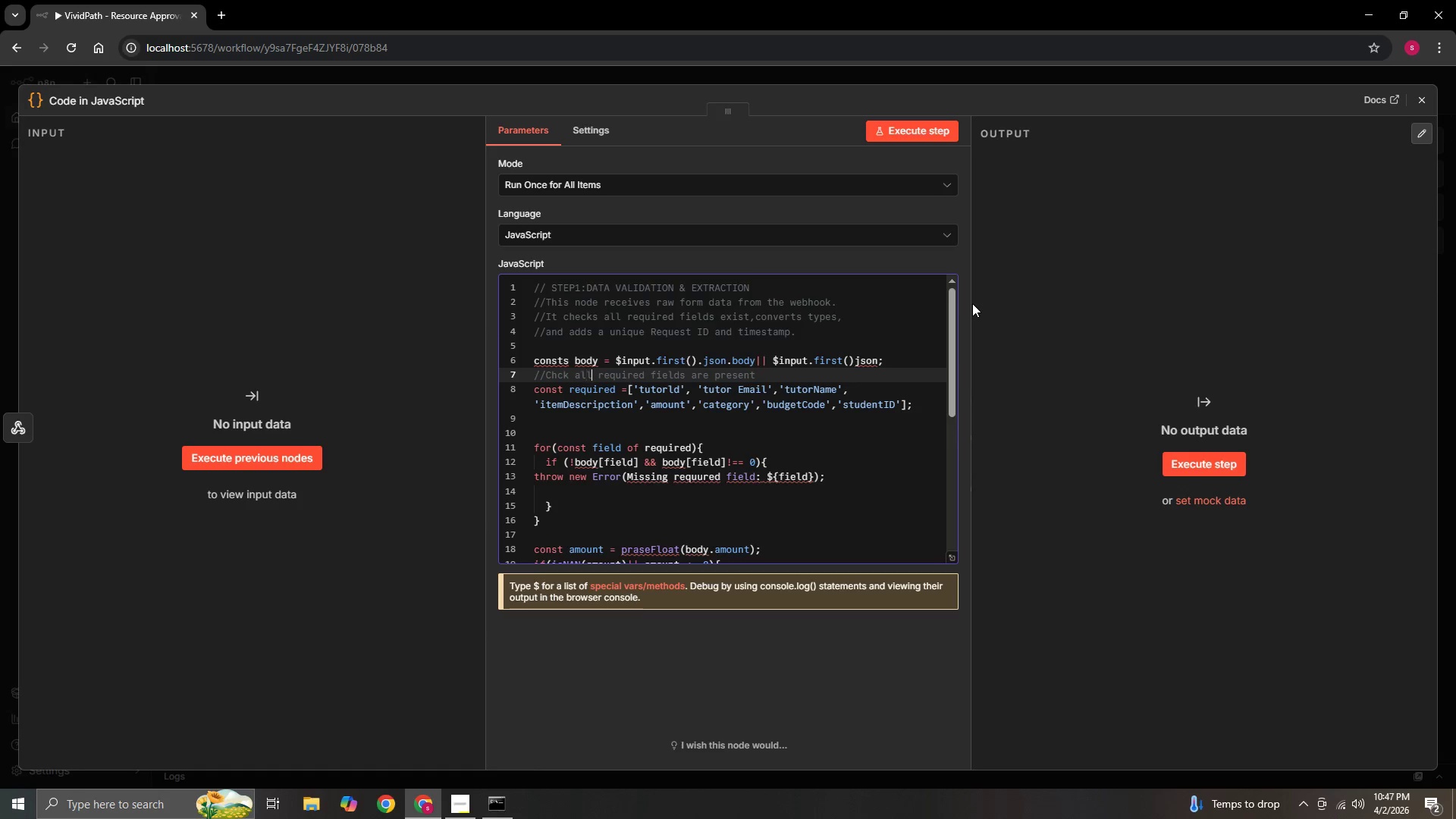 
key(ArrowRight)
 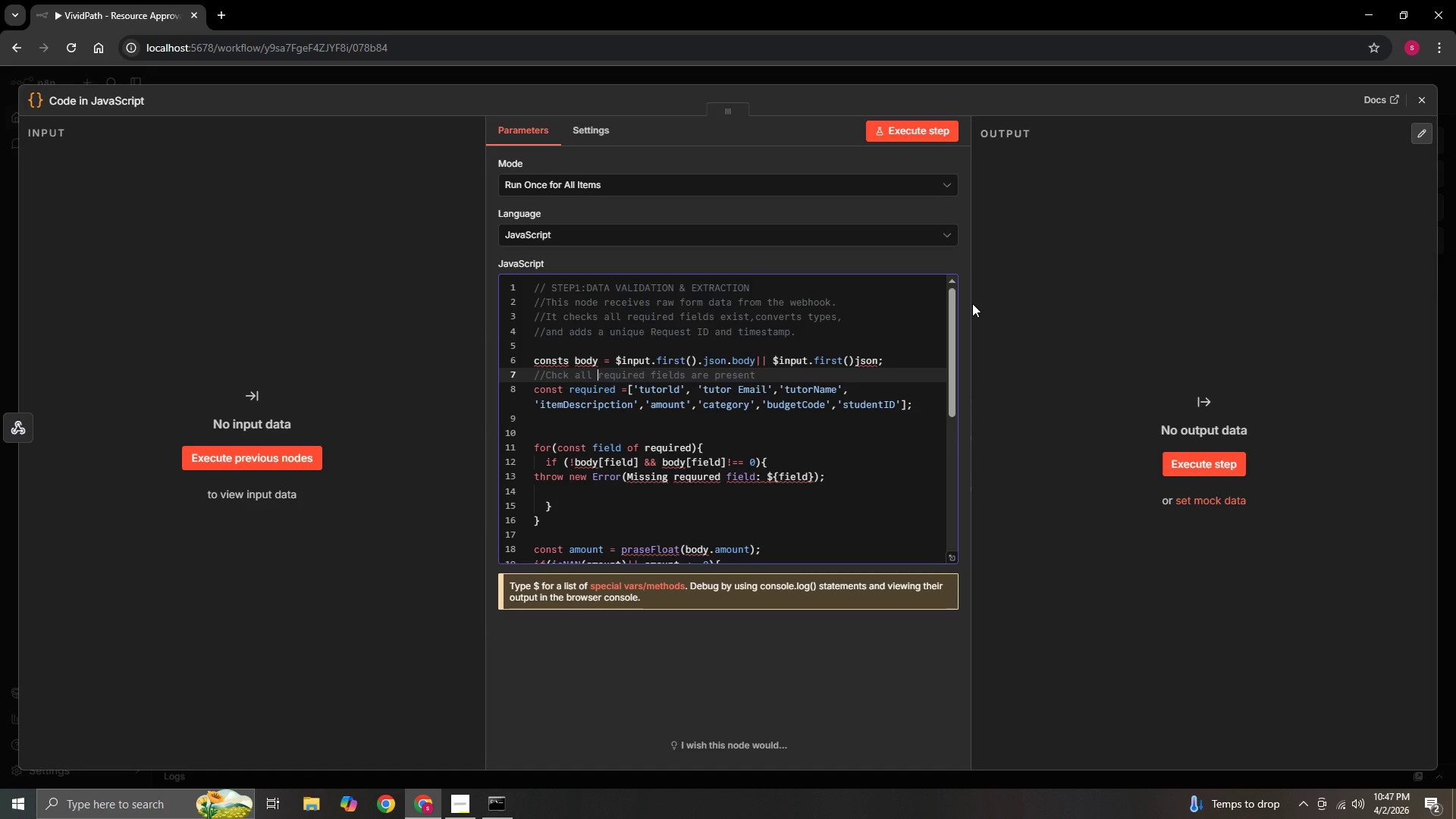 
key(ArrowRight)
 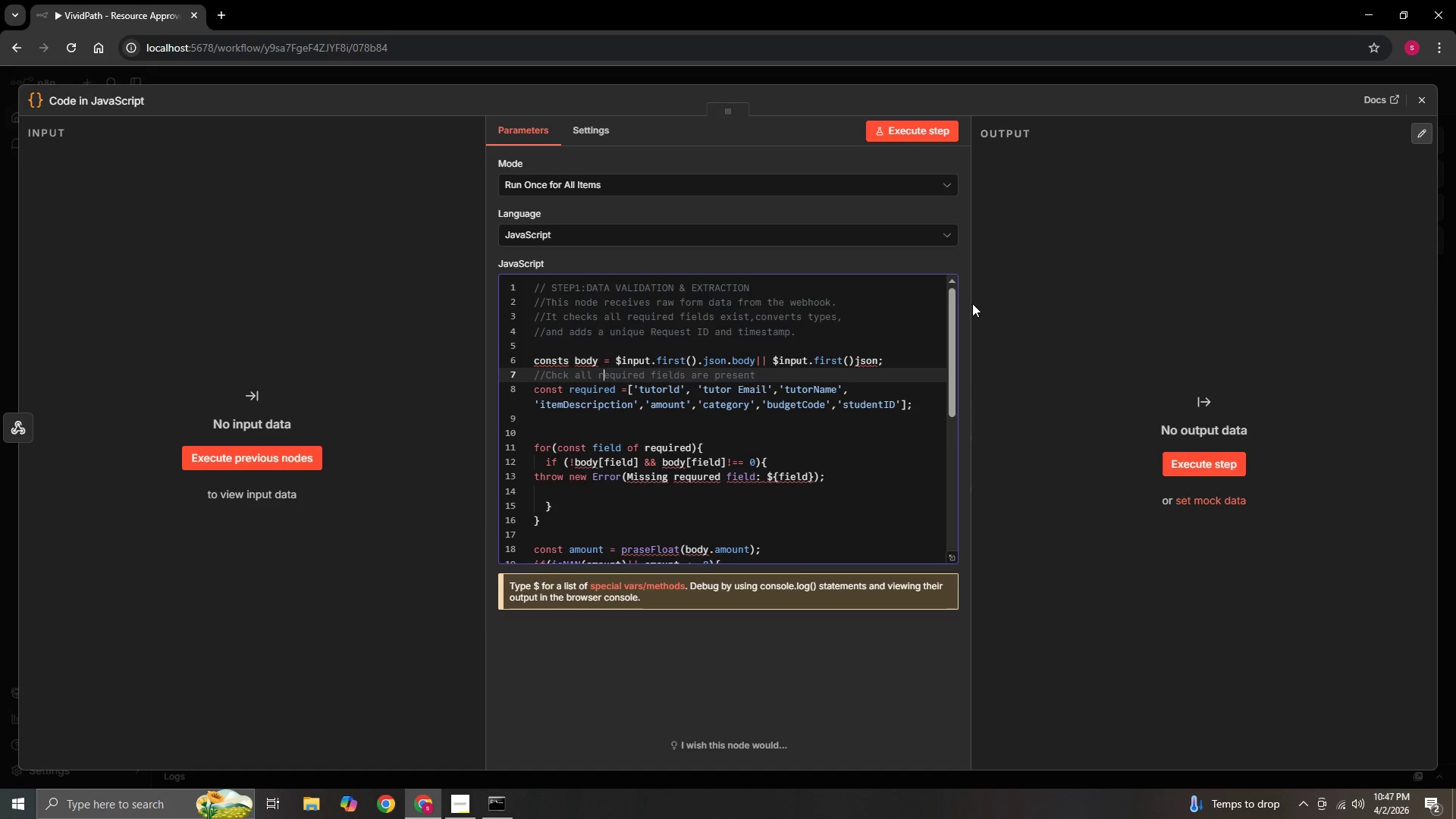 
key(ArrowRight)
 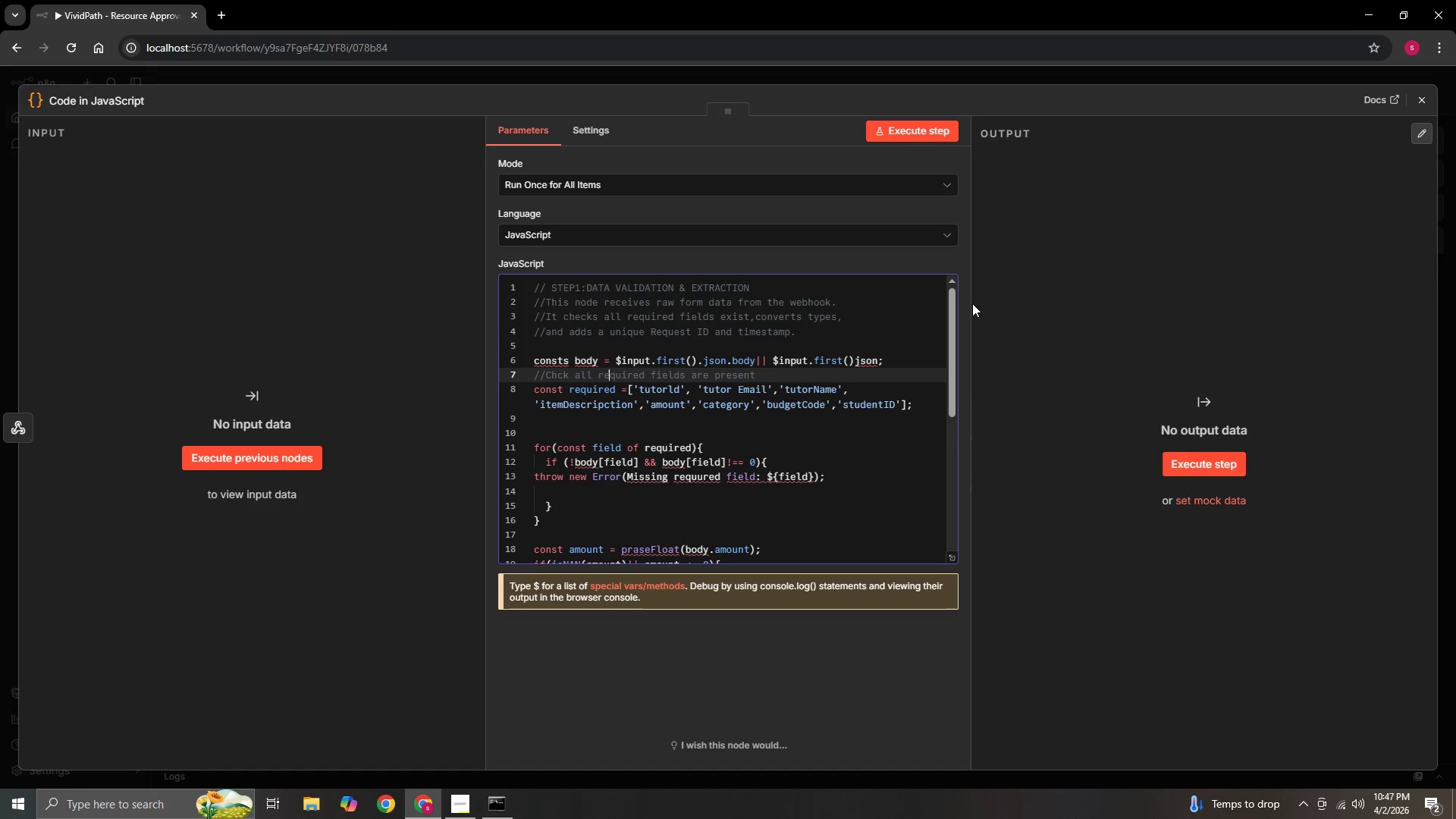 
key(ArrowRight)
 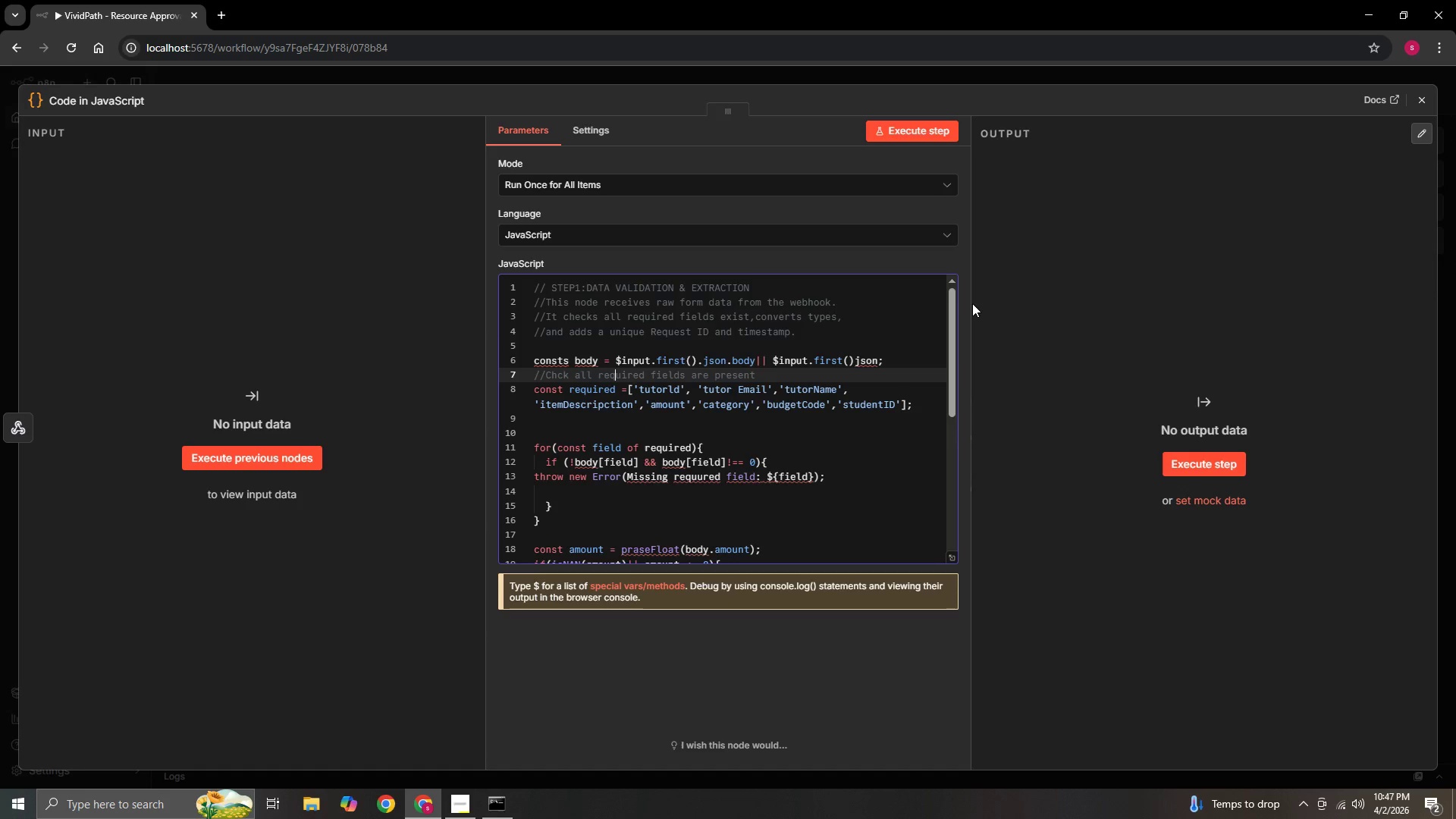 
key(ArrowRight)
 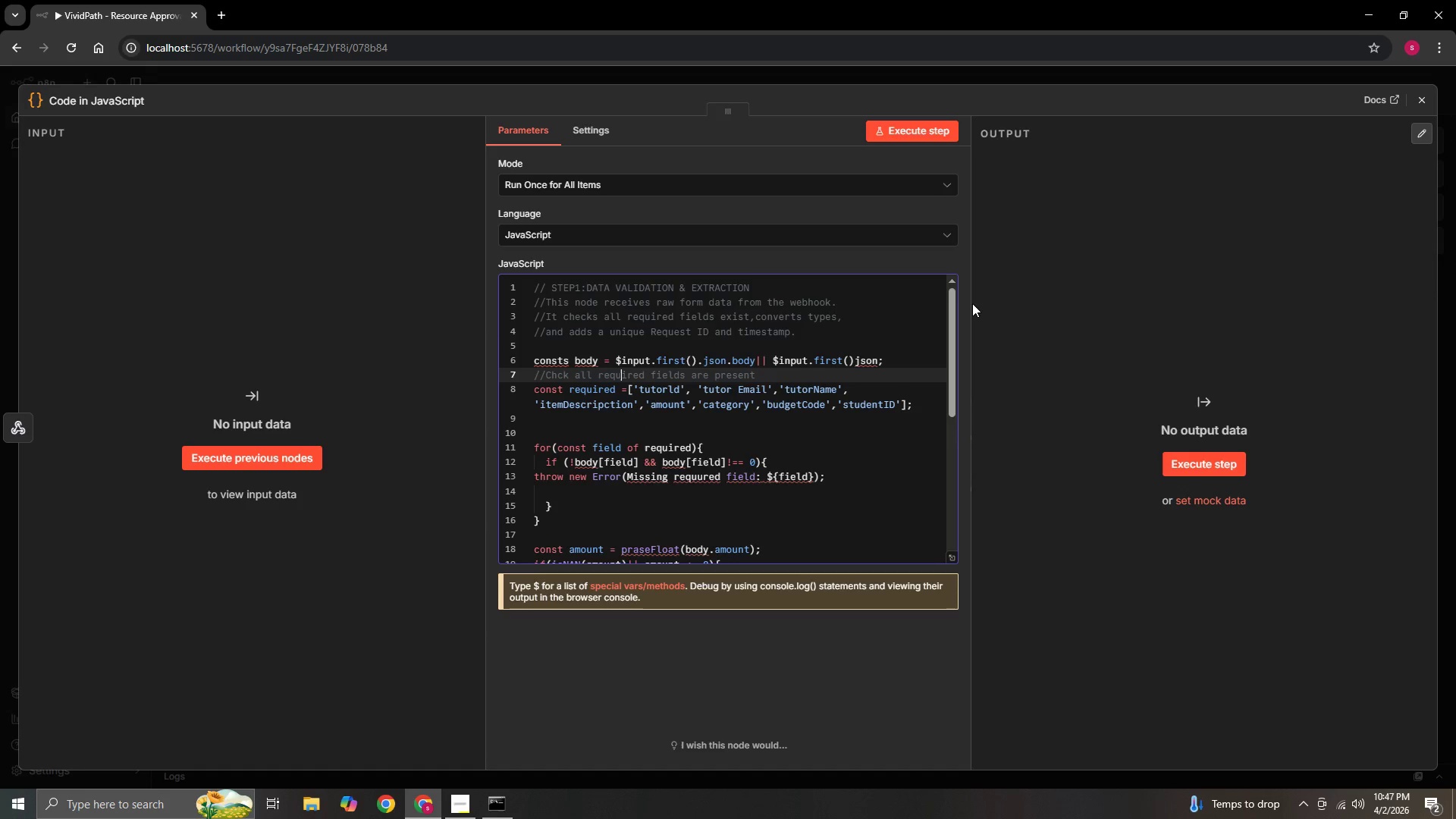 
key(ArrowRight)
 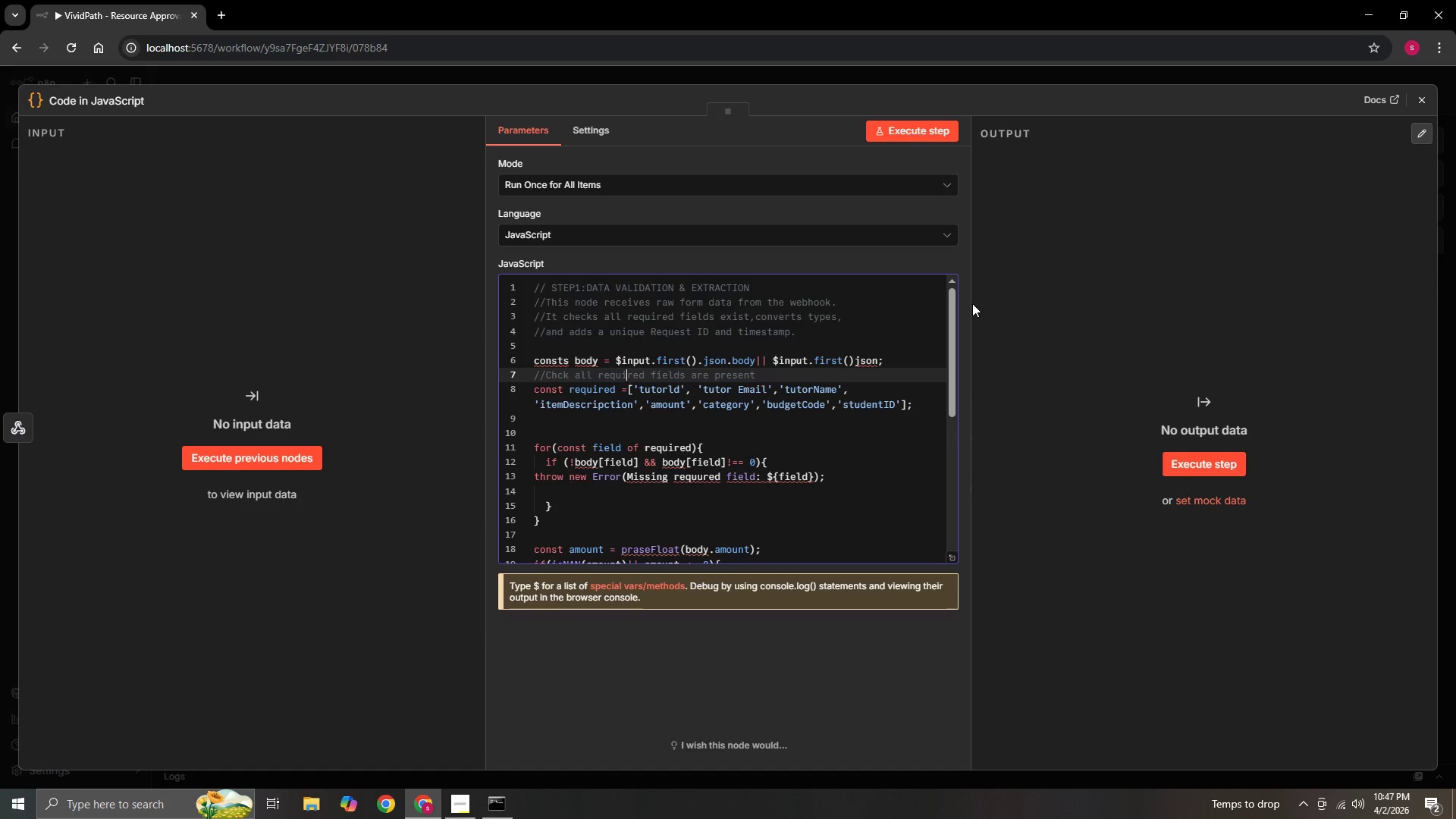 
key(ArrowRight)
 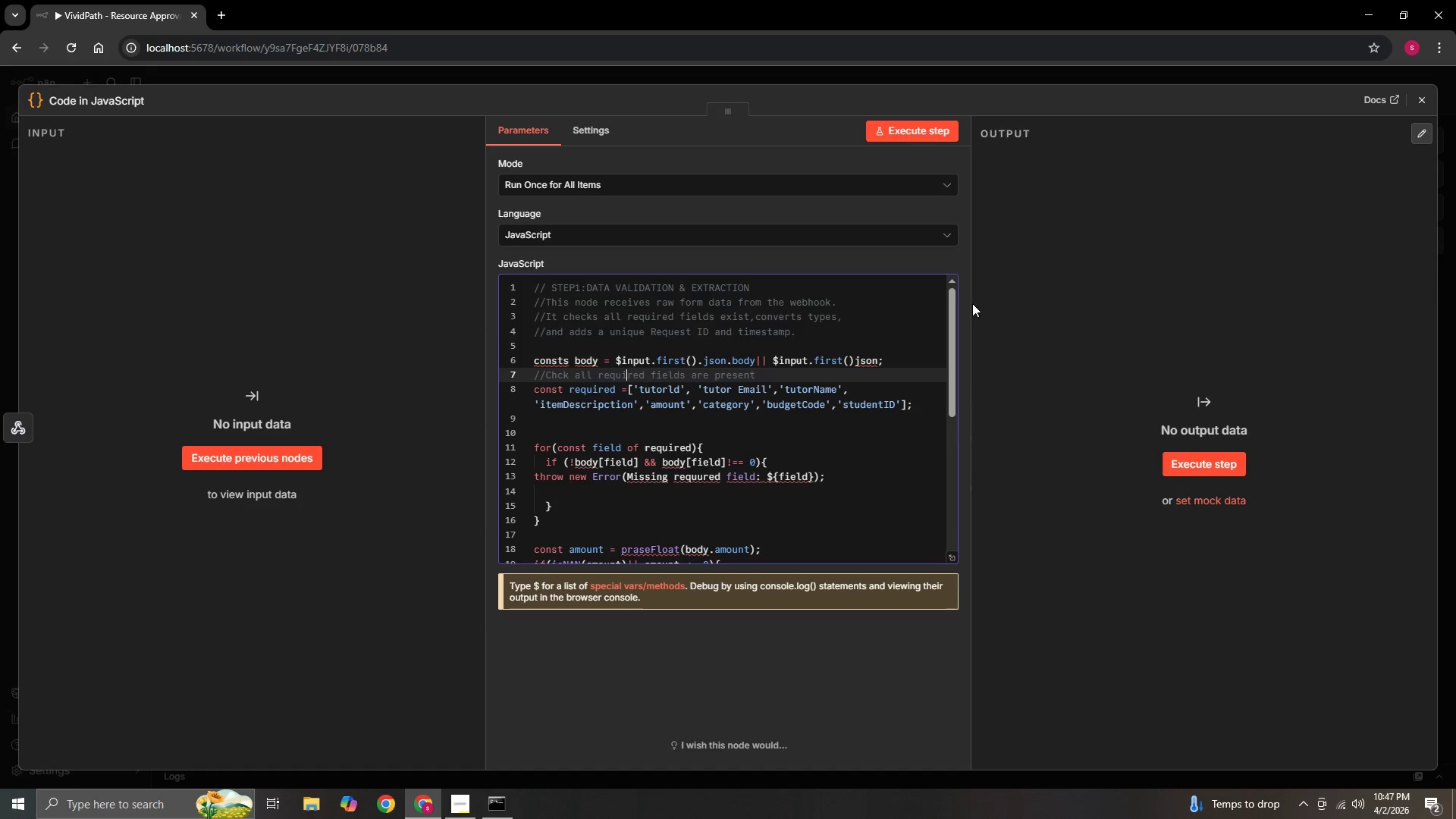 
key(ArrowRight)
 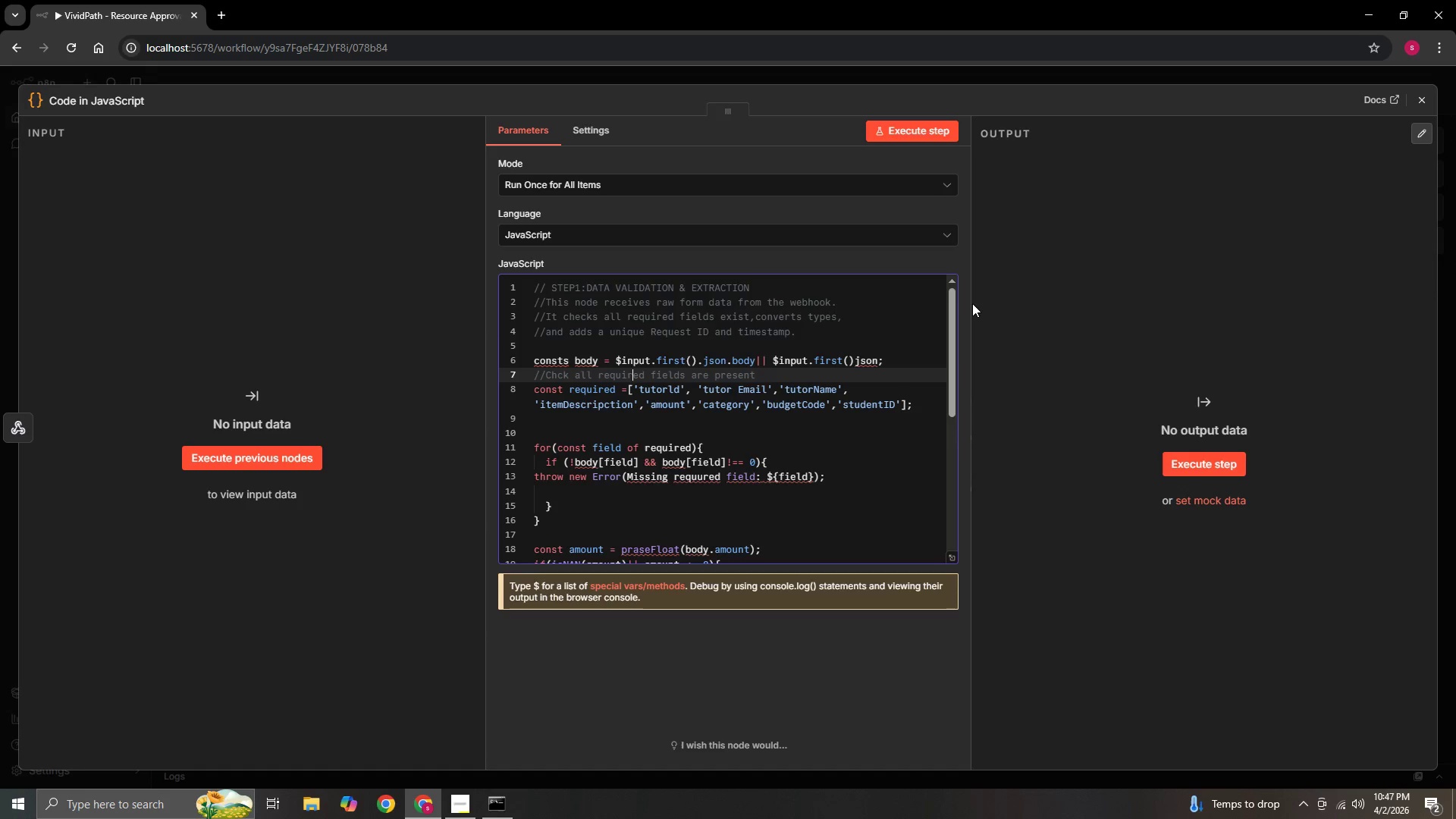 
key(ArrowRight)
 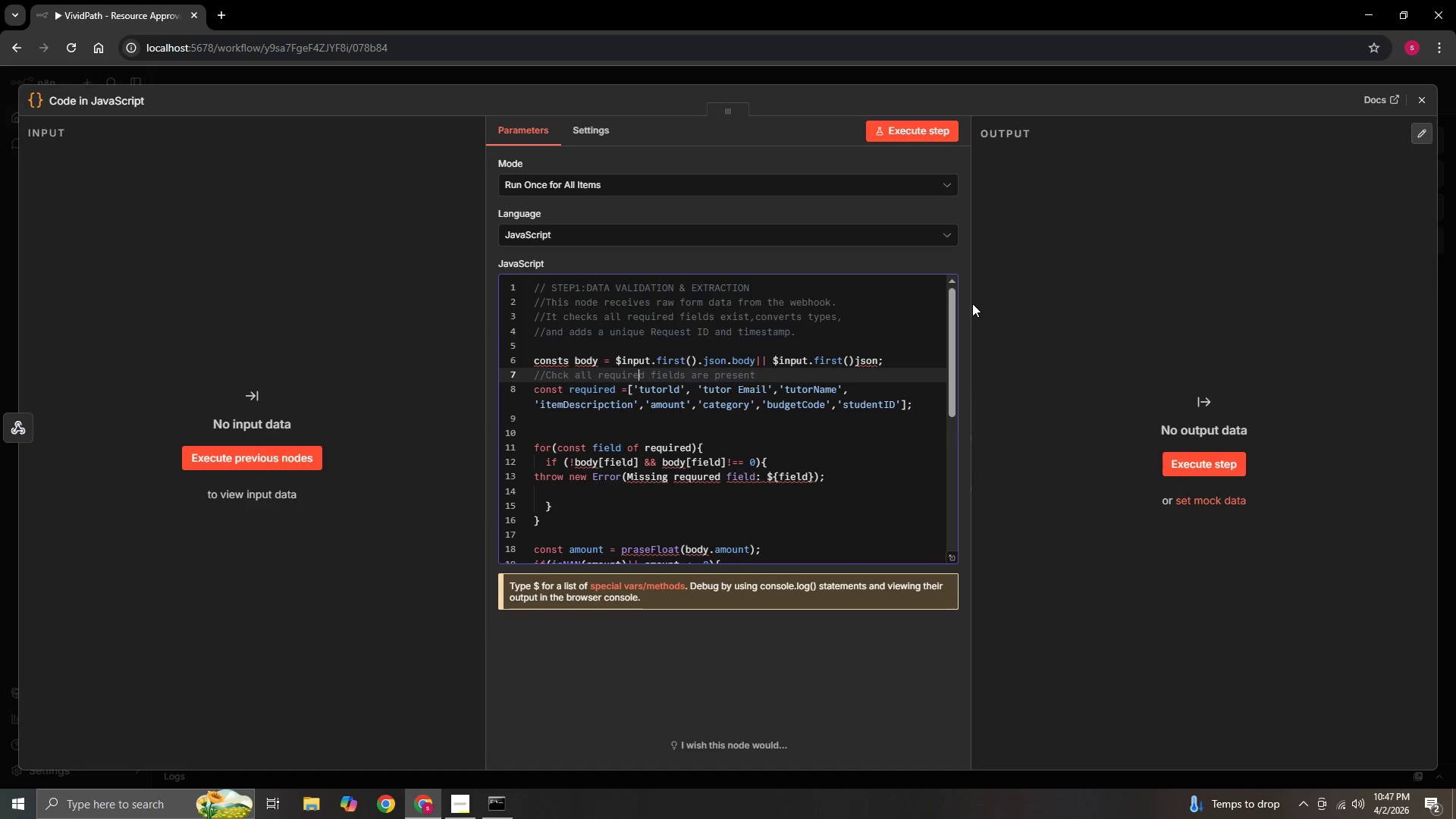 
key(ArrowRight)
 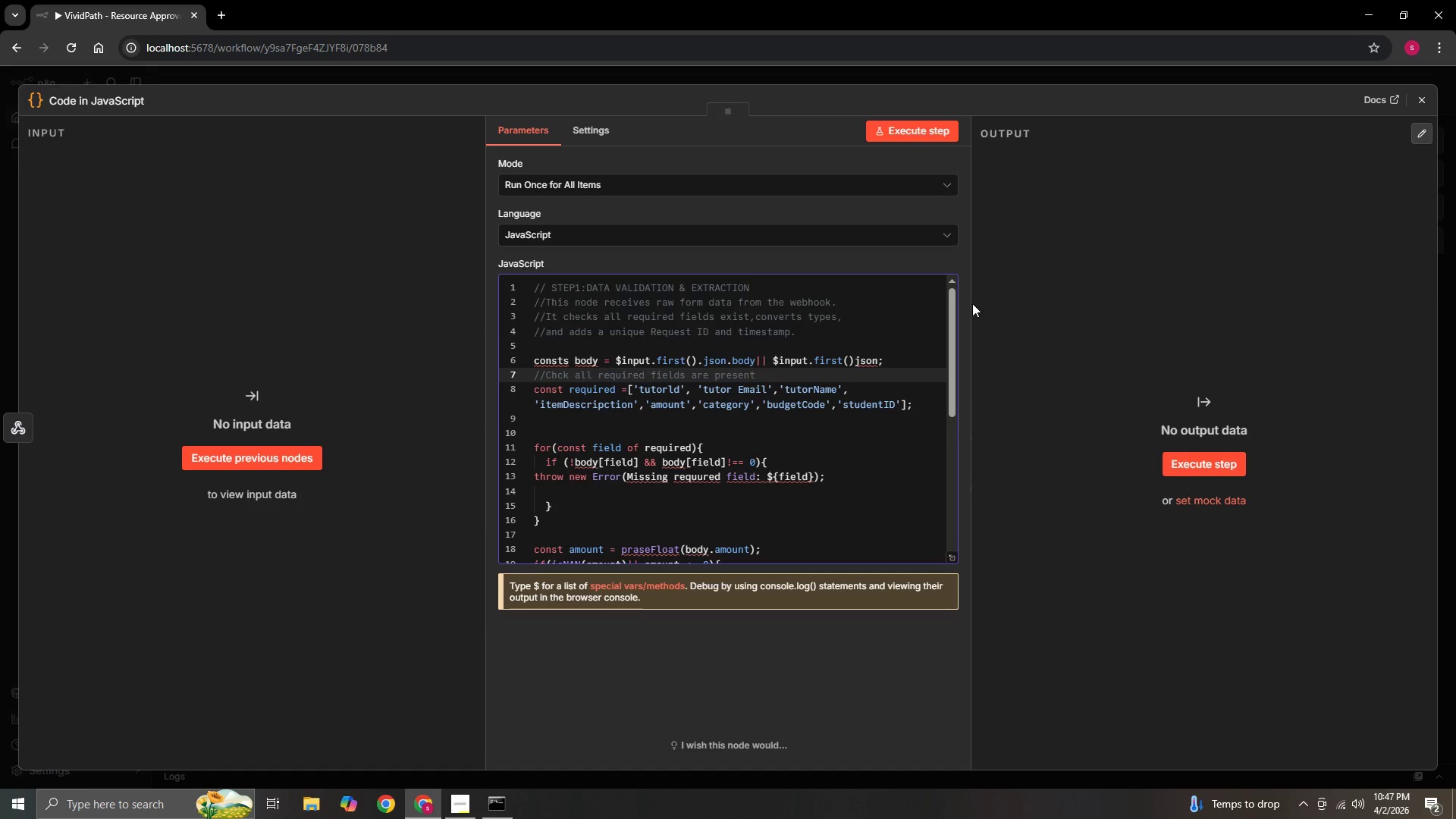 
key(ArrowRight)
 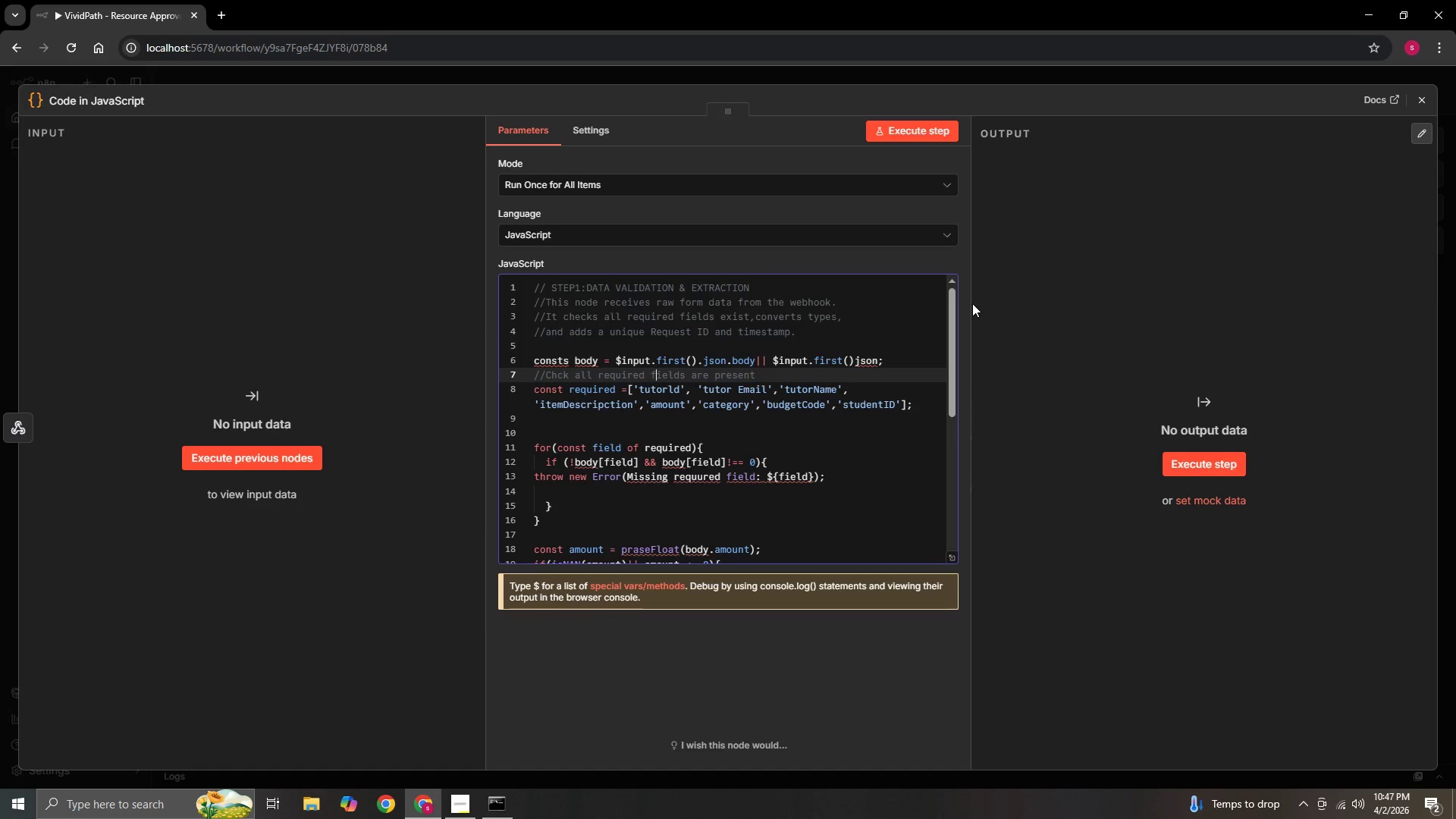 
key(ArrowRight)
 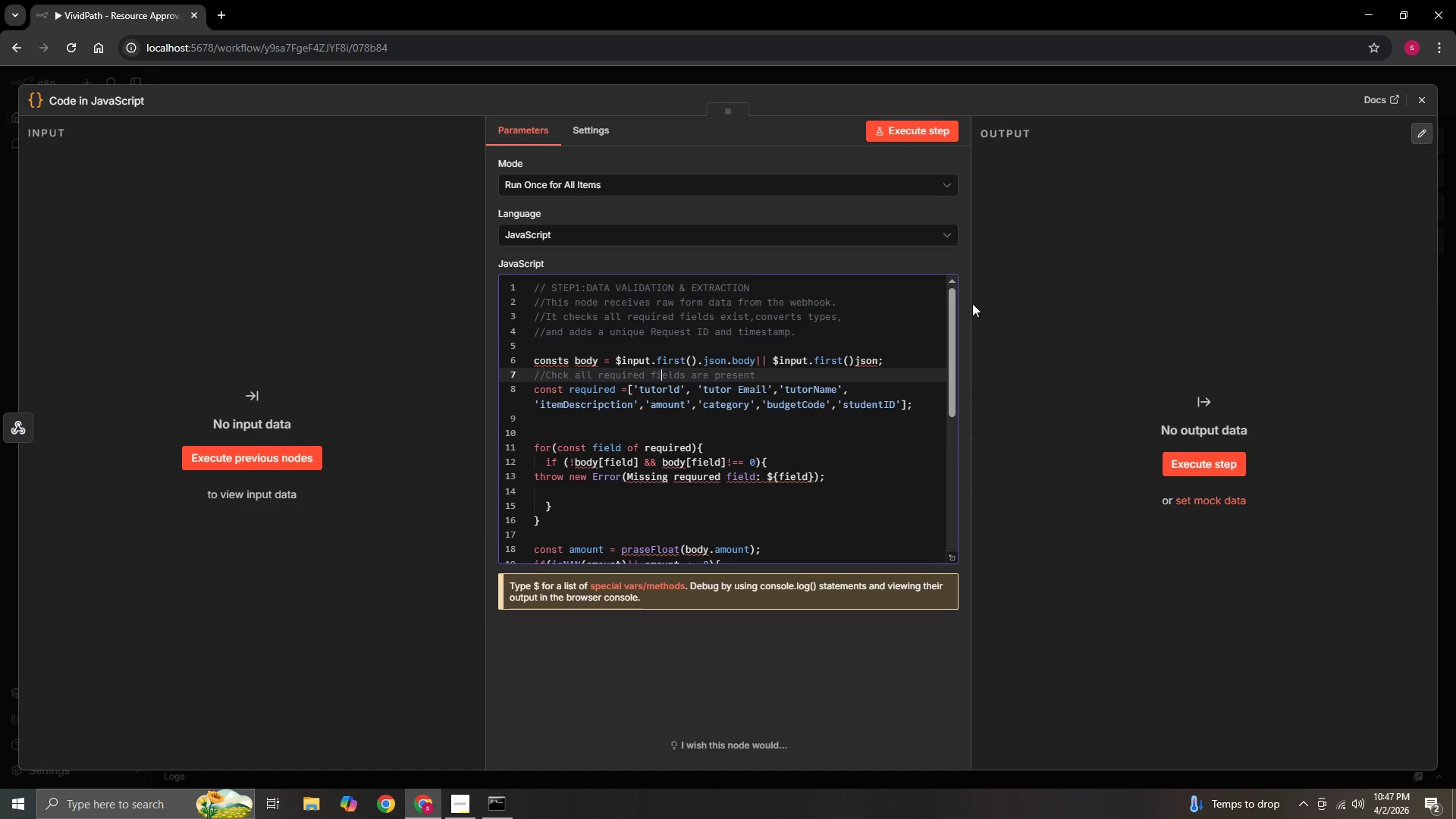 
key(ArrowRight)
 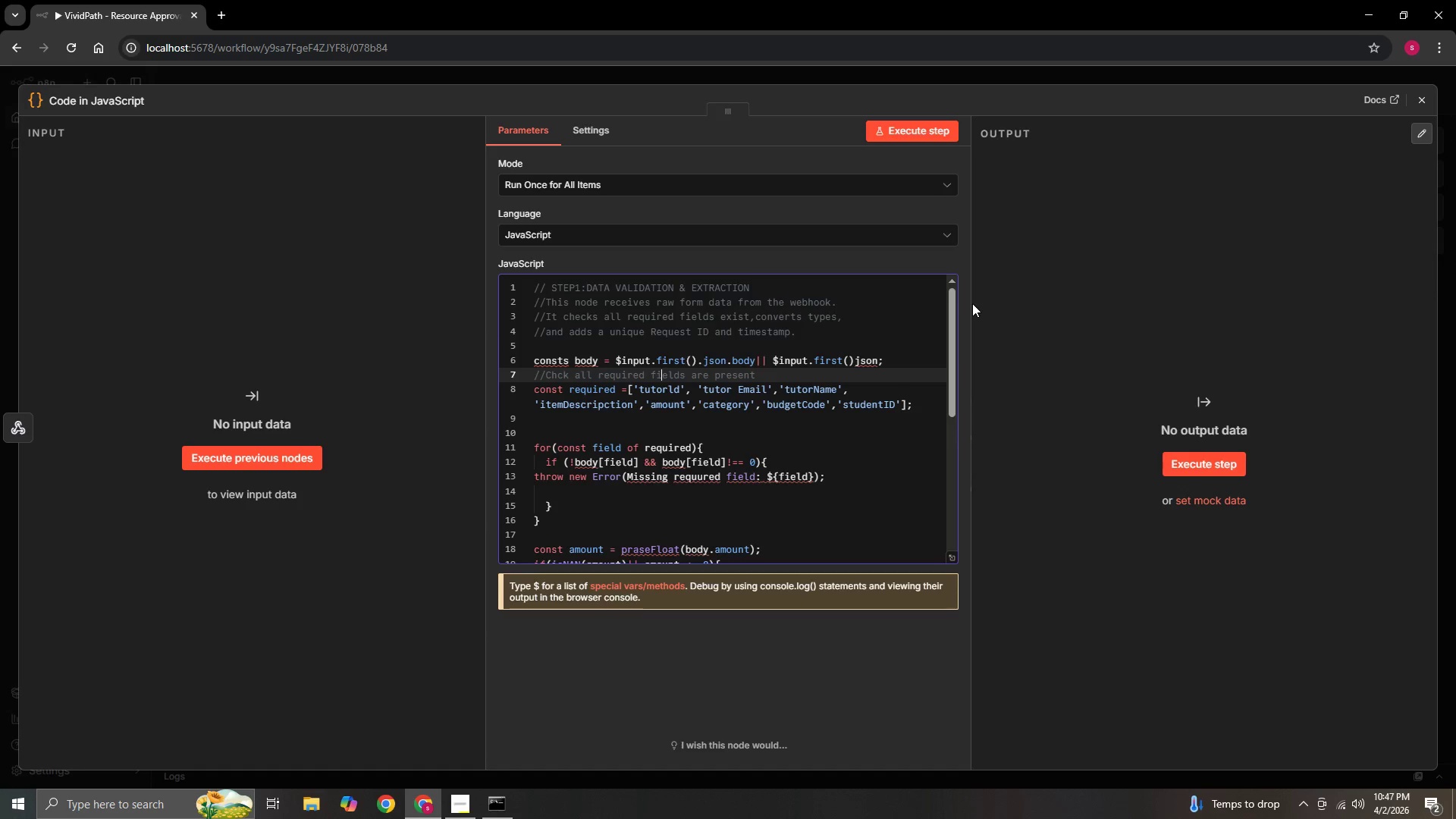 
key(ArrowRight)
 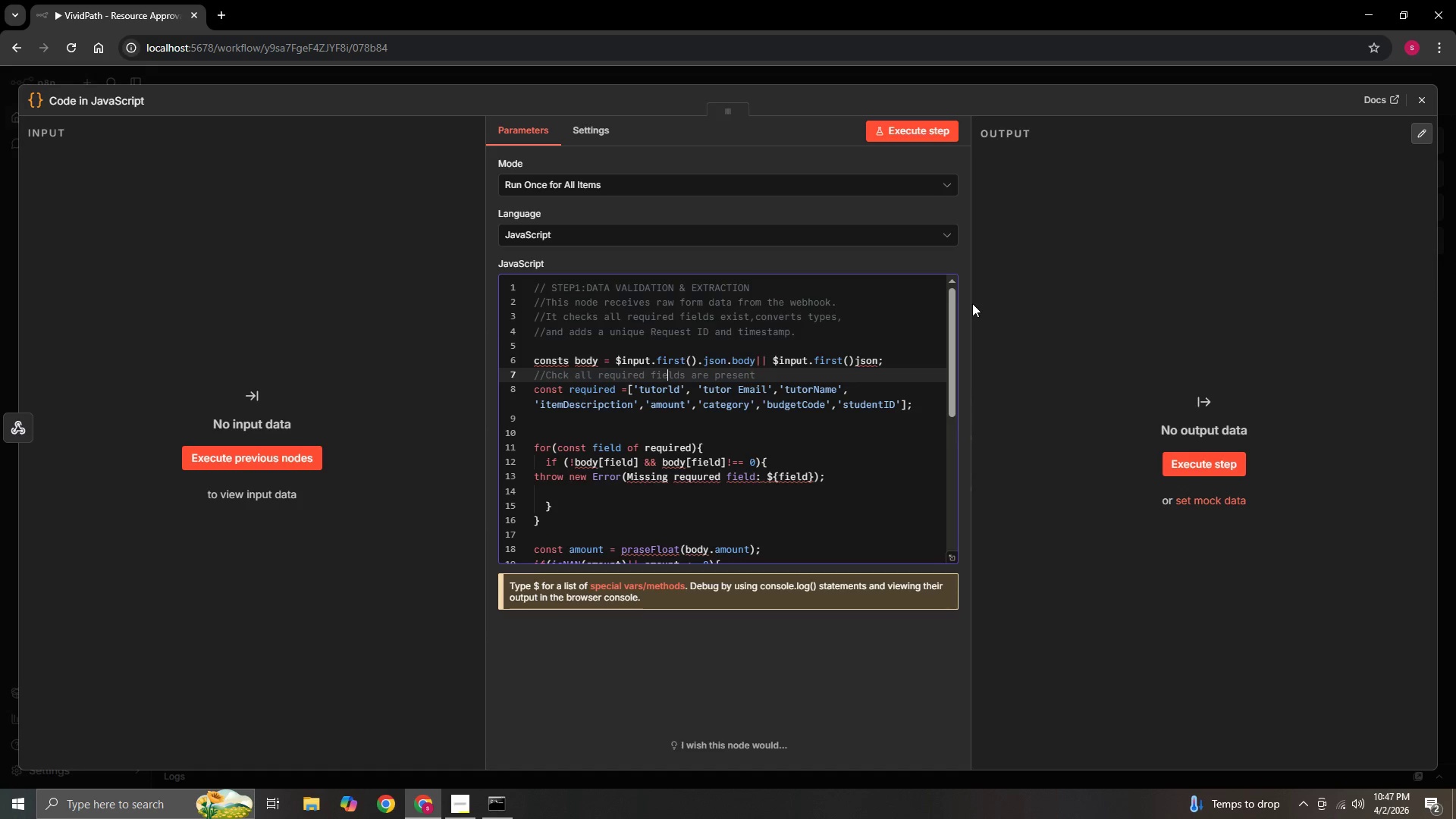 
key(ArrowRight)
 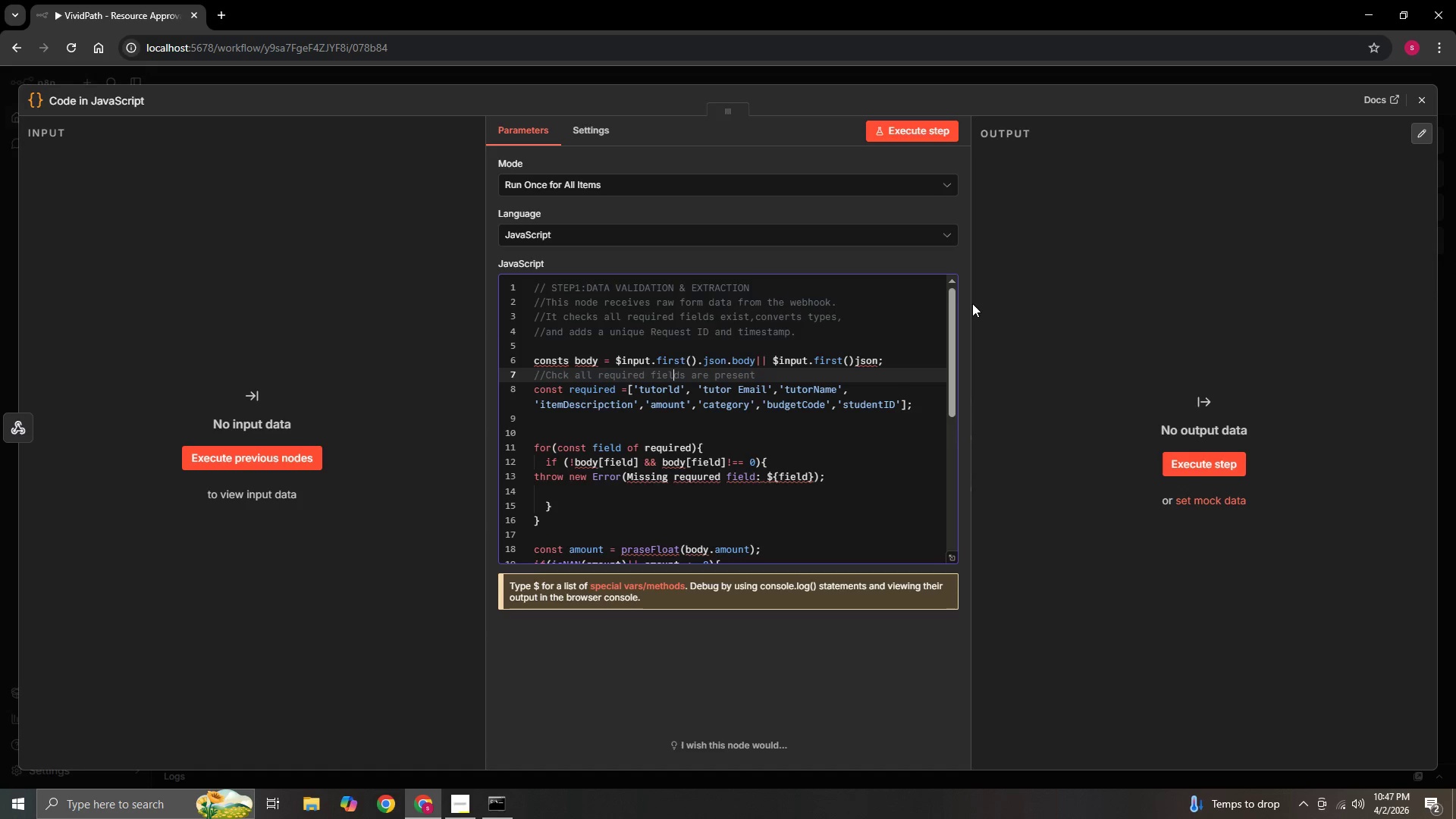 
key(ArrowRight)
 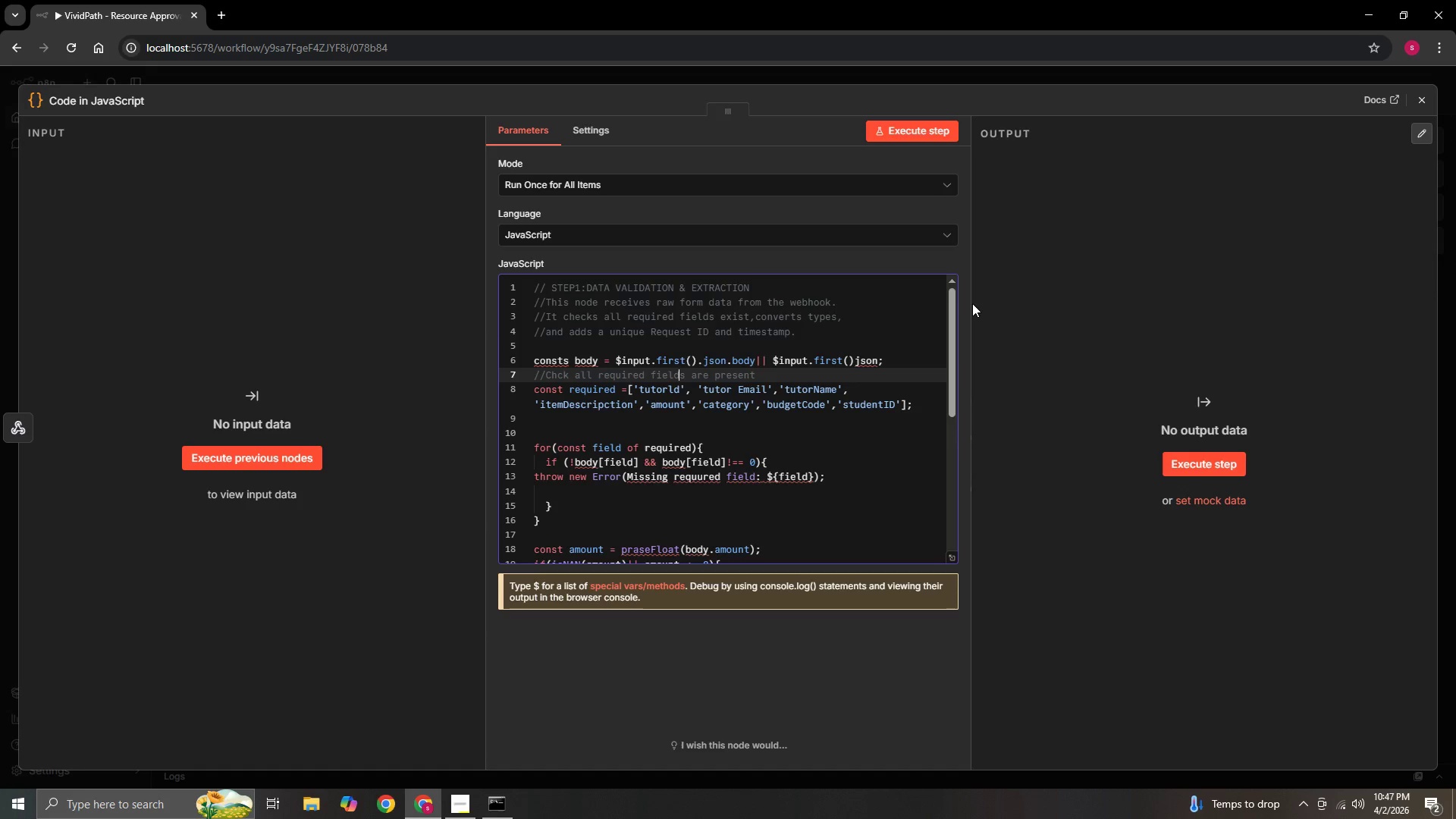 
key(ArrowRight)
 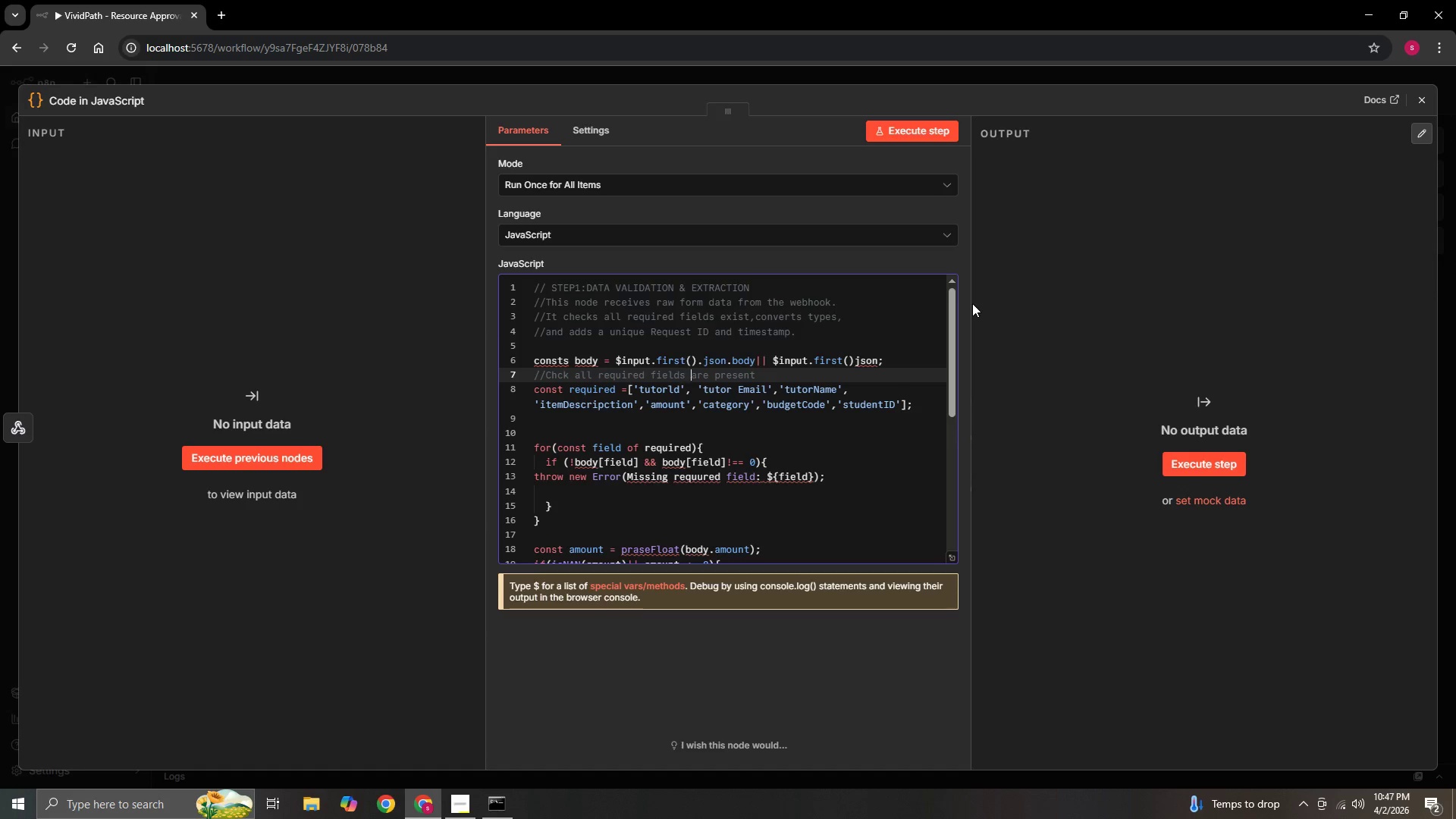 
key(ArrowRight)
 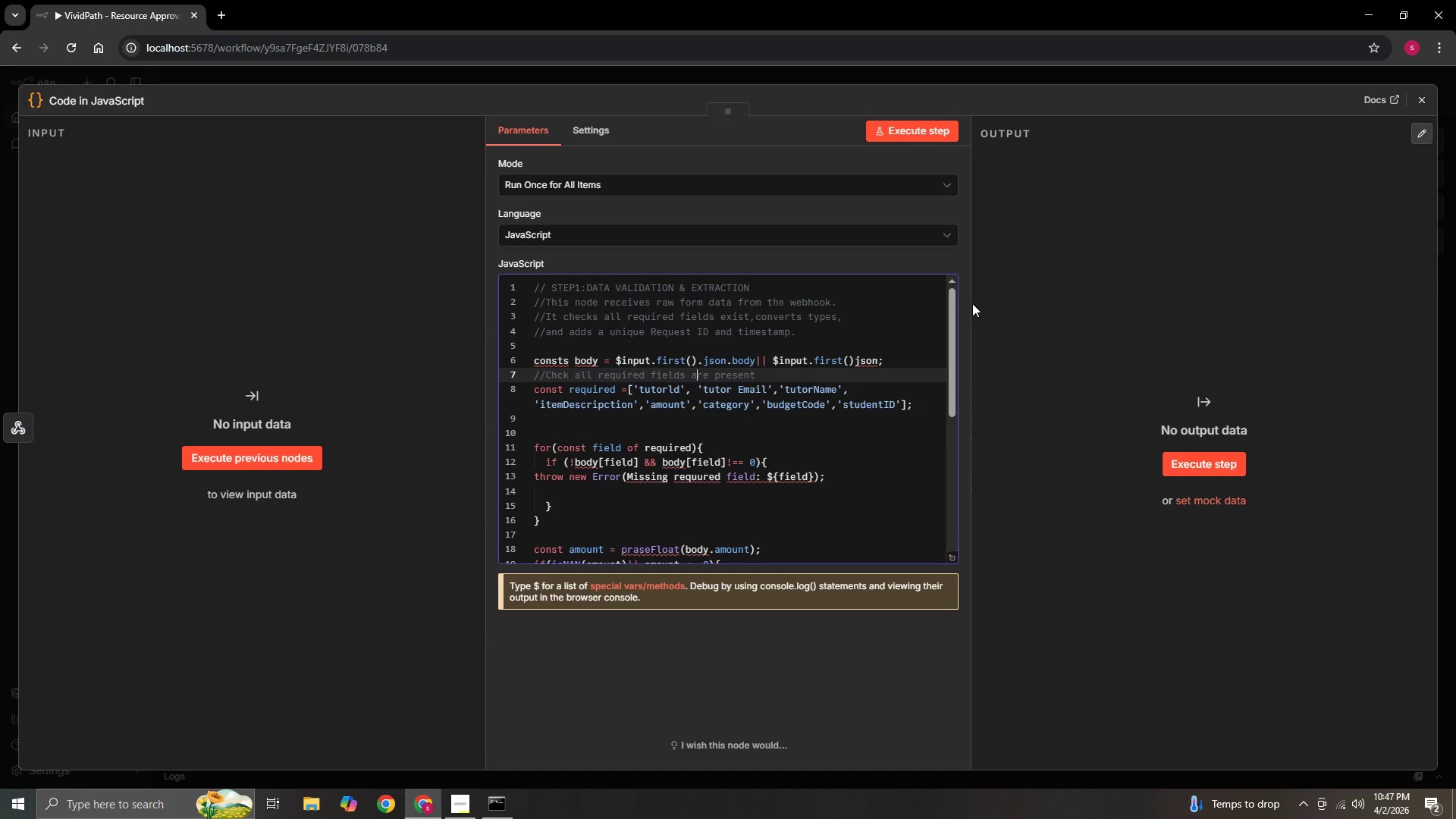 
key(ArrowRight)
 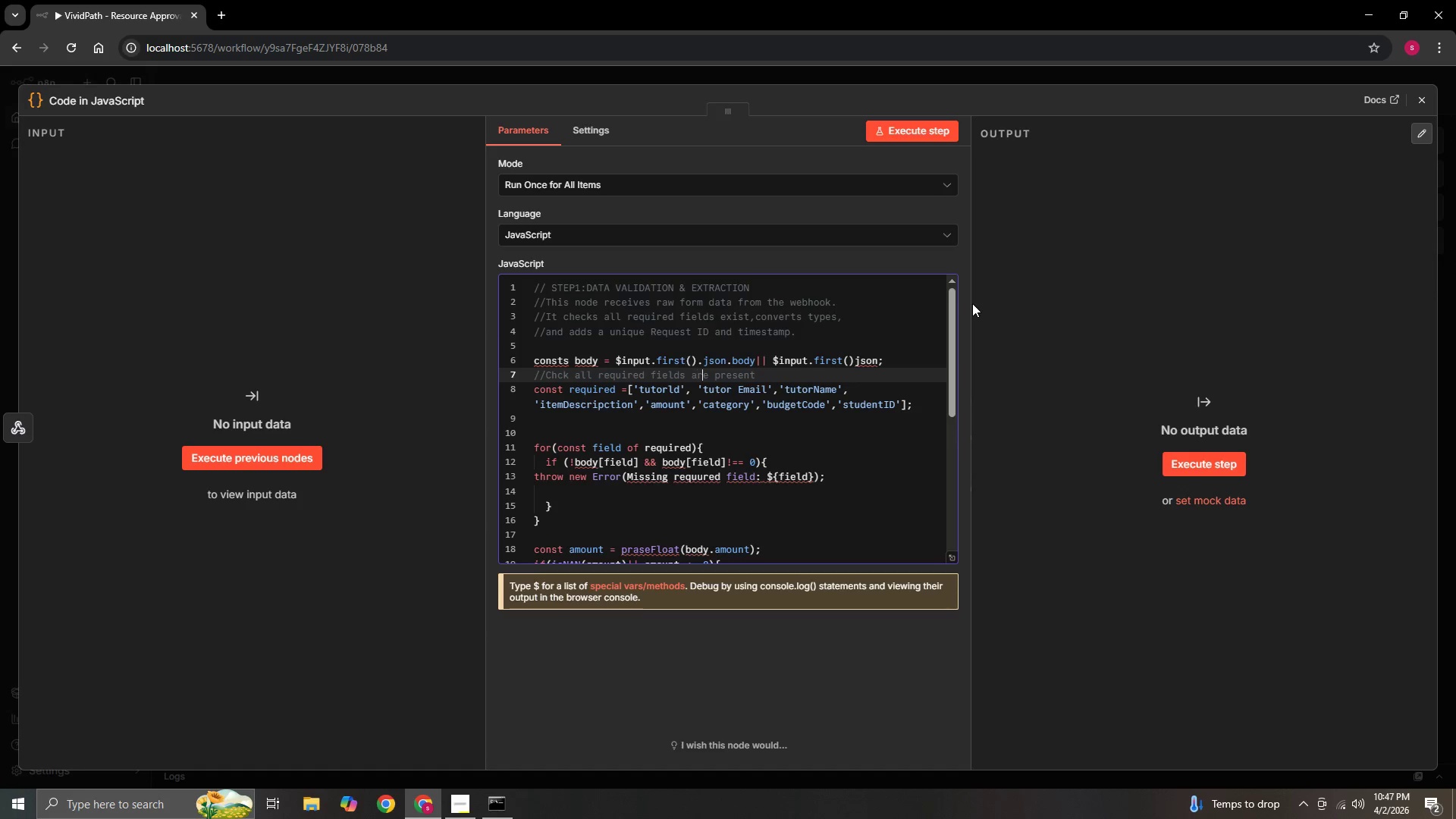 
key(ArrowRight)
 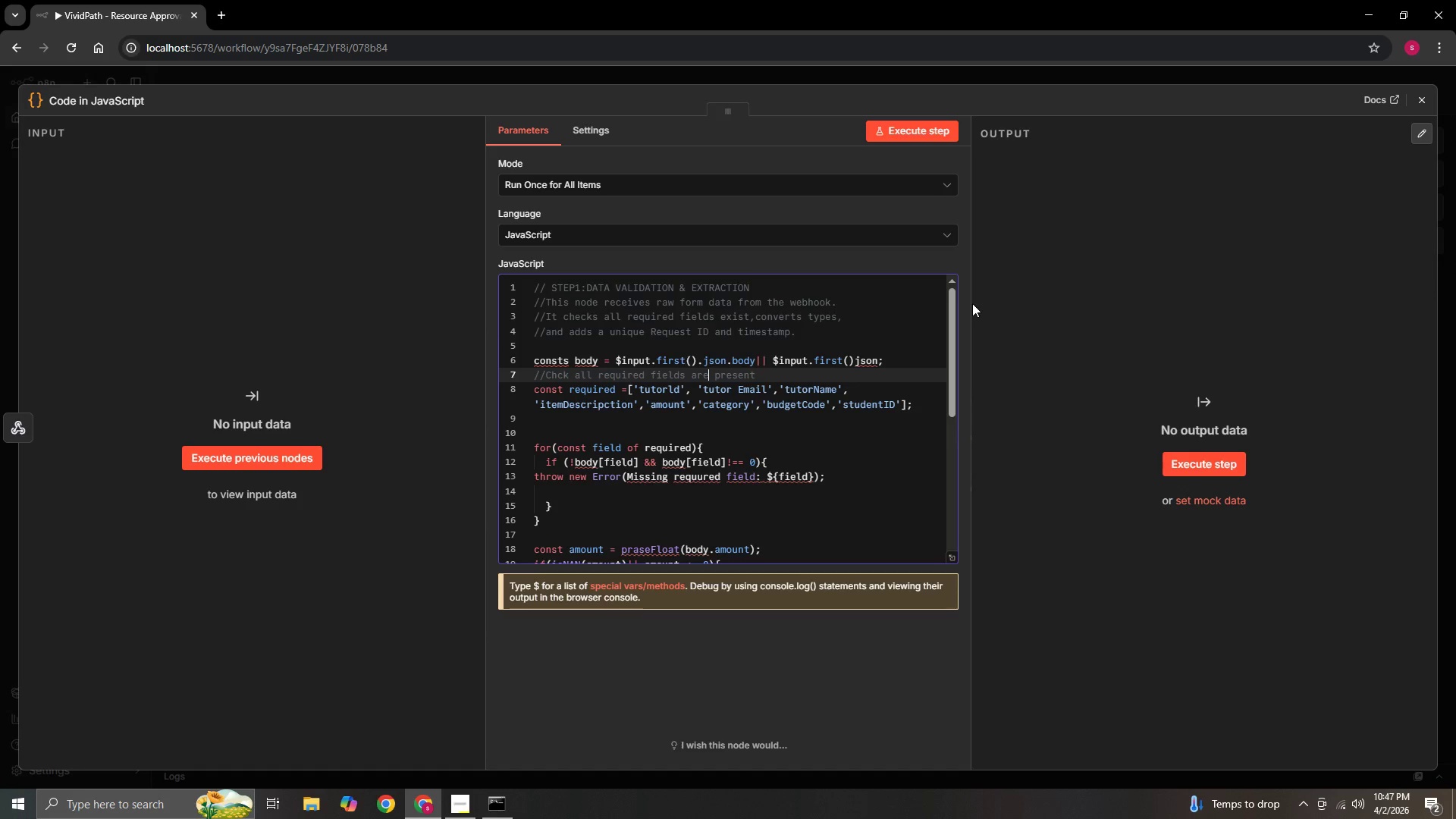 
key(ArrowRight)
 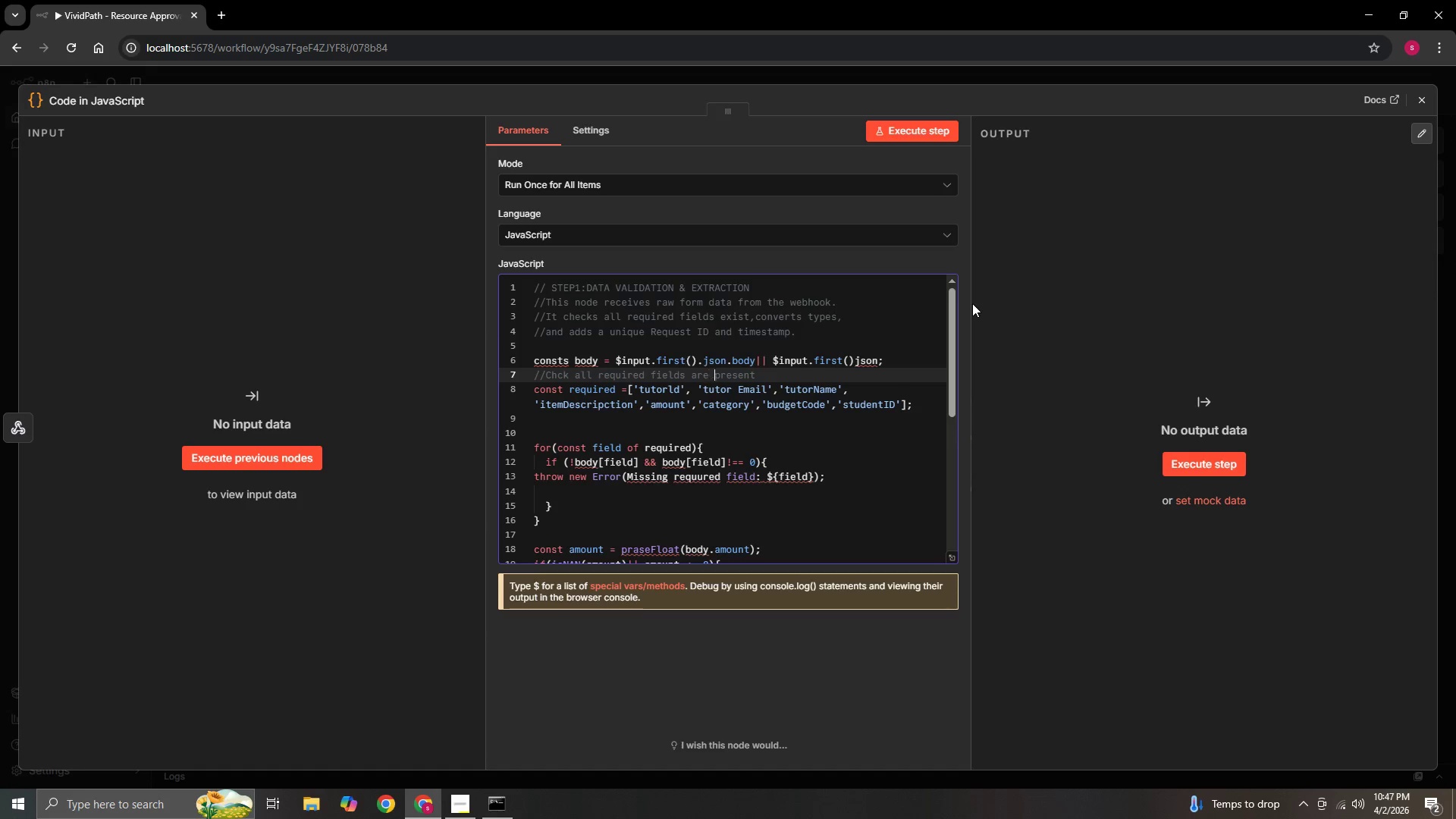 
key(ArrowRight)
 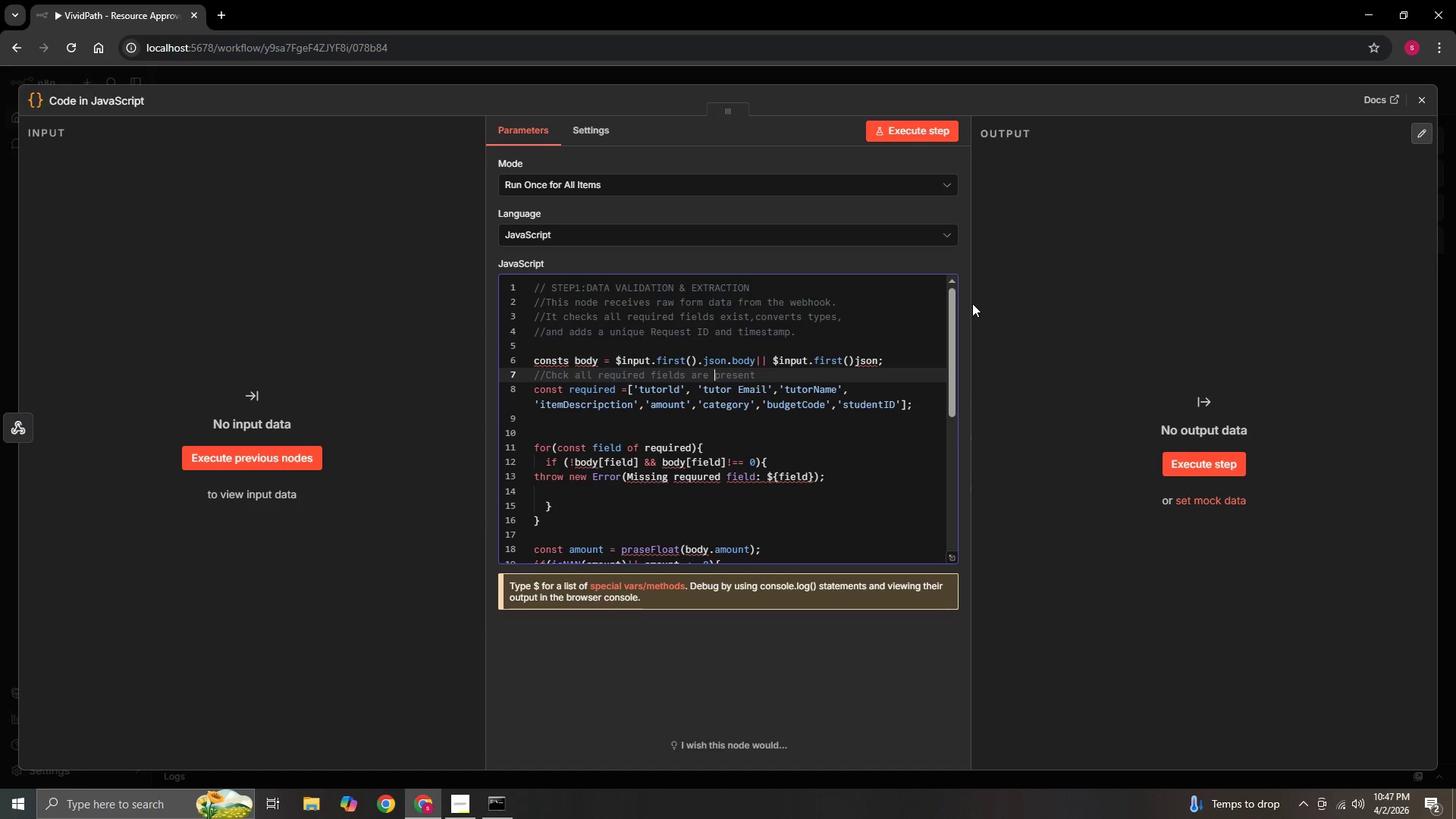 
key(ArrowRight)
 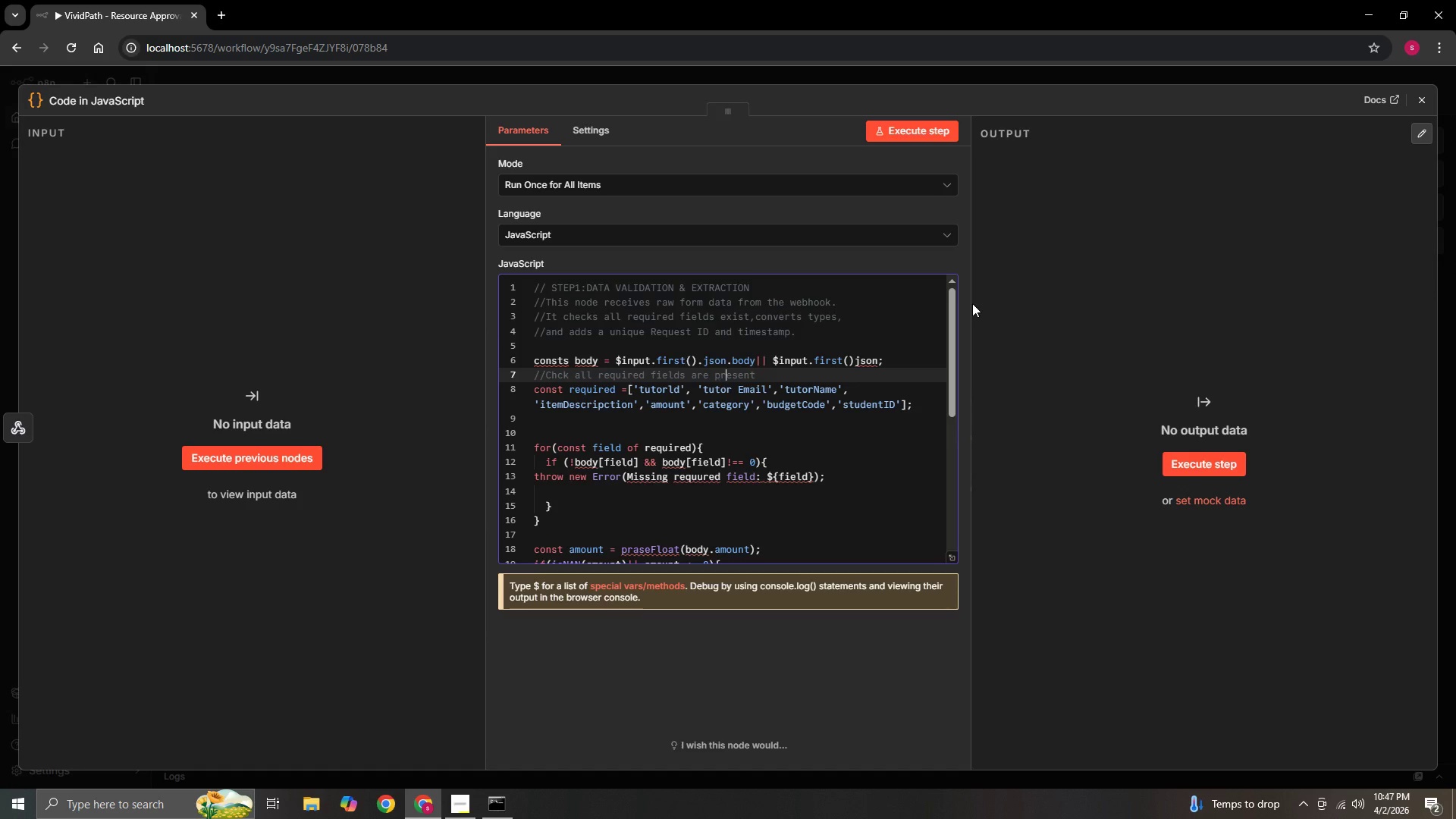 
key(ArrowRight)
 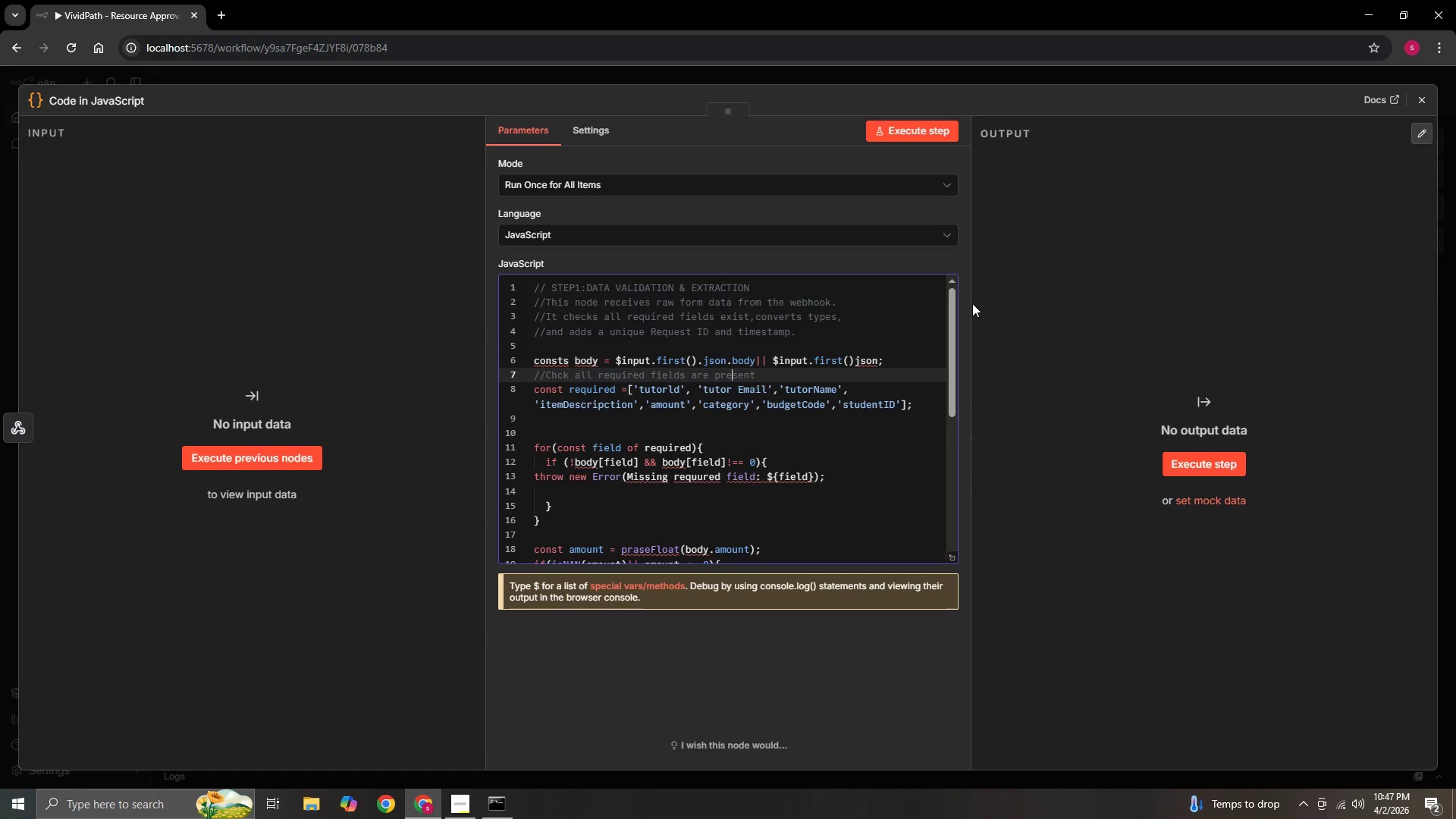 
key(ArrowRight)
 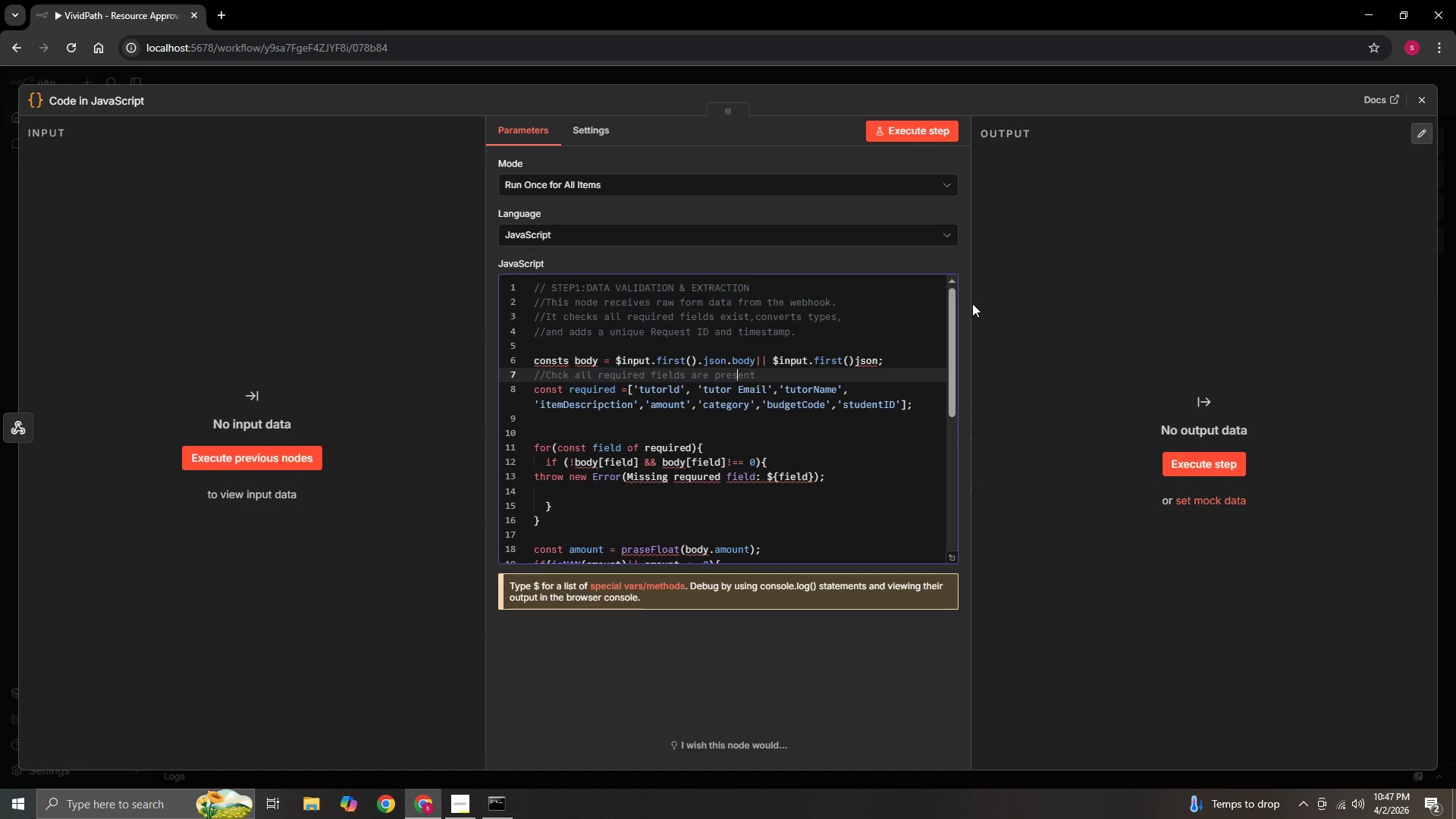 
key(ArrowRight)
 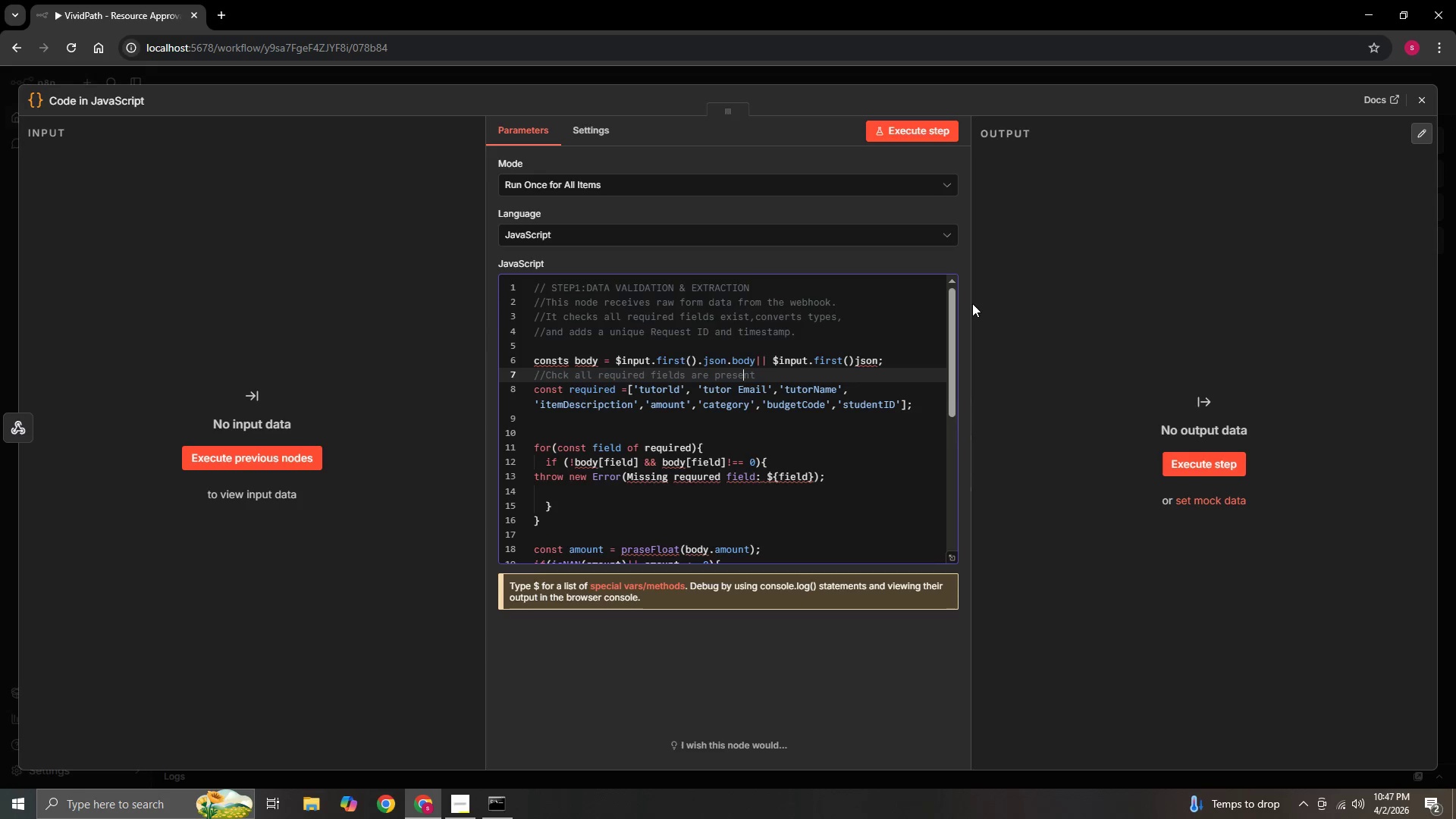 
key(ArrowRight)
 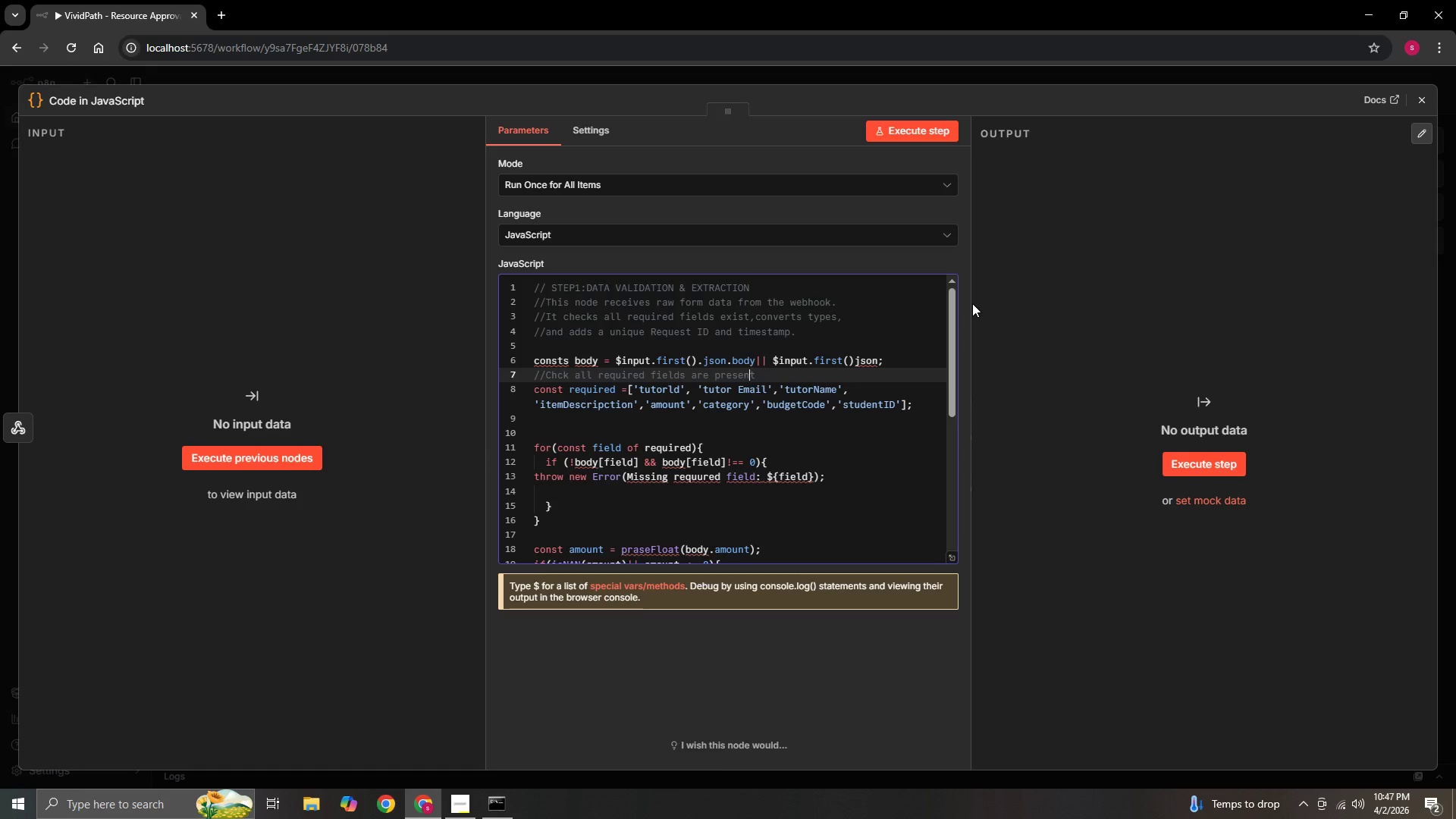 
key(ArrowRight)
 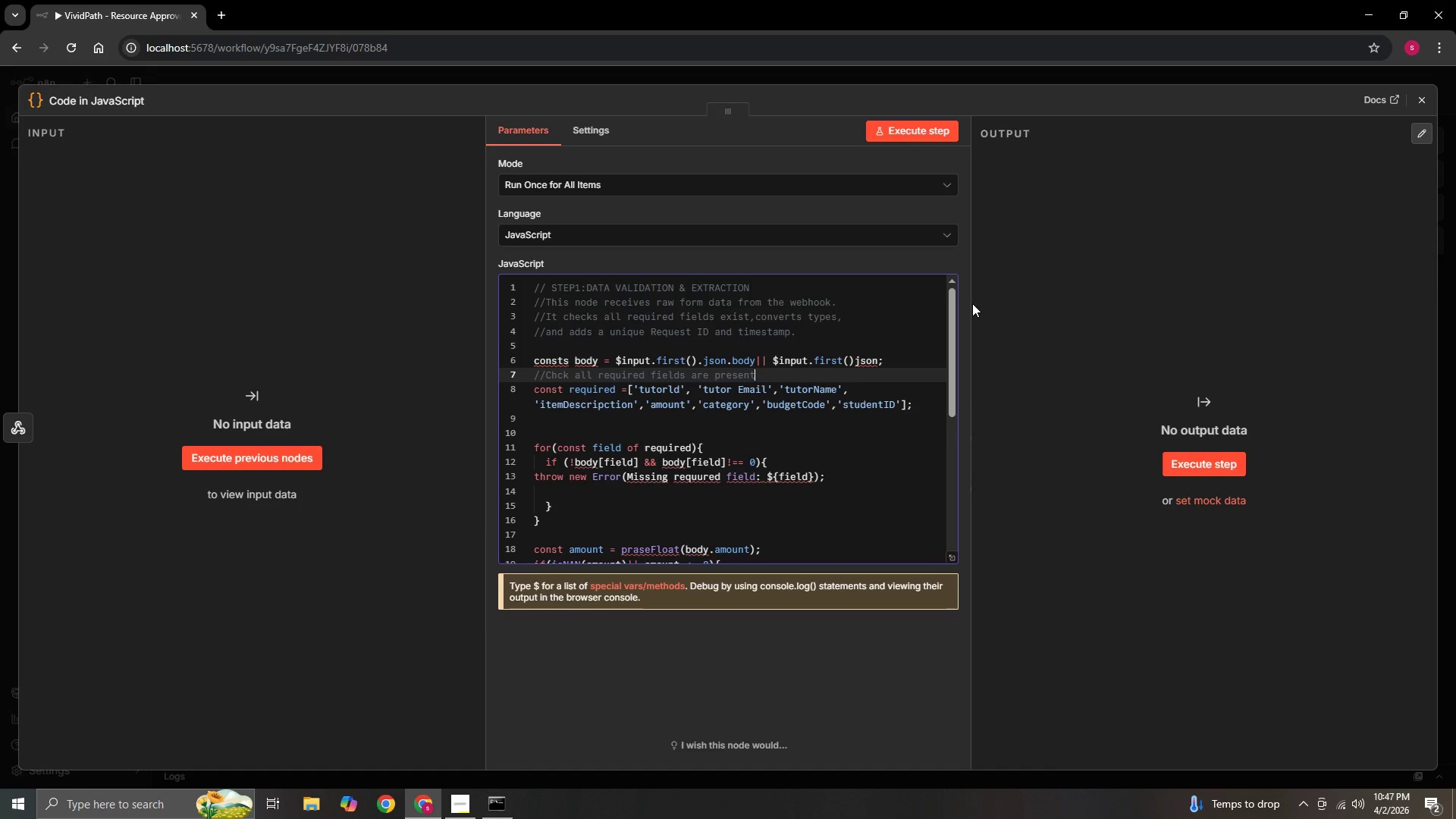 
key(ArrowRight)
 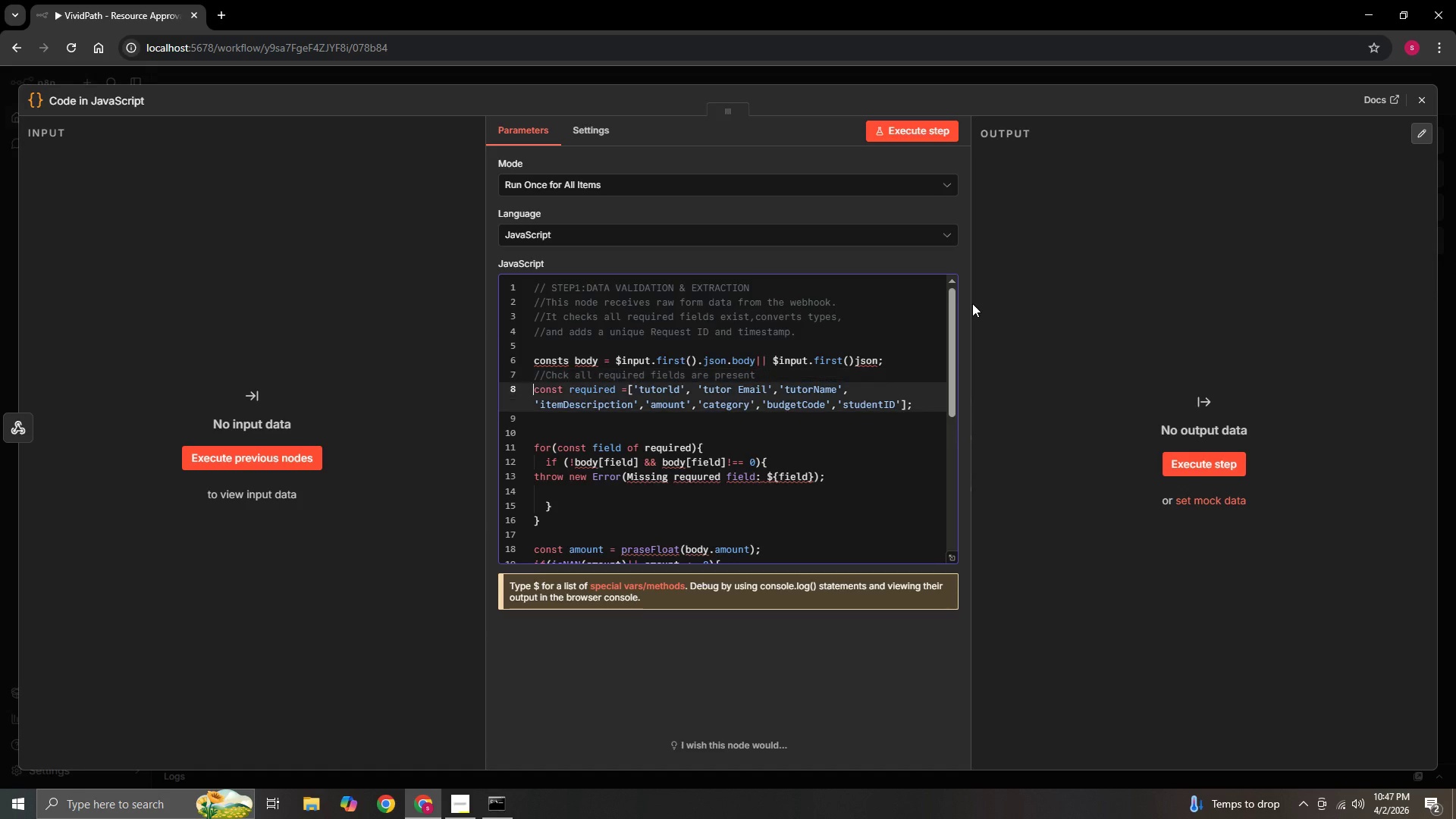 
key(ArrowRight)
 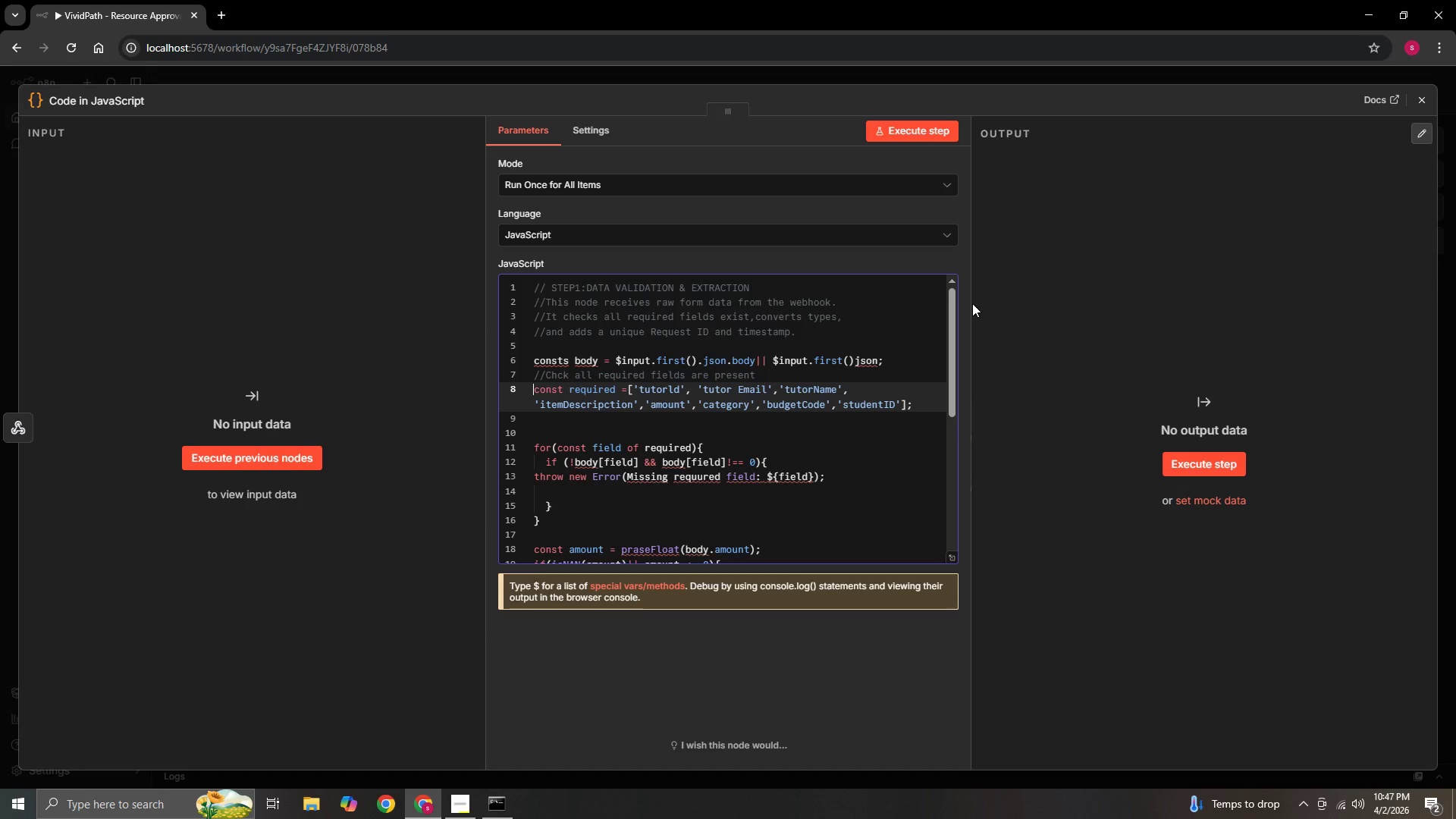 
key(ArrowRight)
 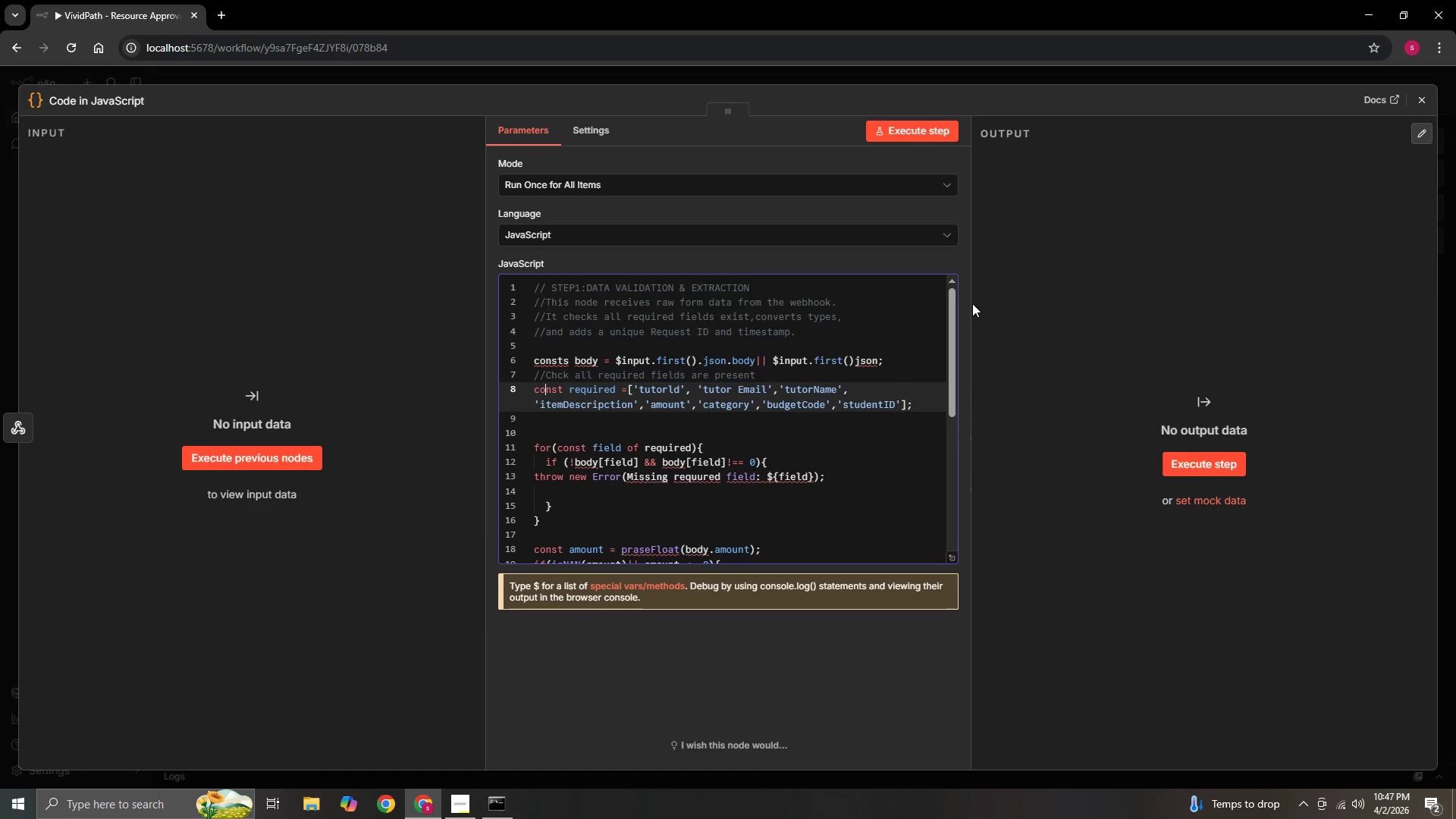 
key(ArrowRight)
 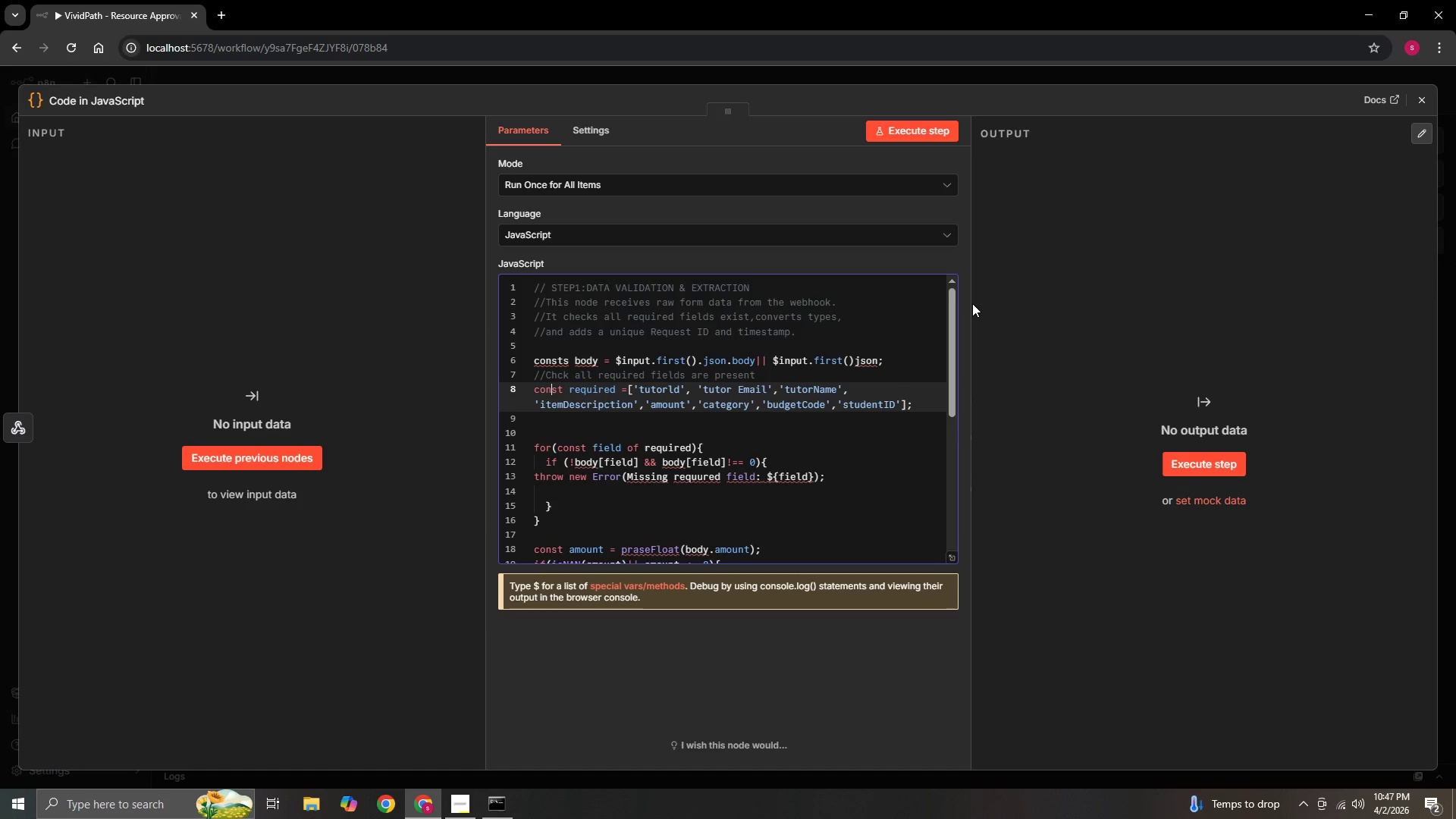 
key(ArrowRight)
 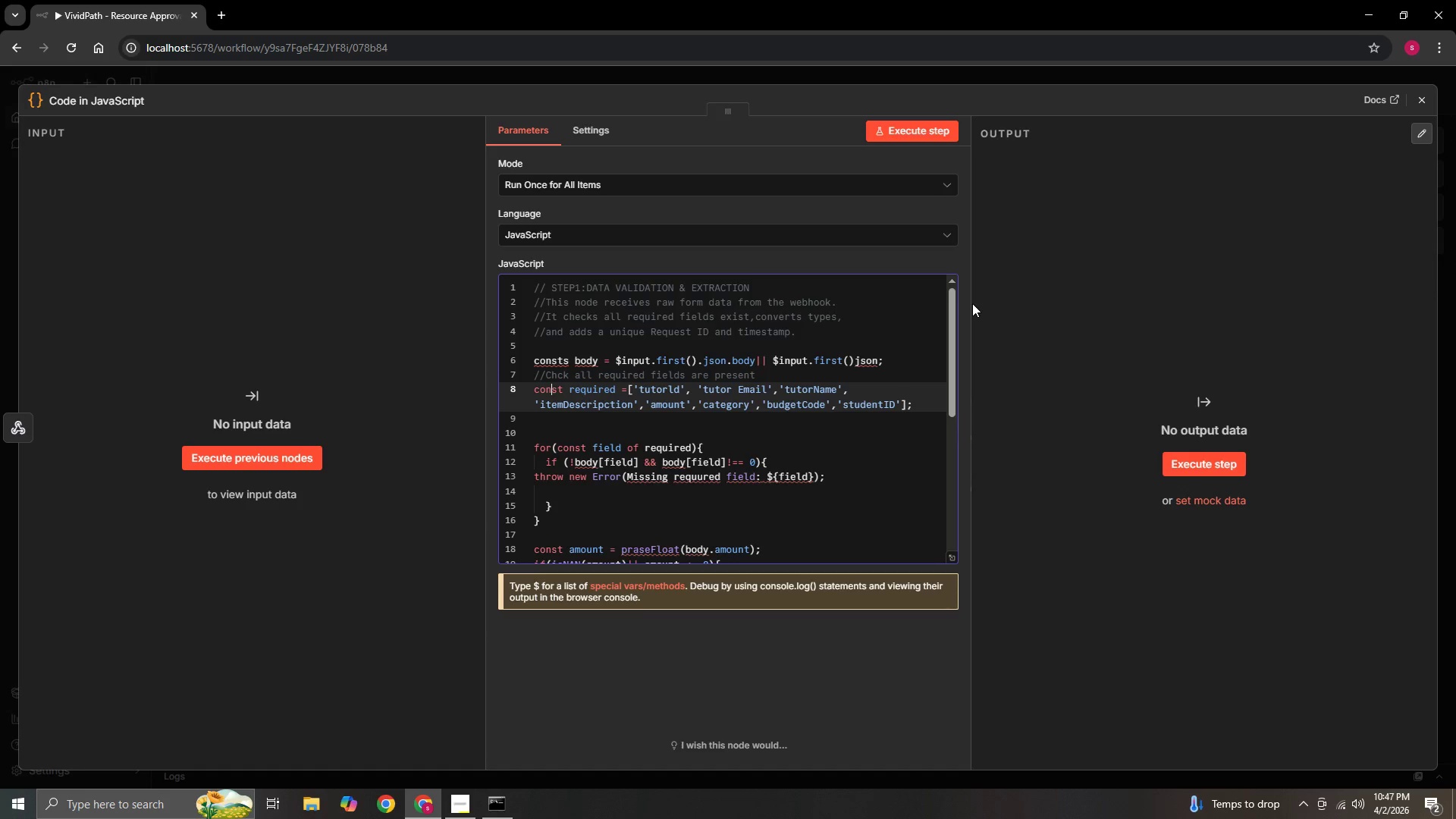 
key(ArrowRight)
 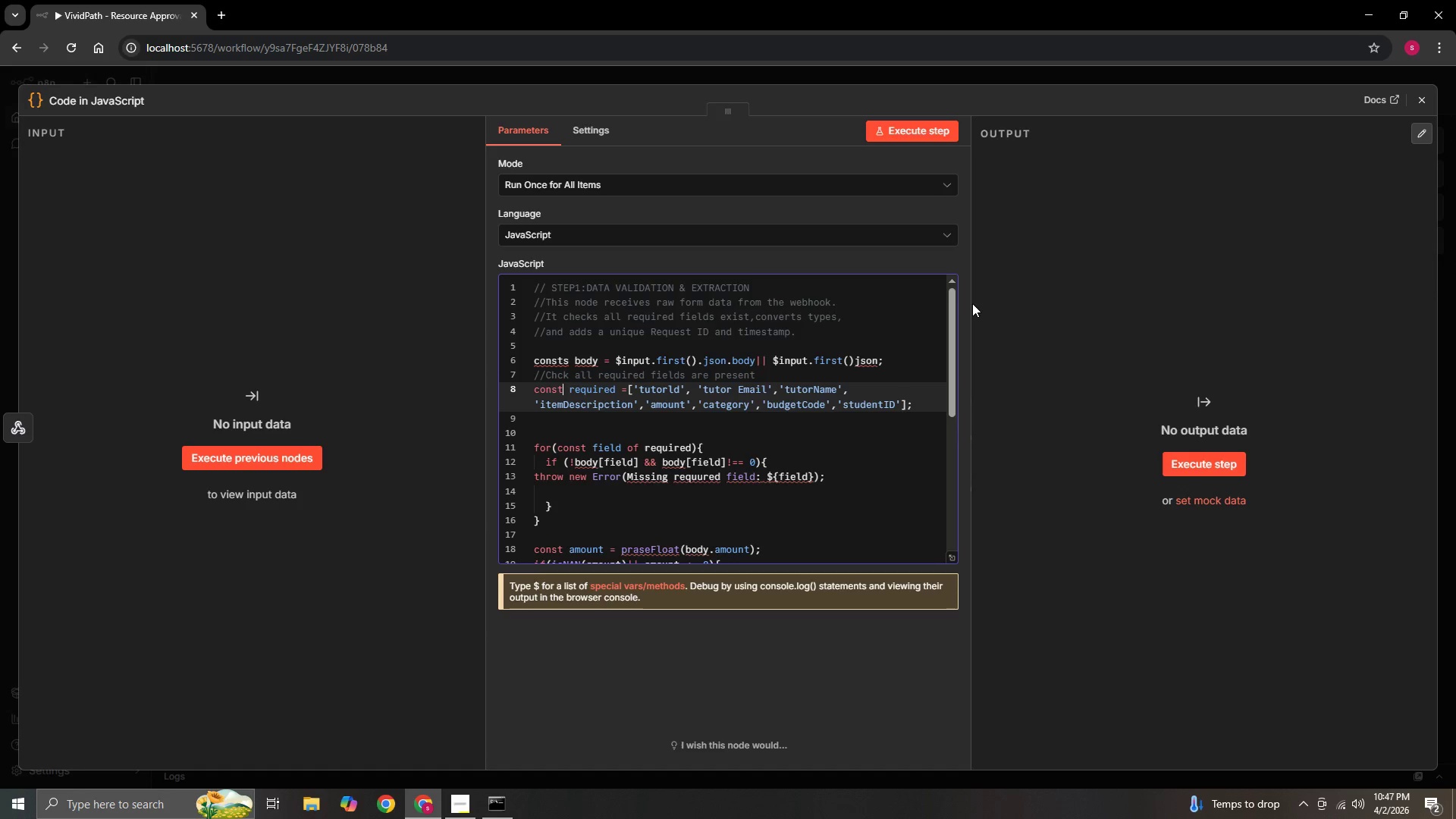 
key(ArrowRight)
 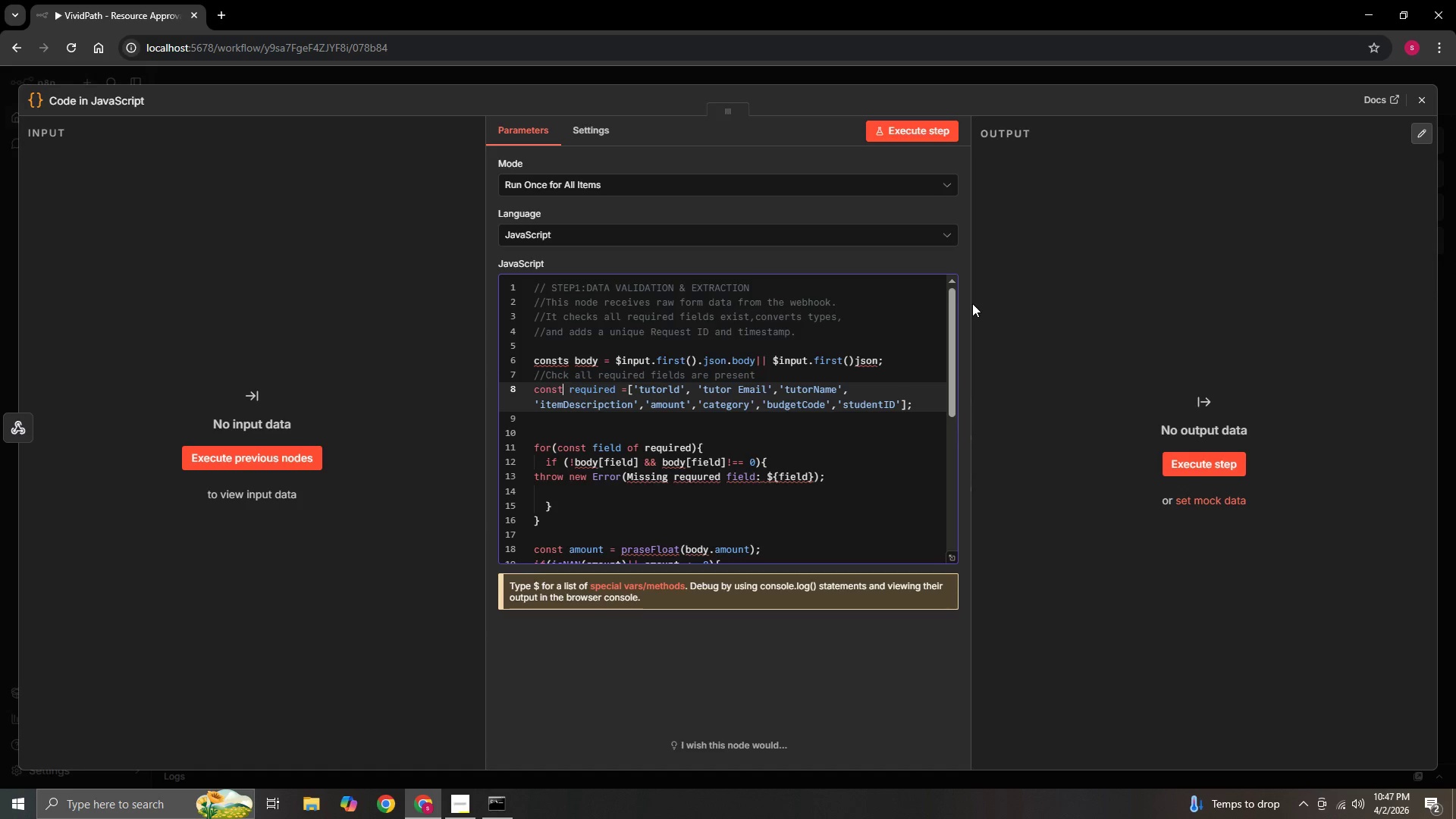 
key(ArrowRight)
 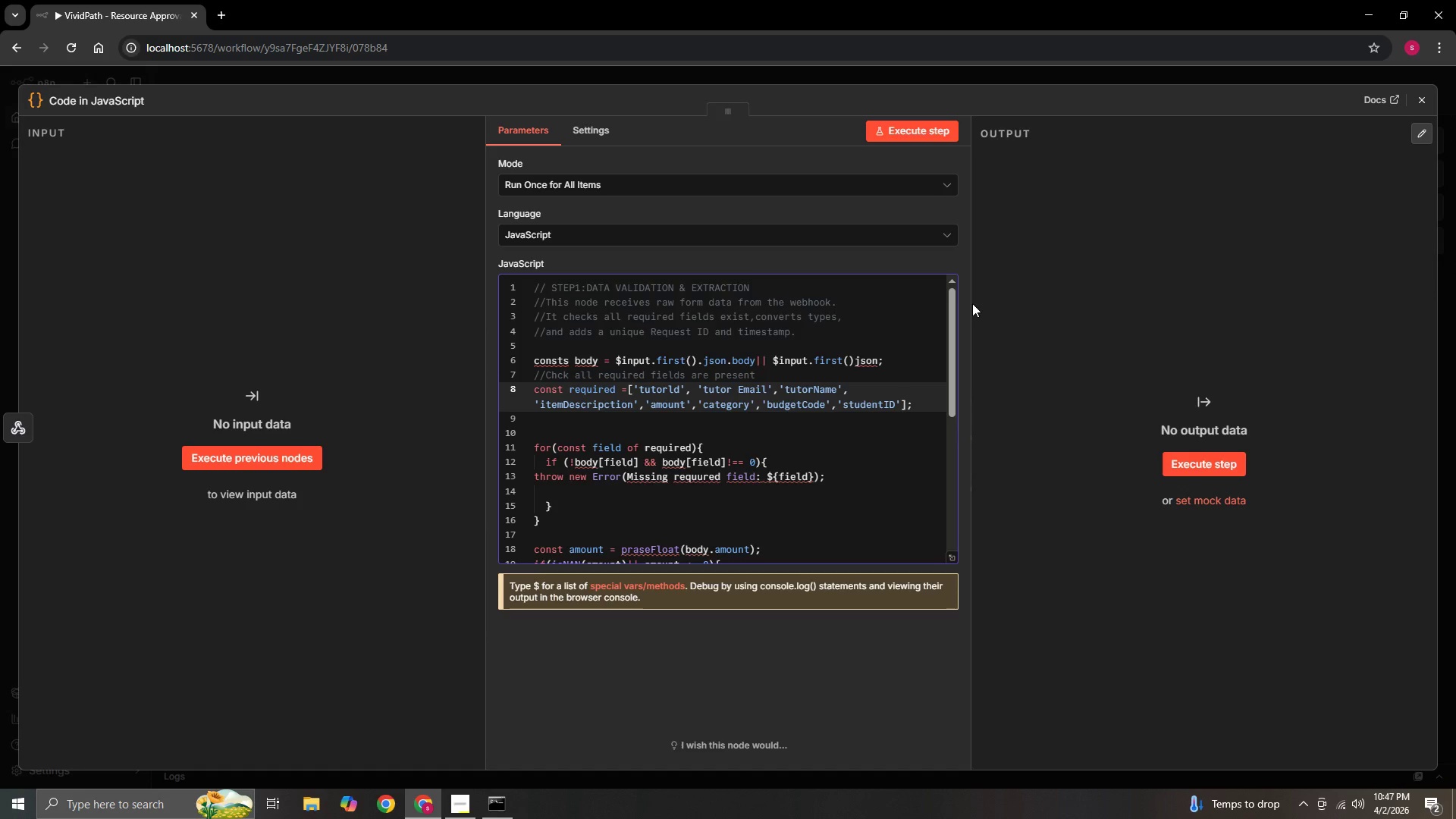 
key(ArrowRight)
 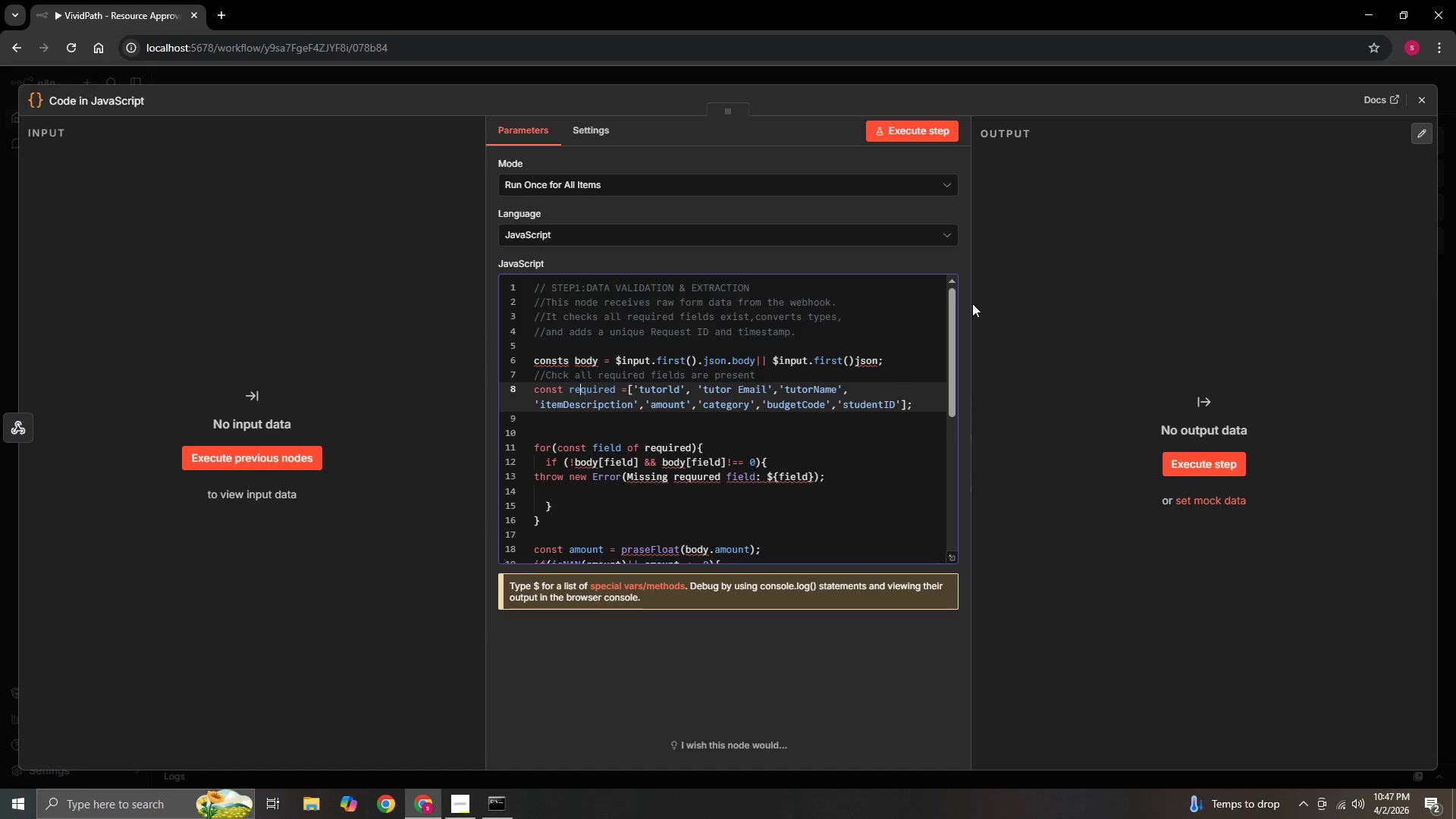 
key(ArrowRight)
 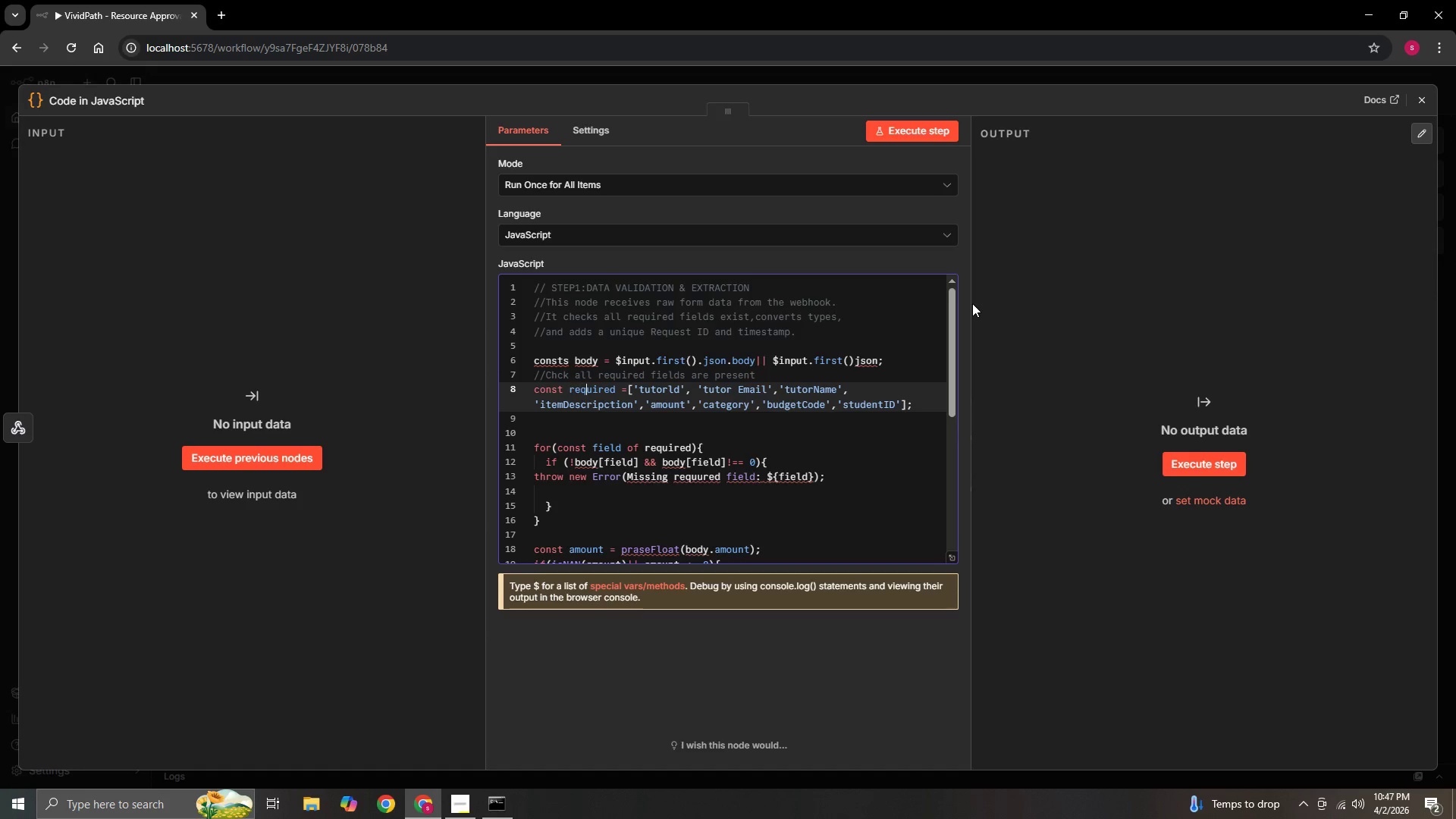 
key(ArrowRight)
 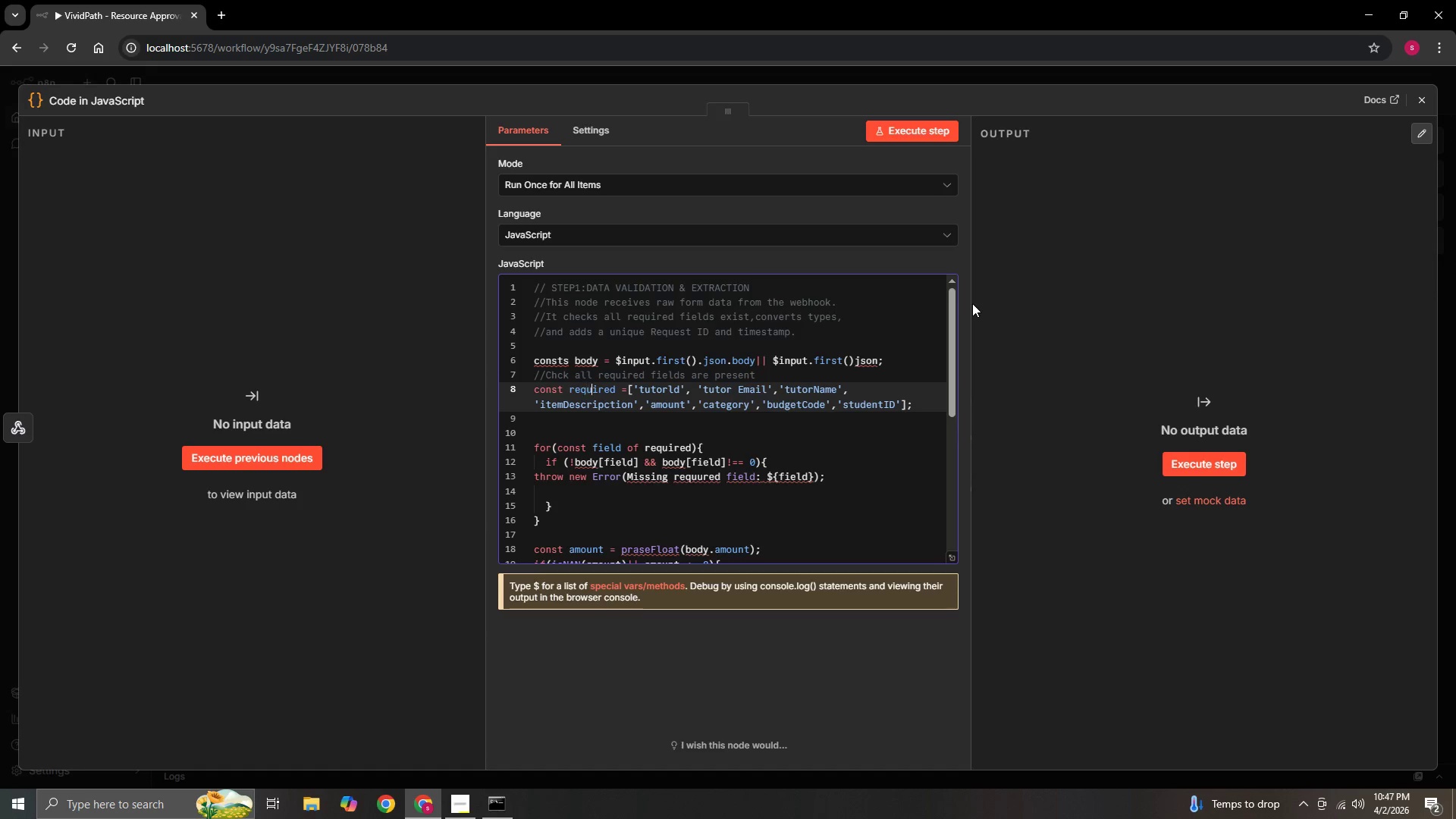 
key(ArrowRight)
 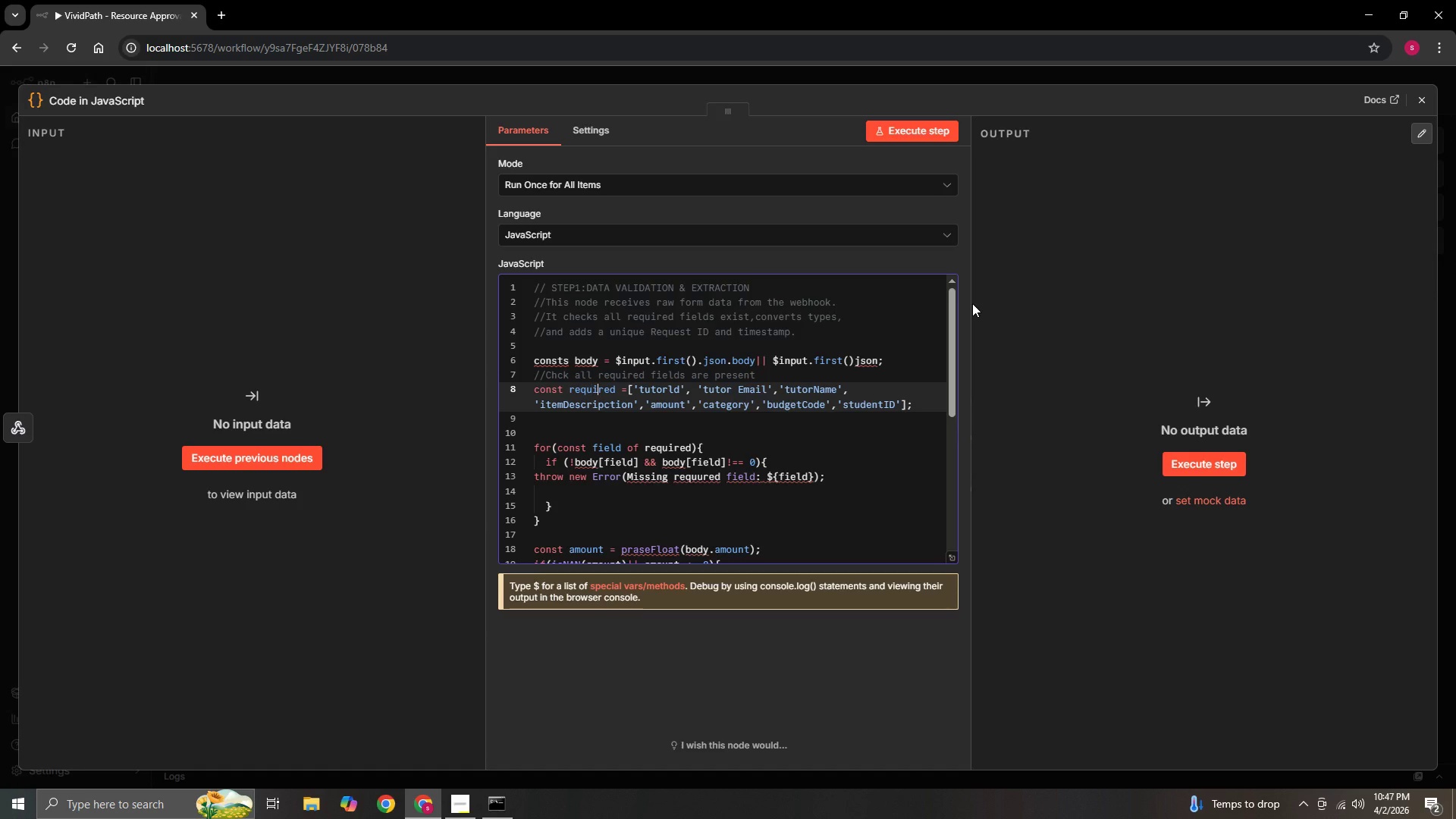 
key(ArrowRight)
 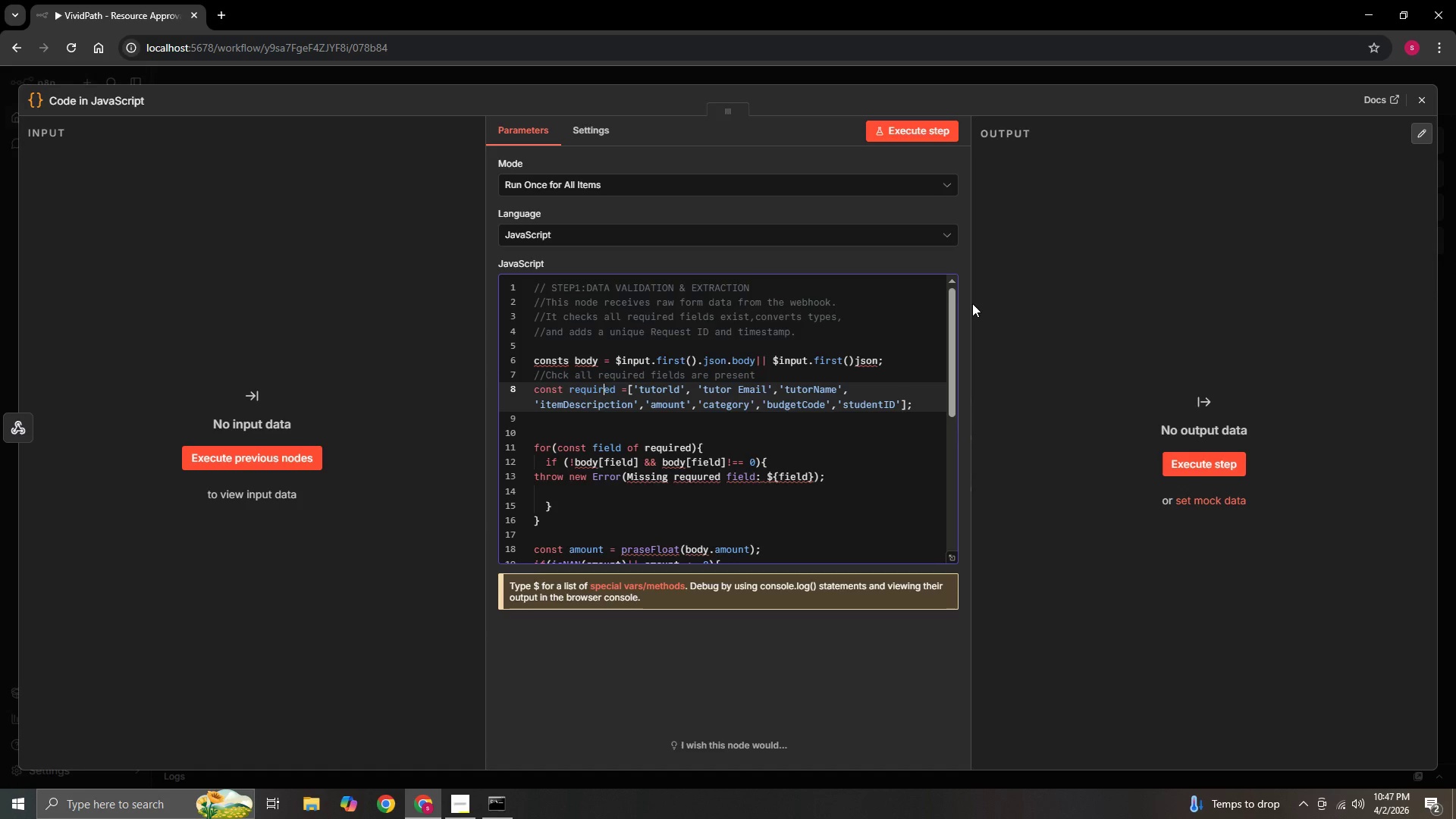 
key(ArrowRight)
 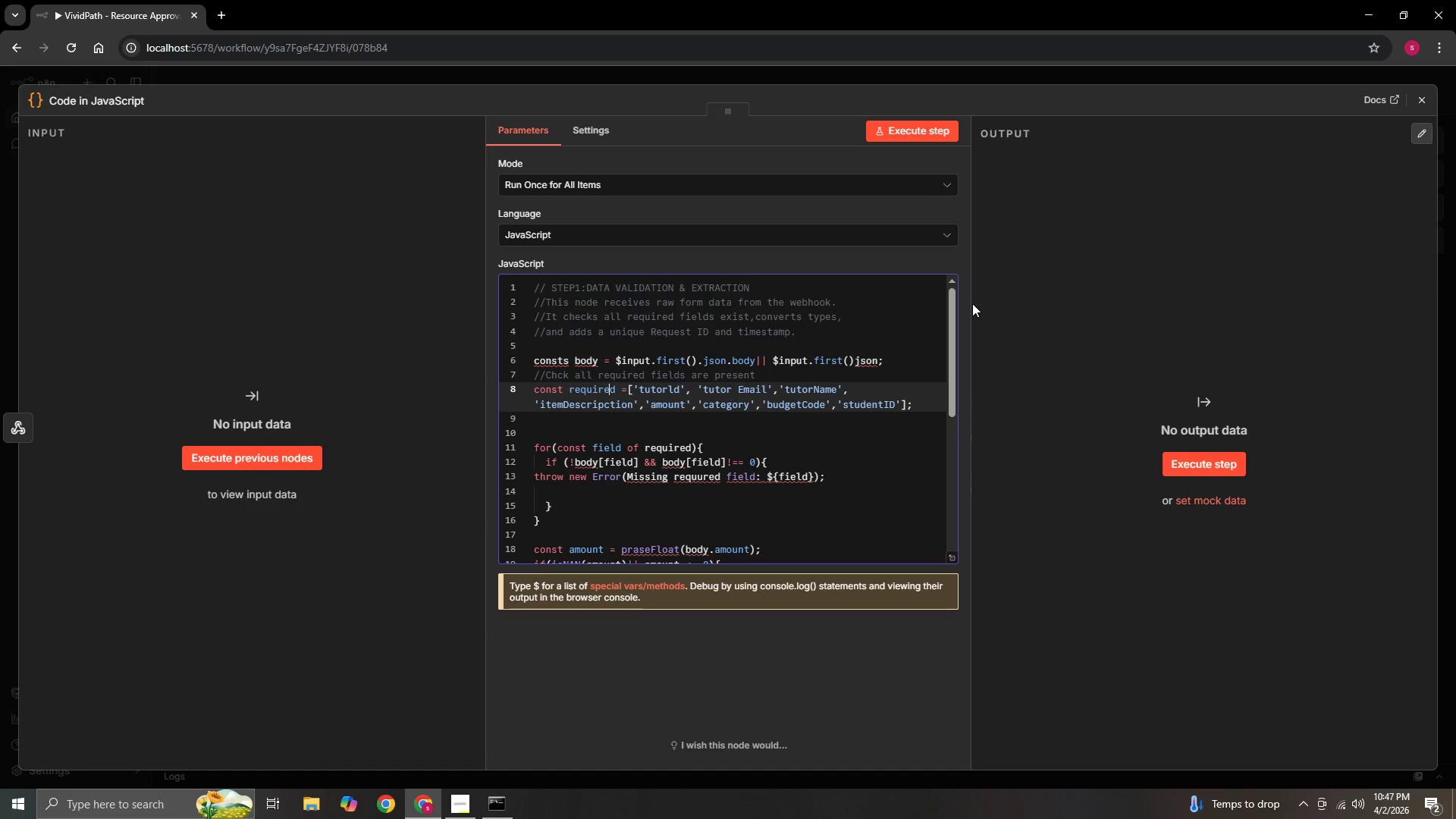 
key(ArrowRight)
 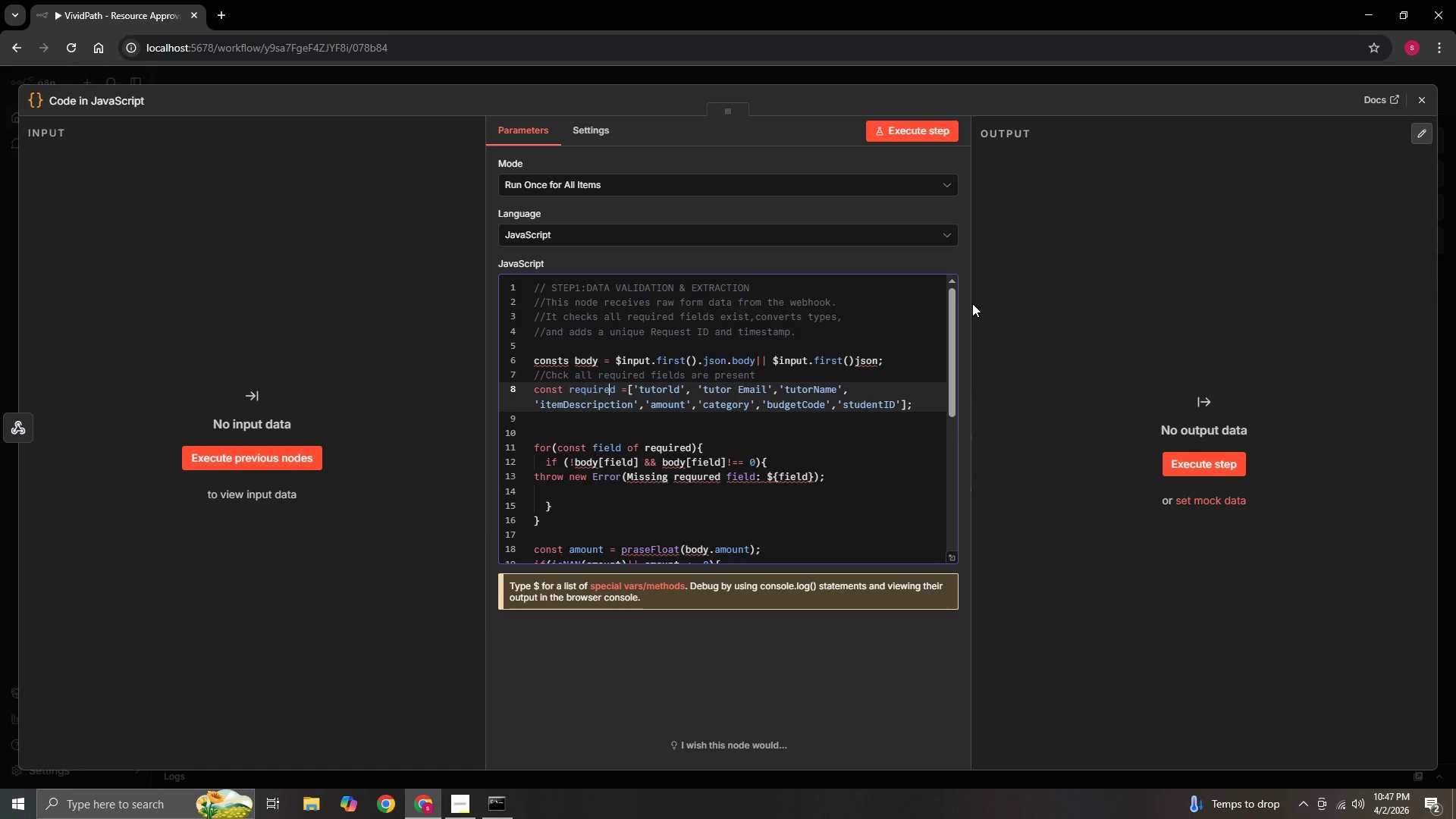 
key(ArrowRight)
 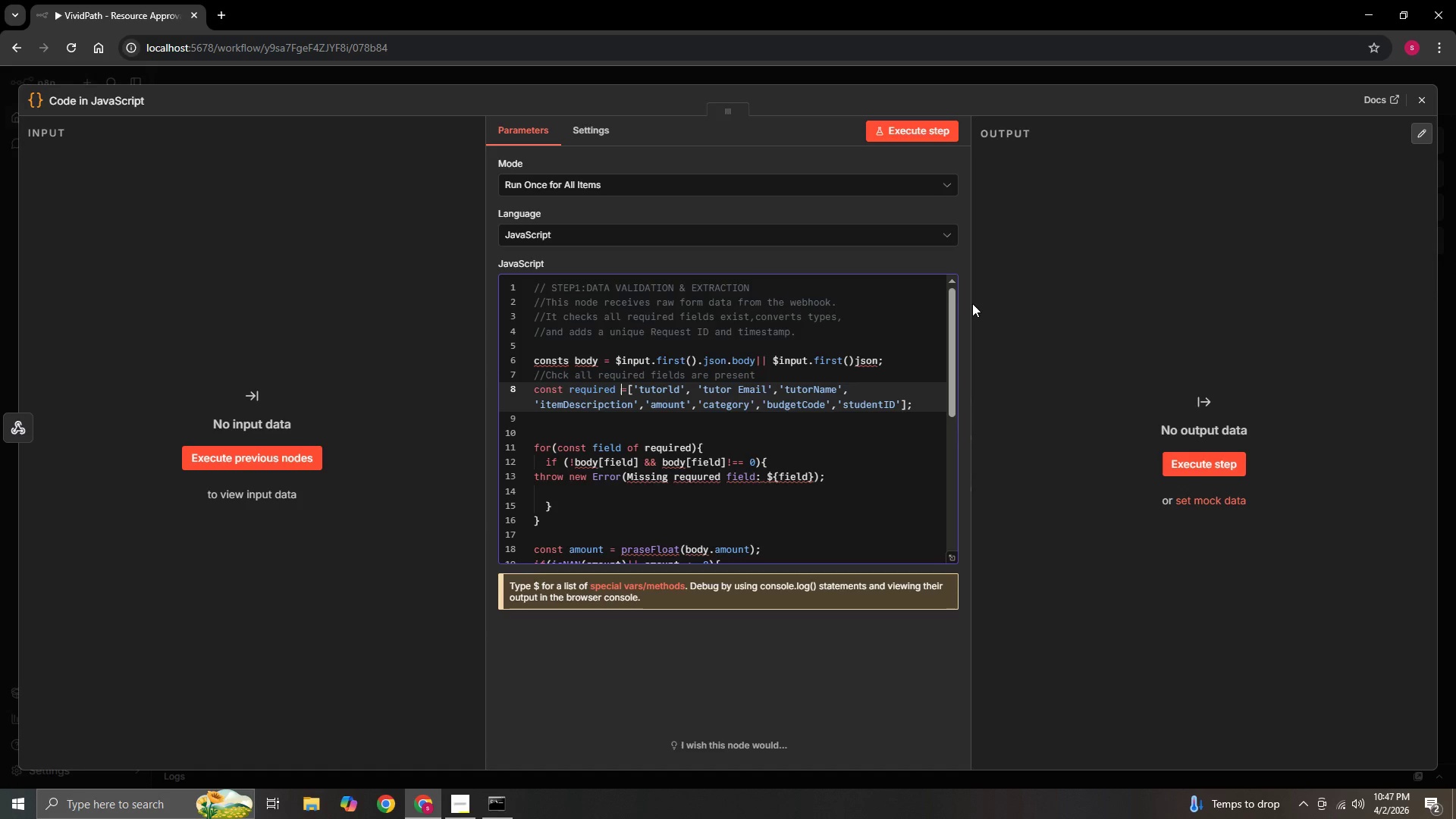 
key(ArrowRight)
 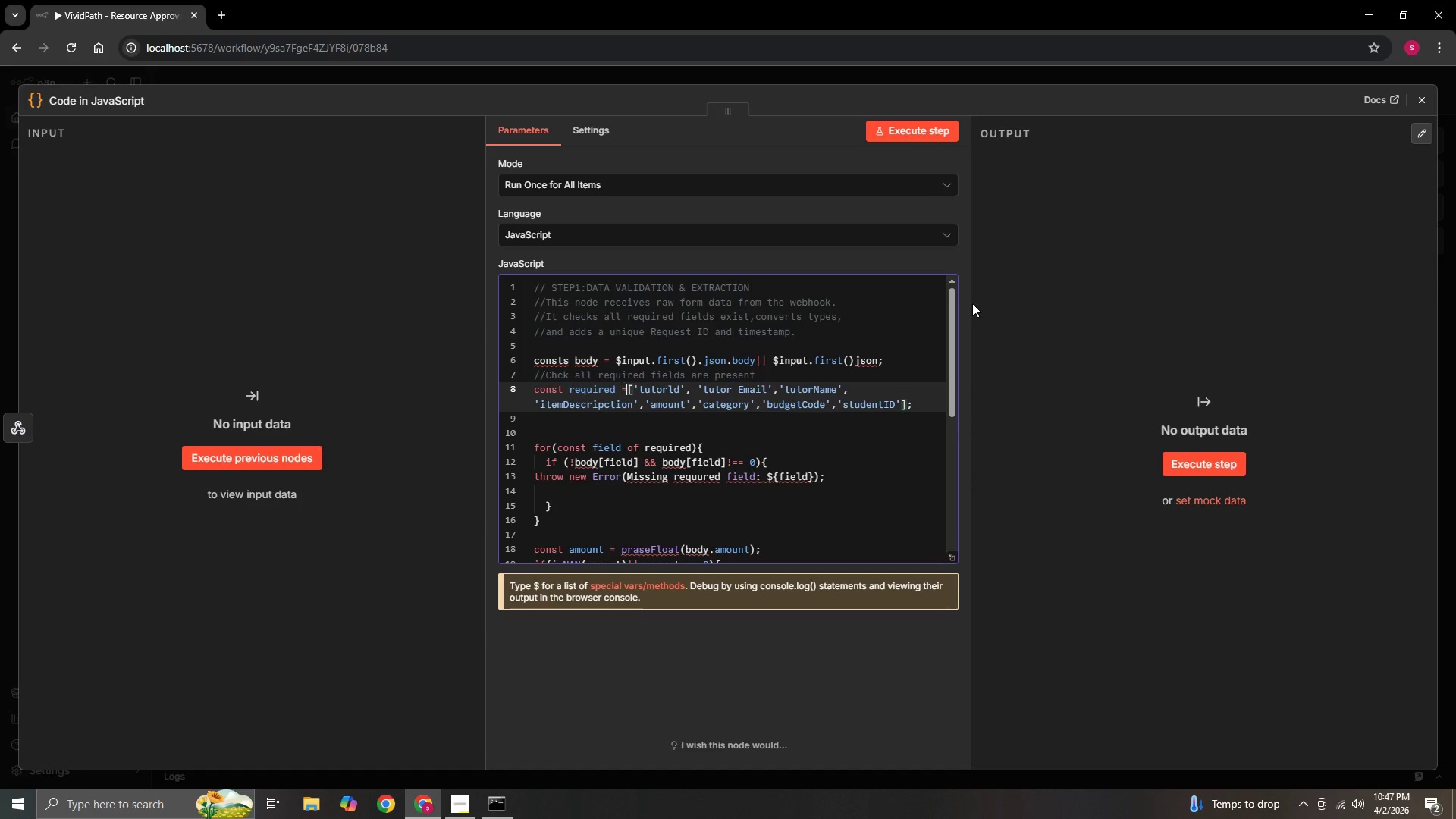 
key(ArrowRight)
 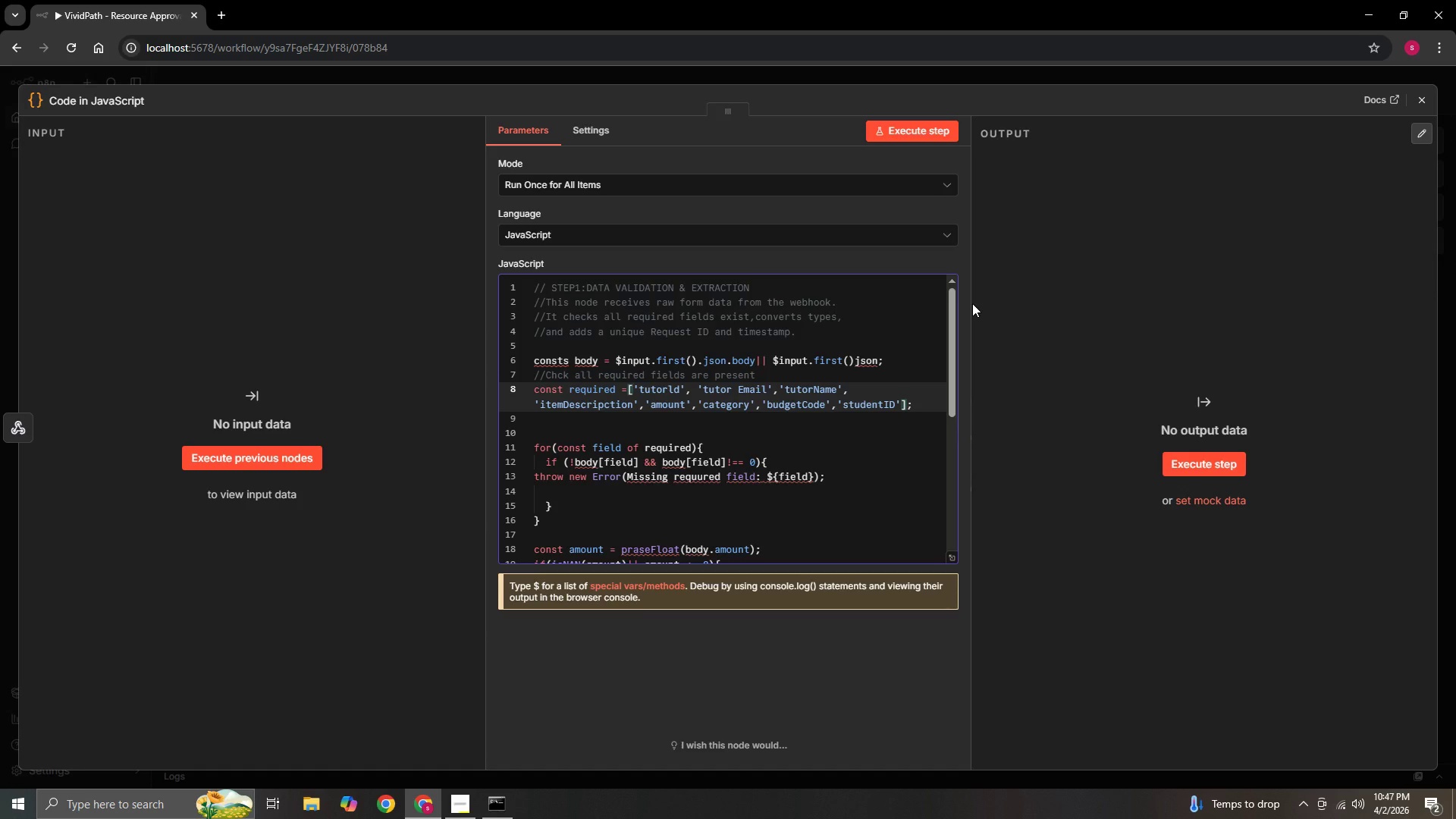 
key(ArrowRight)
 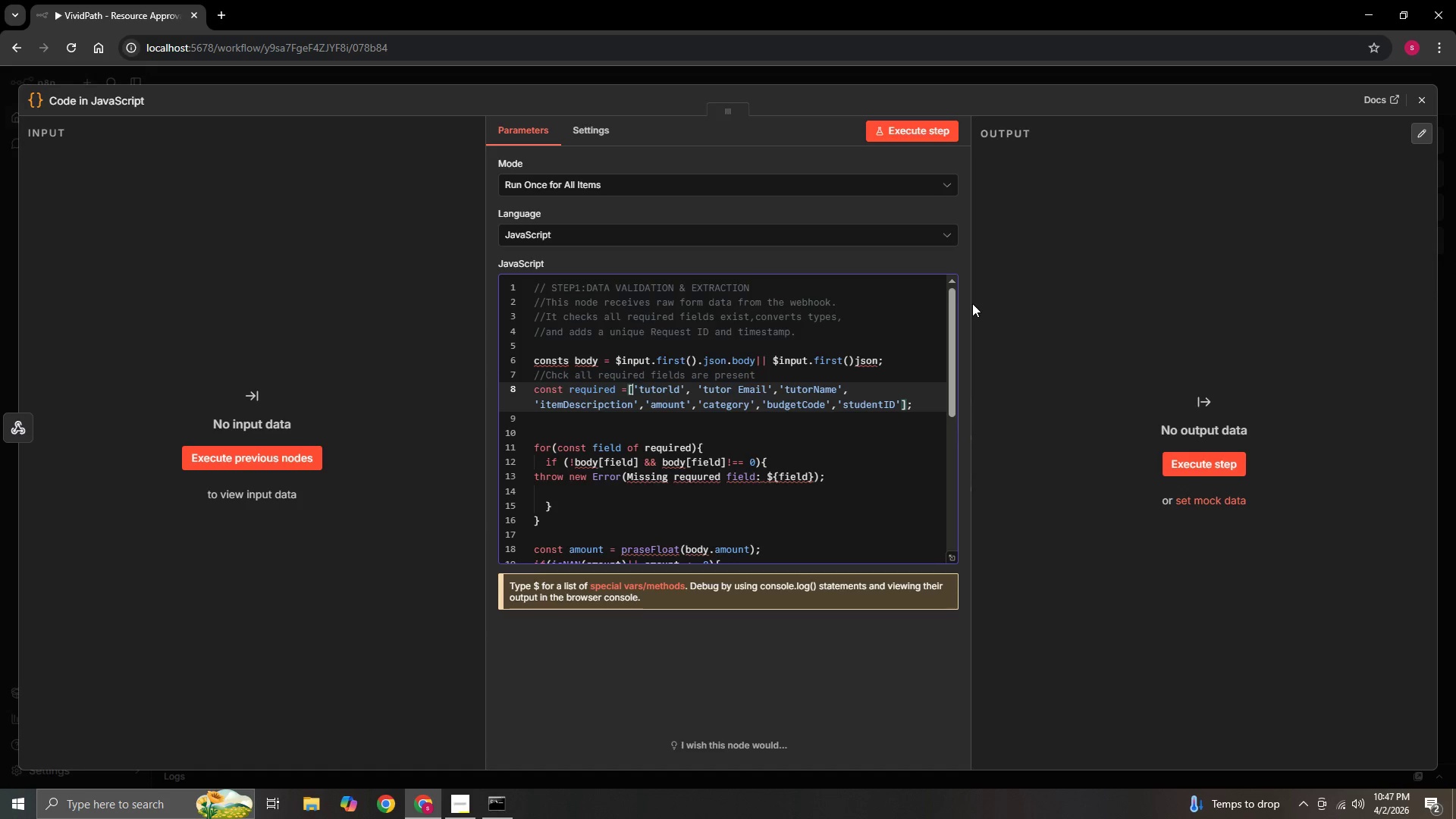 
key(ArrowRight)
 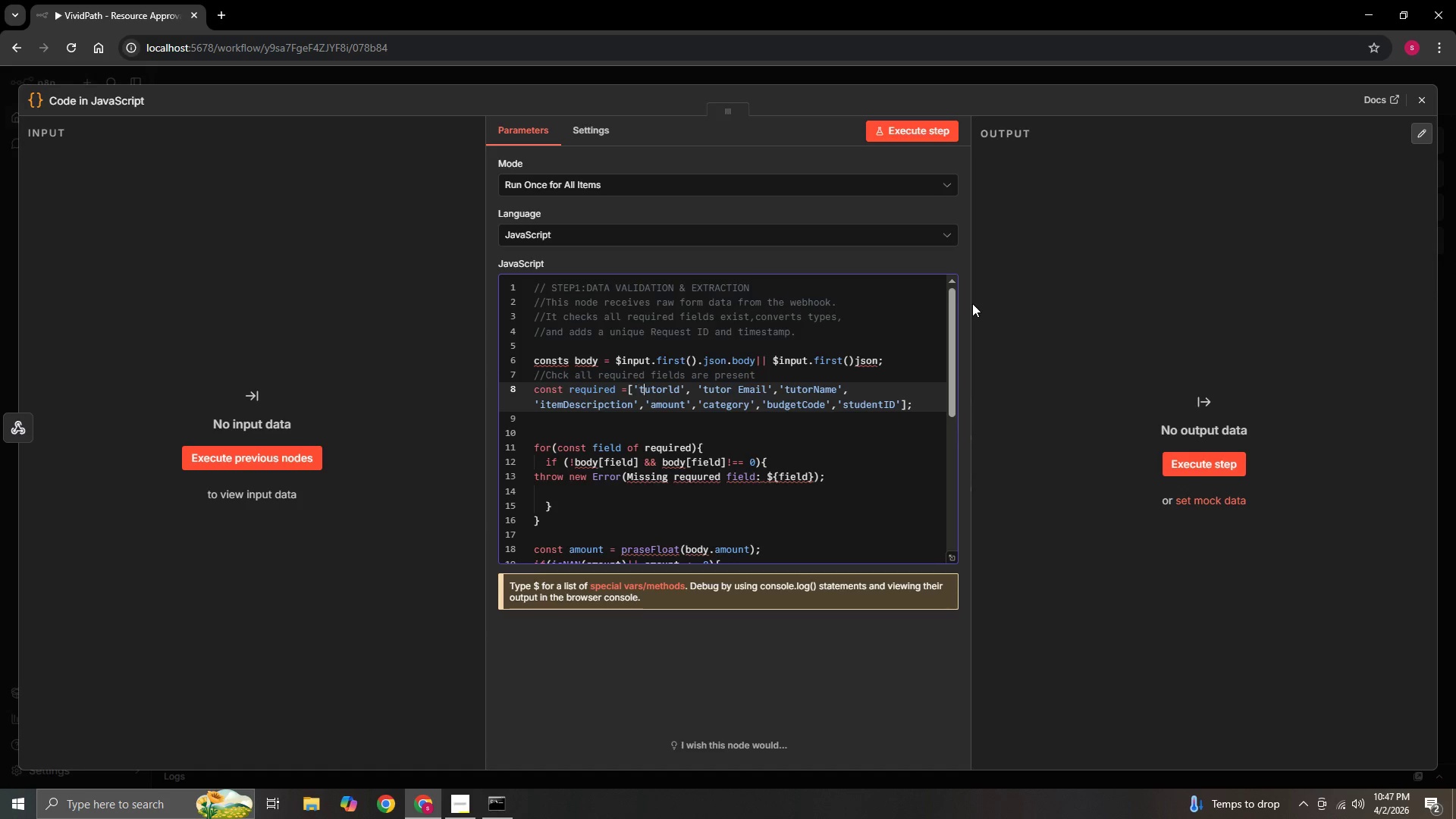 
key(ArrowRight)
 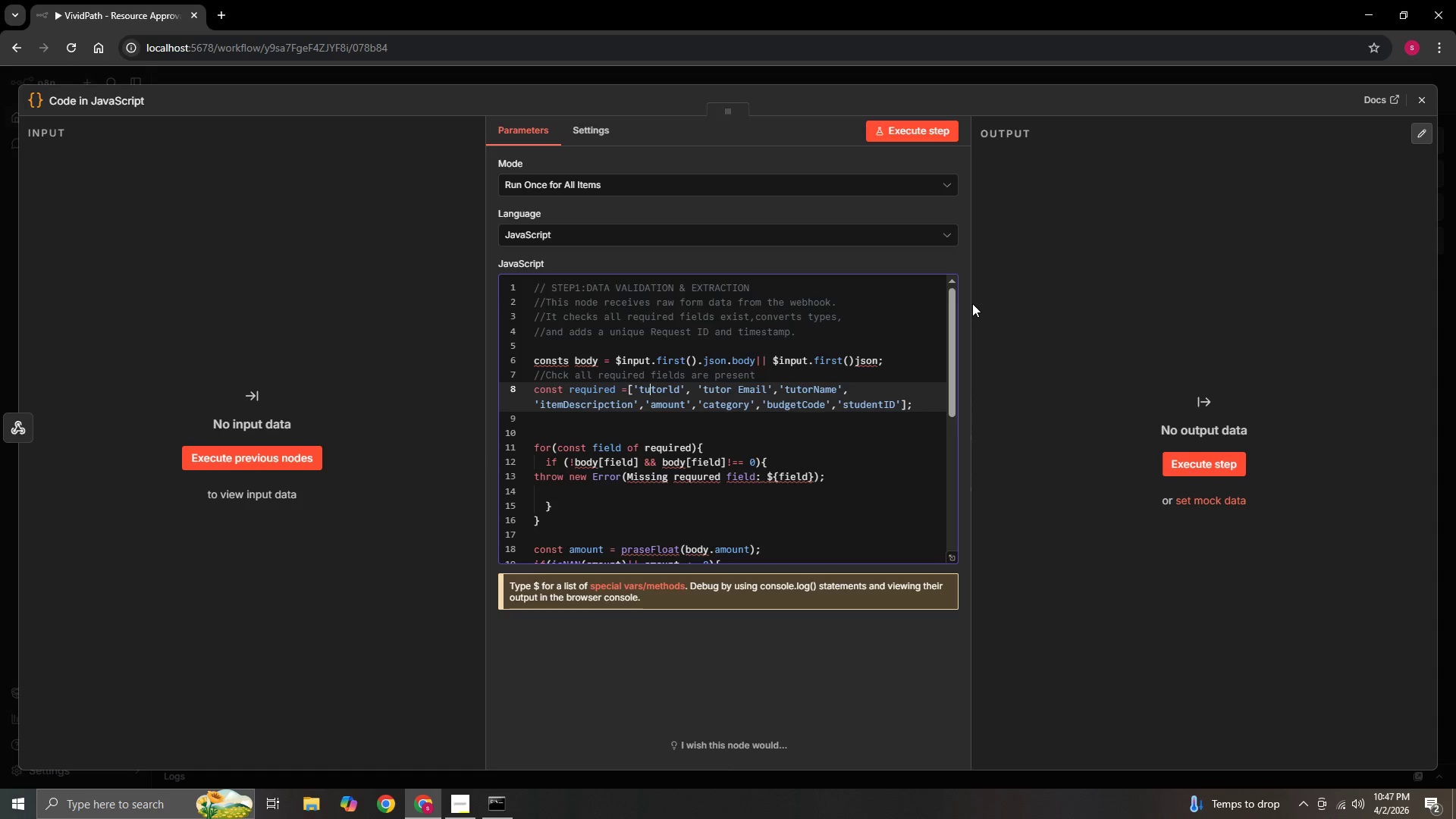 
key(ArrowRight)
 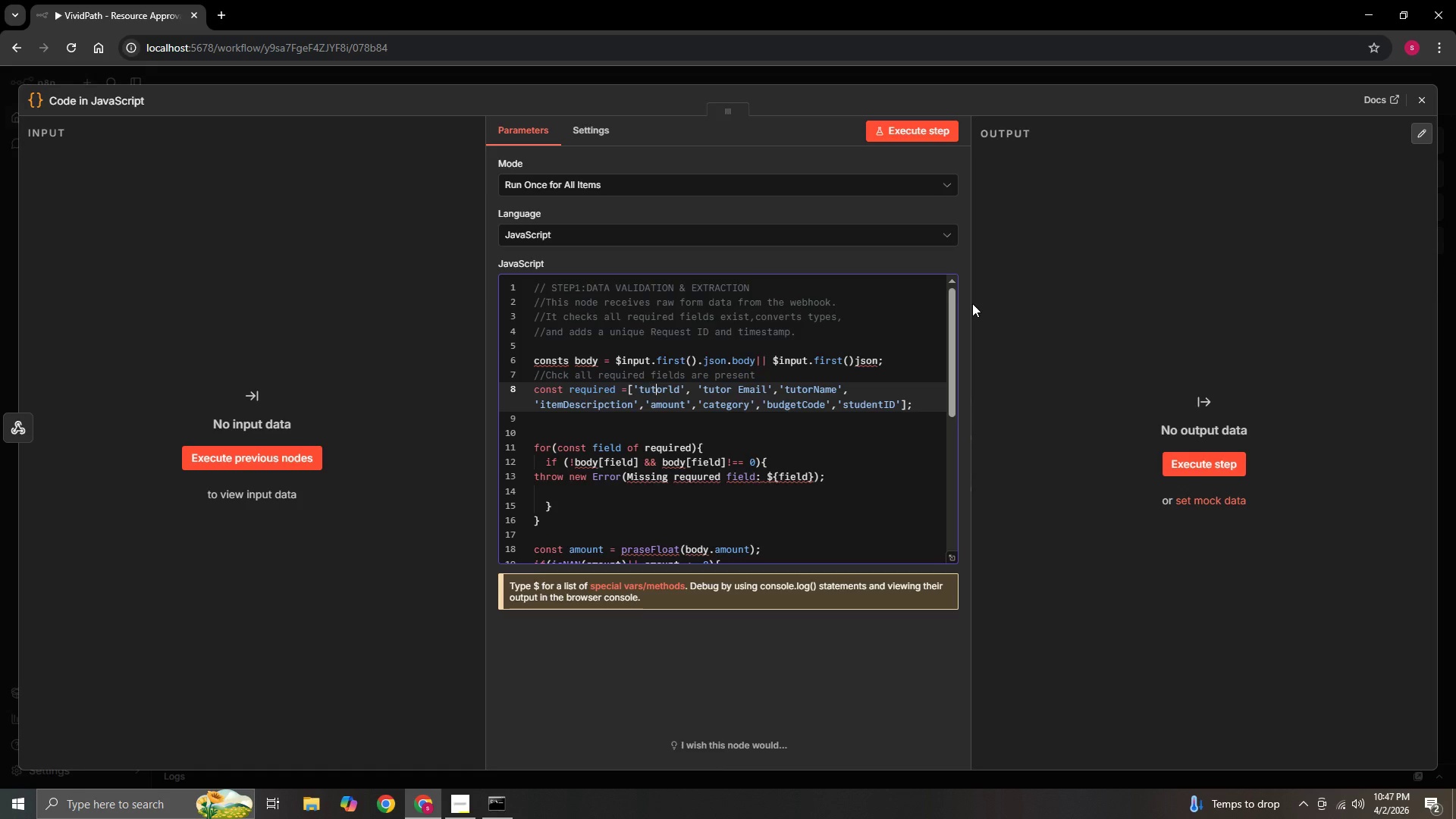 
key(ArrowRight)
 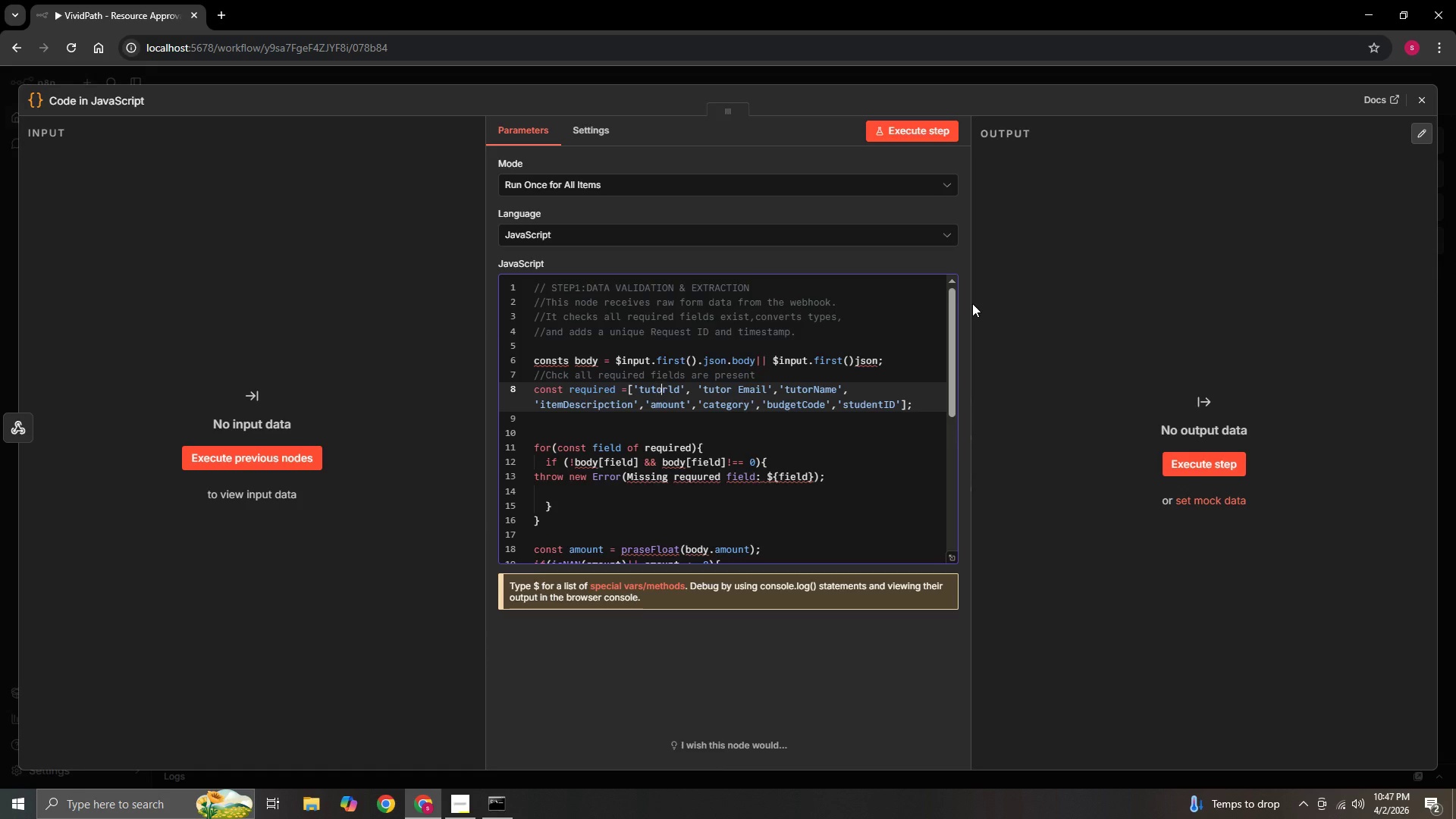 
key(ArrowRight)
 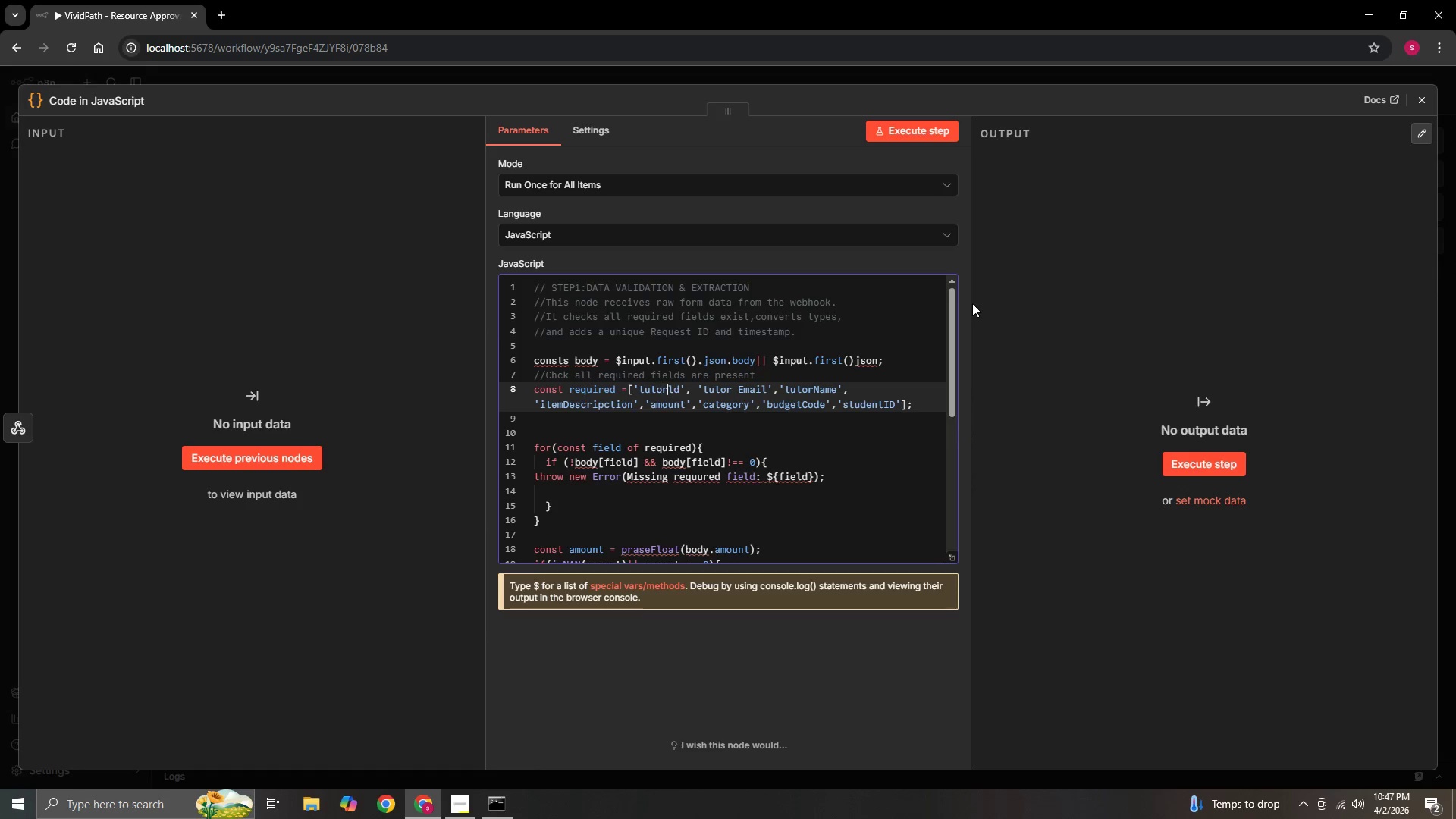 
key(ArrowRight)
 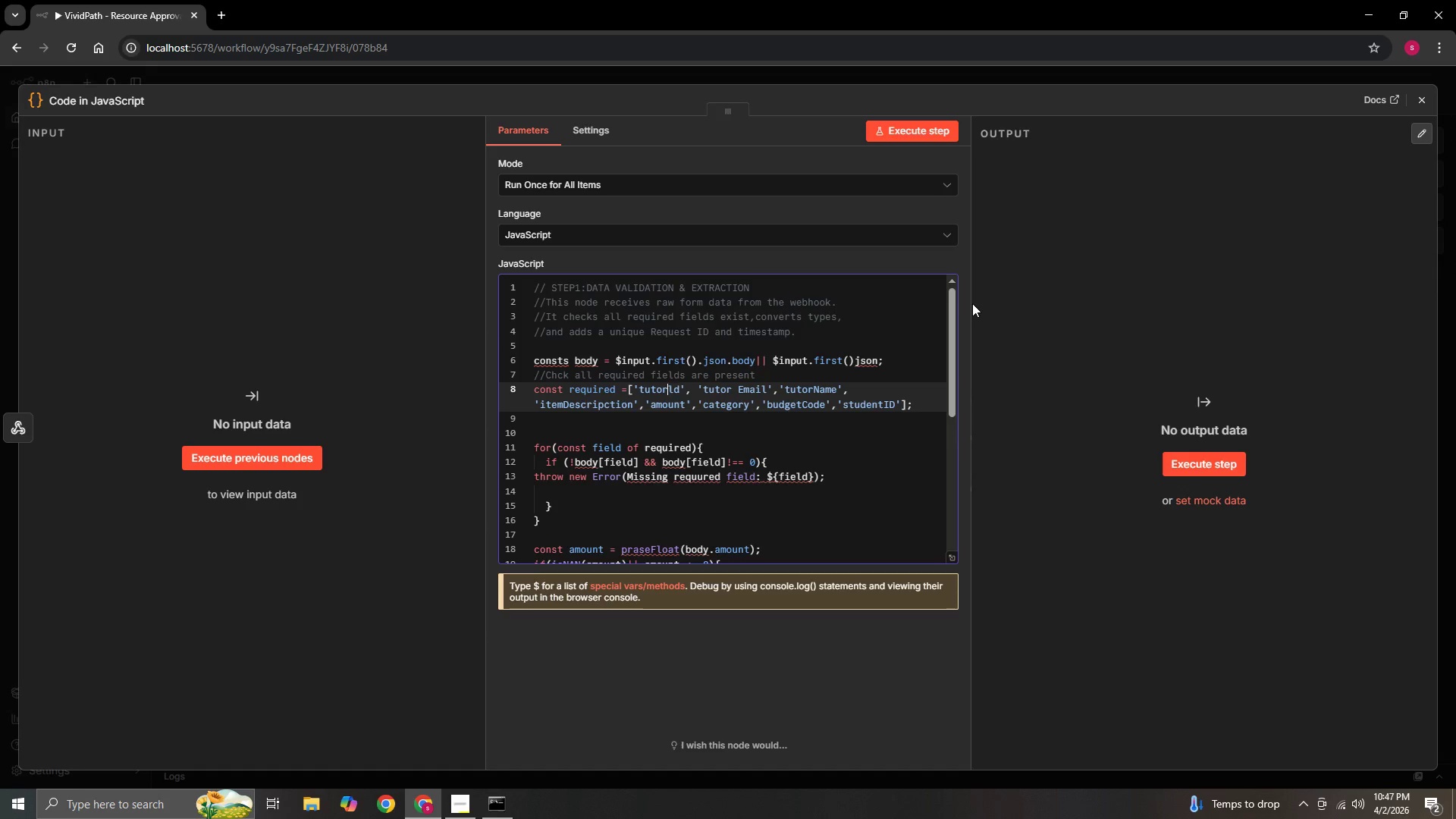 
key(ArrowRight)
 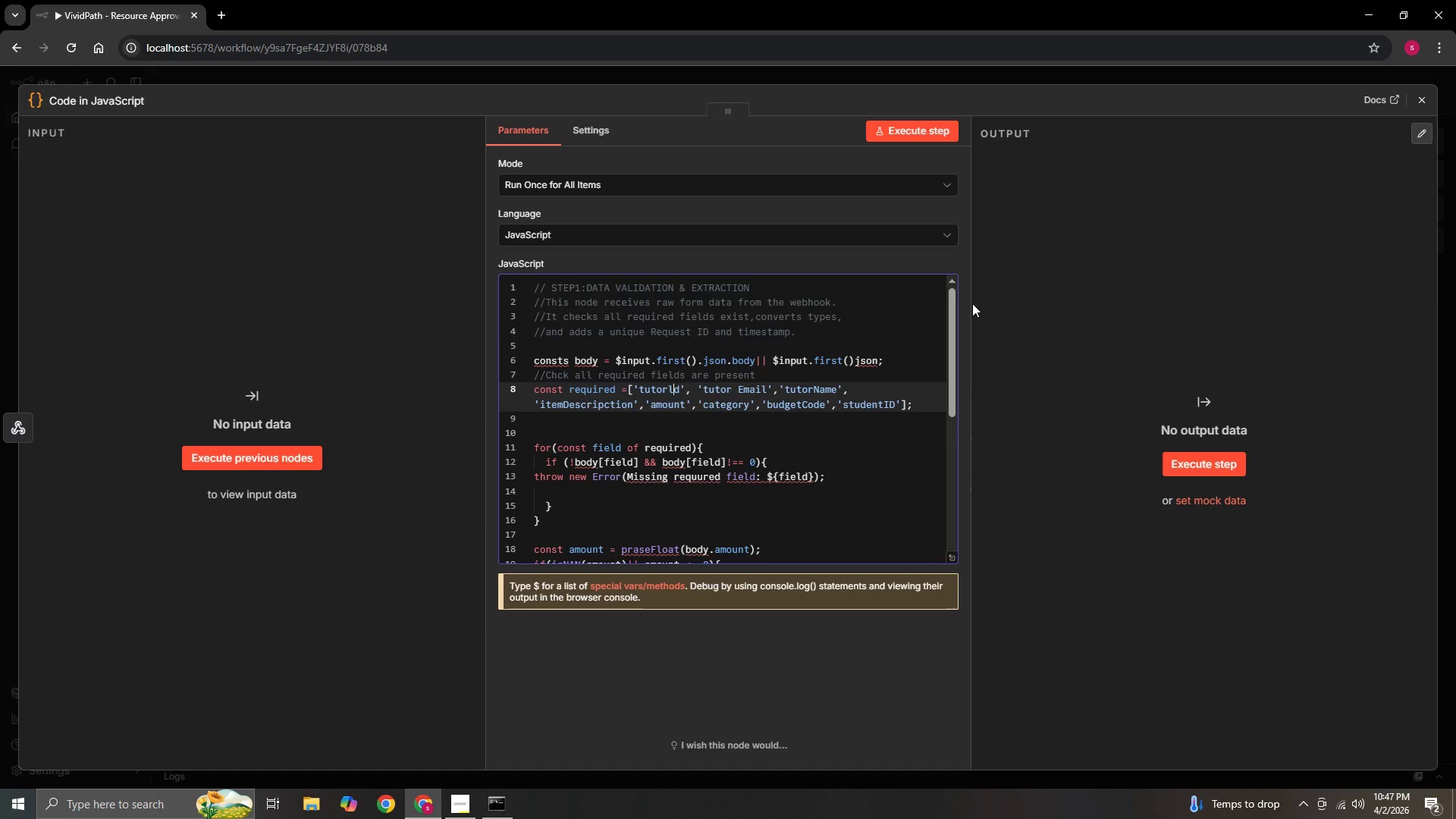 
key(ArrowRight)
 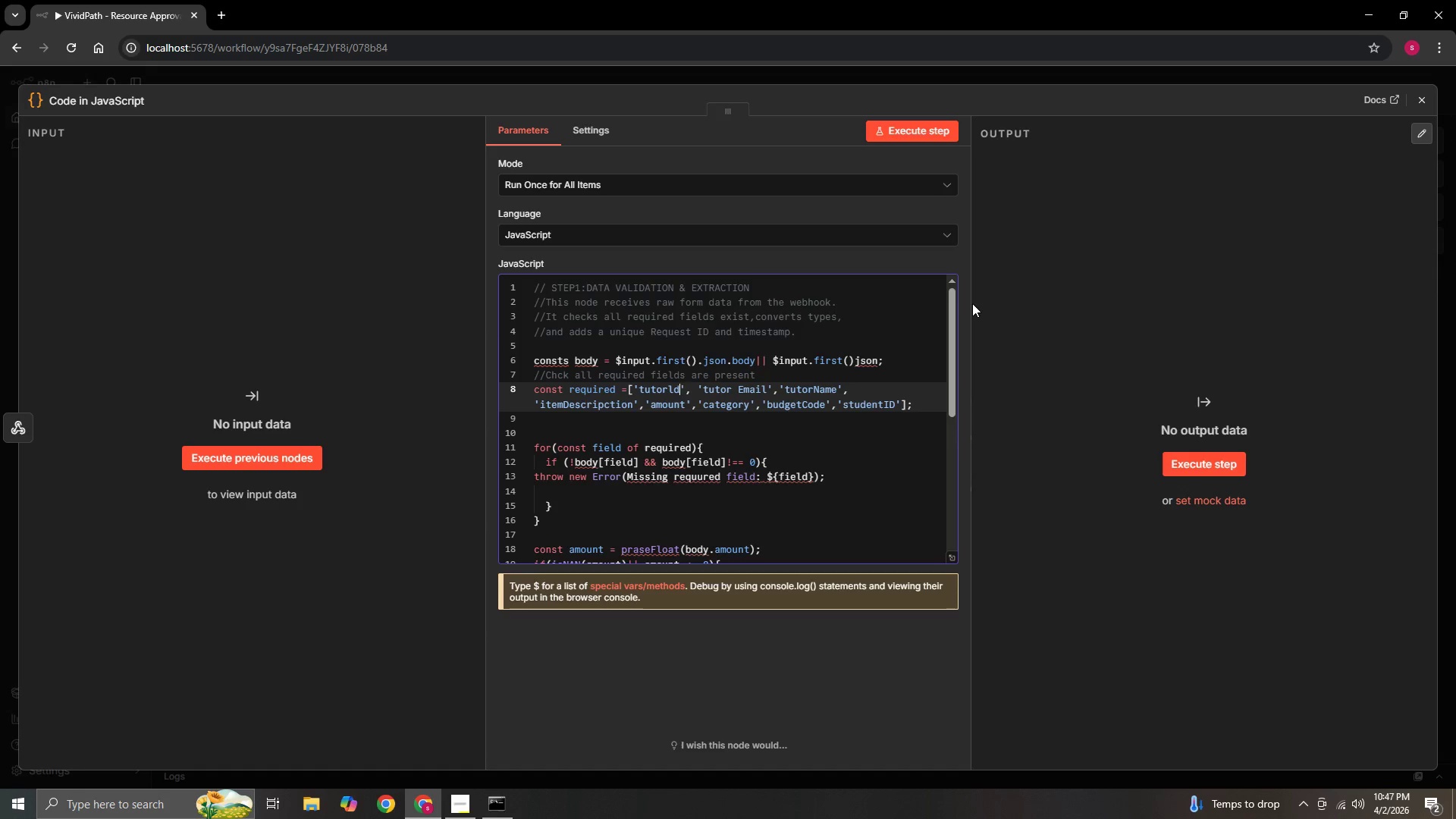 
key(ArrowRight)
 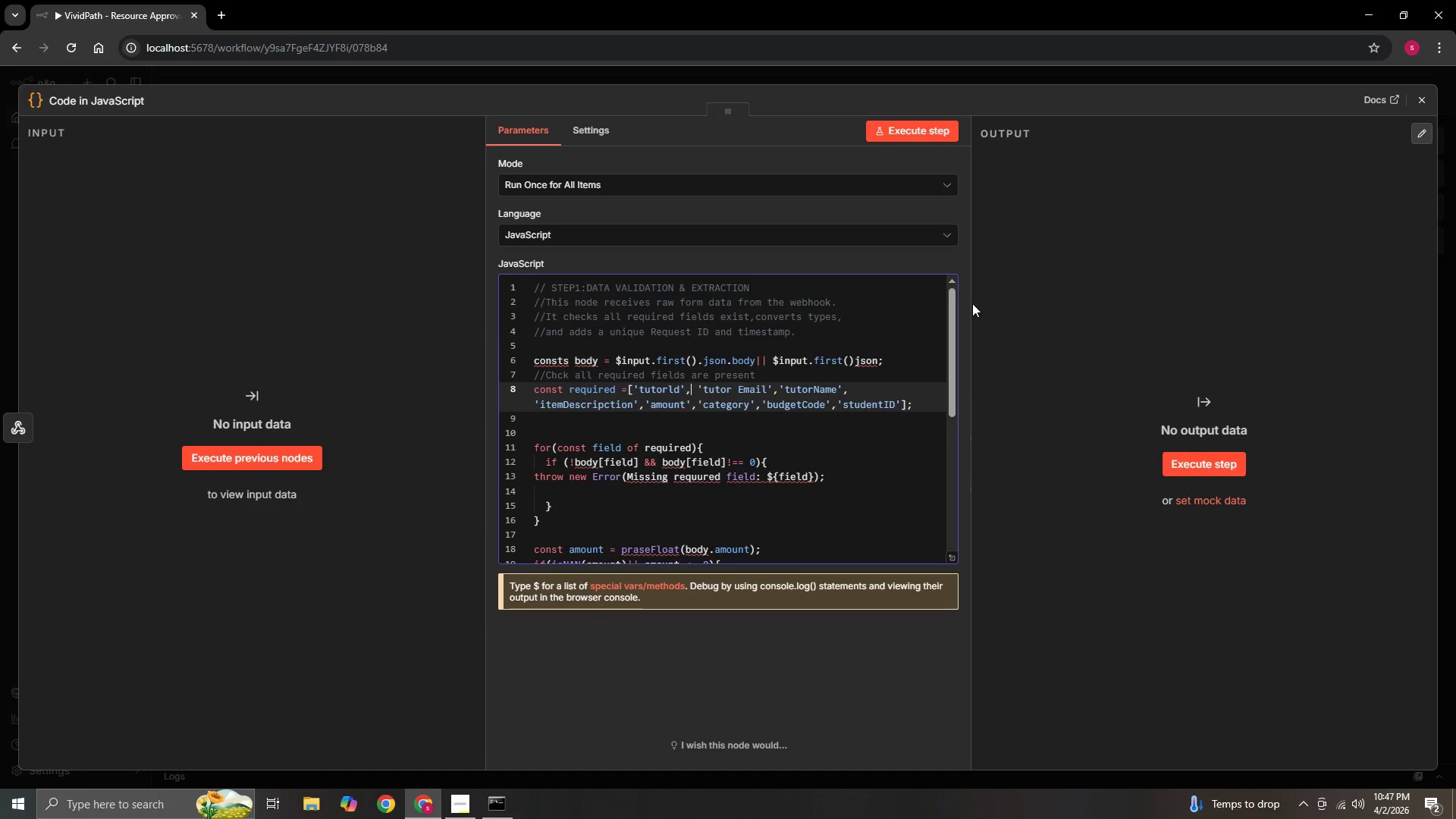 
key(ArrowRight)
 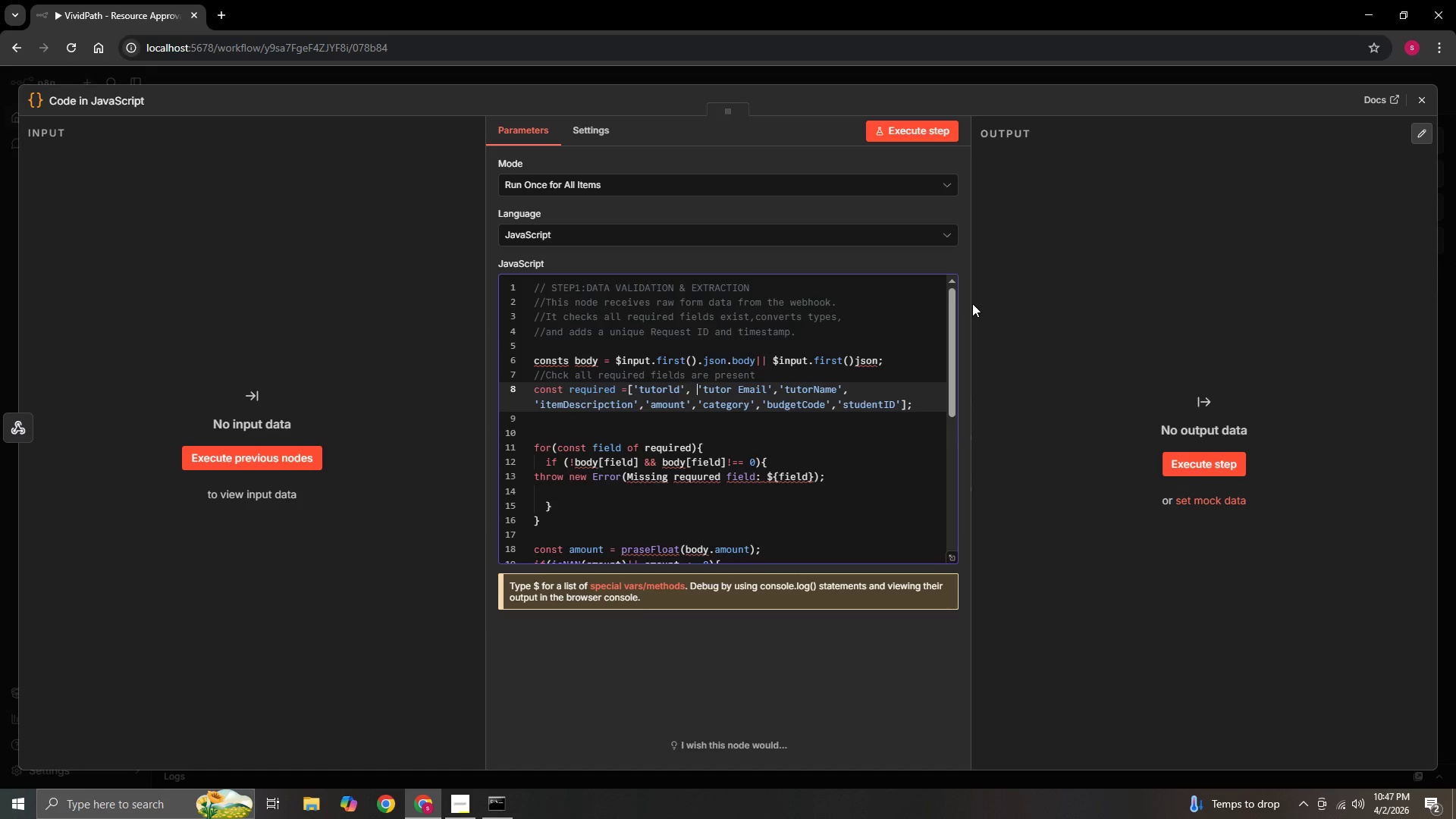 
key(ArrowRight)
 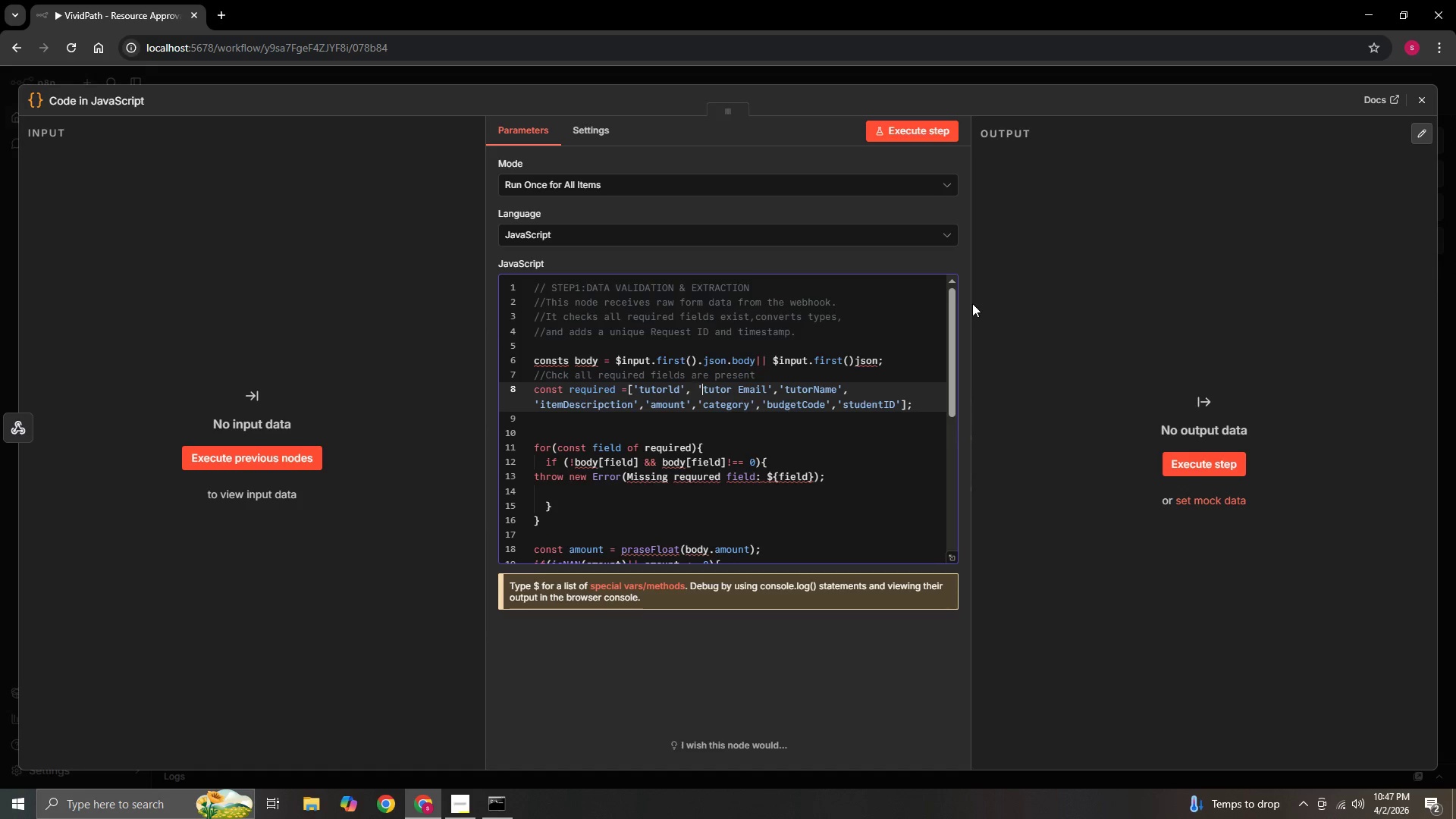 
key(ArrowRight)
 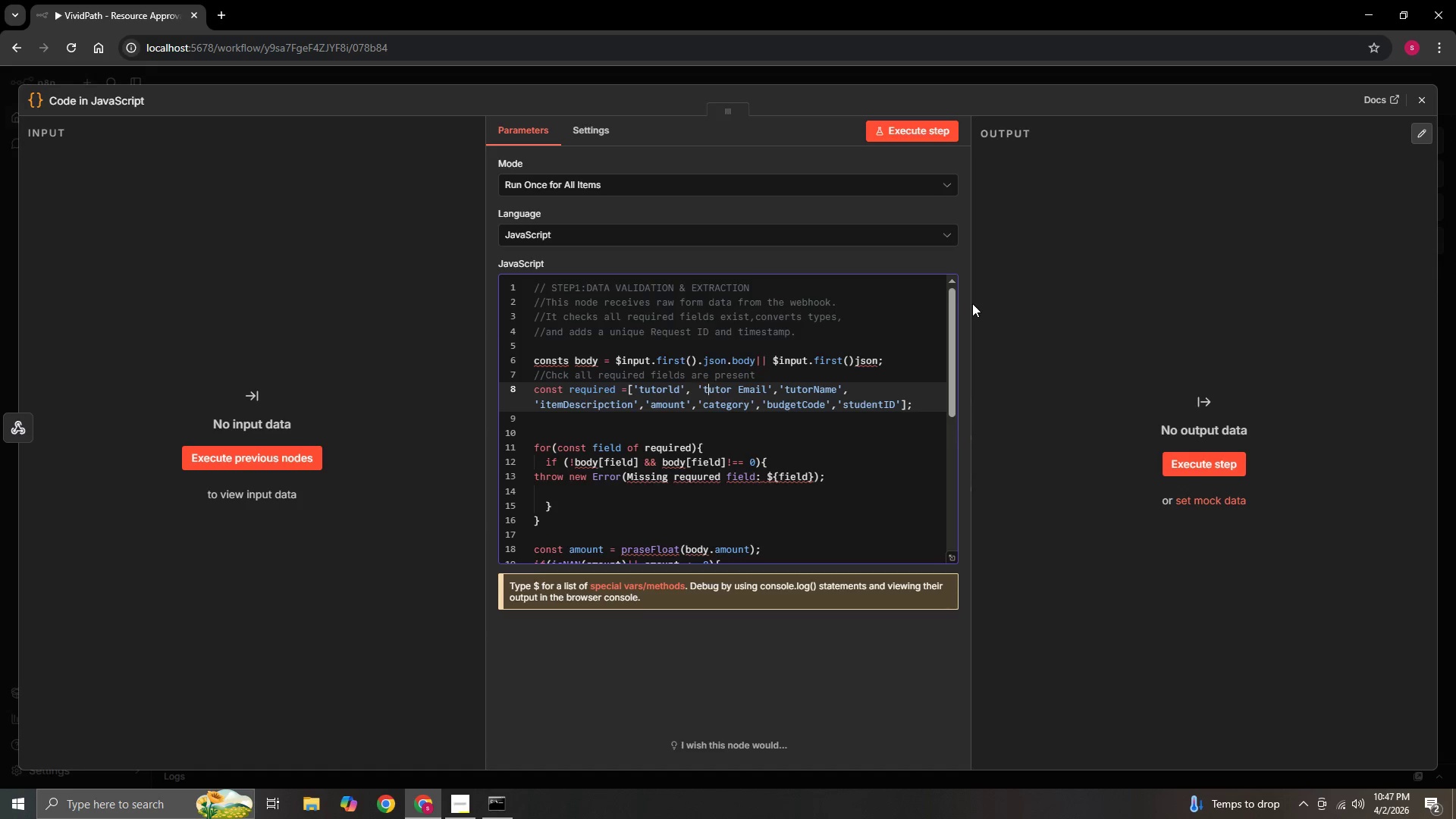 
key(ArrowRight)
 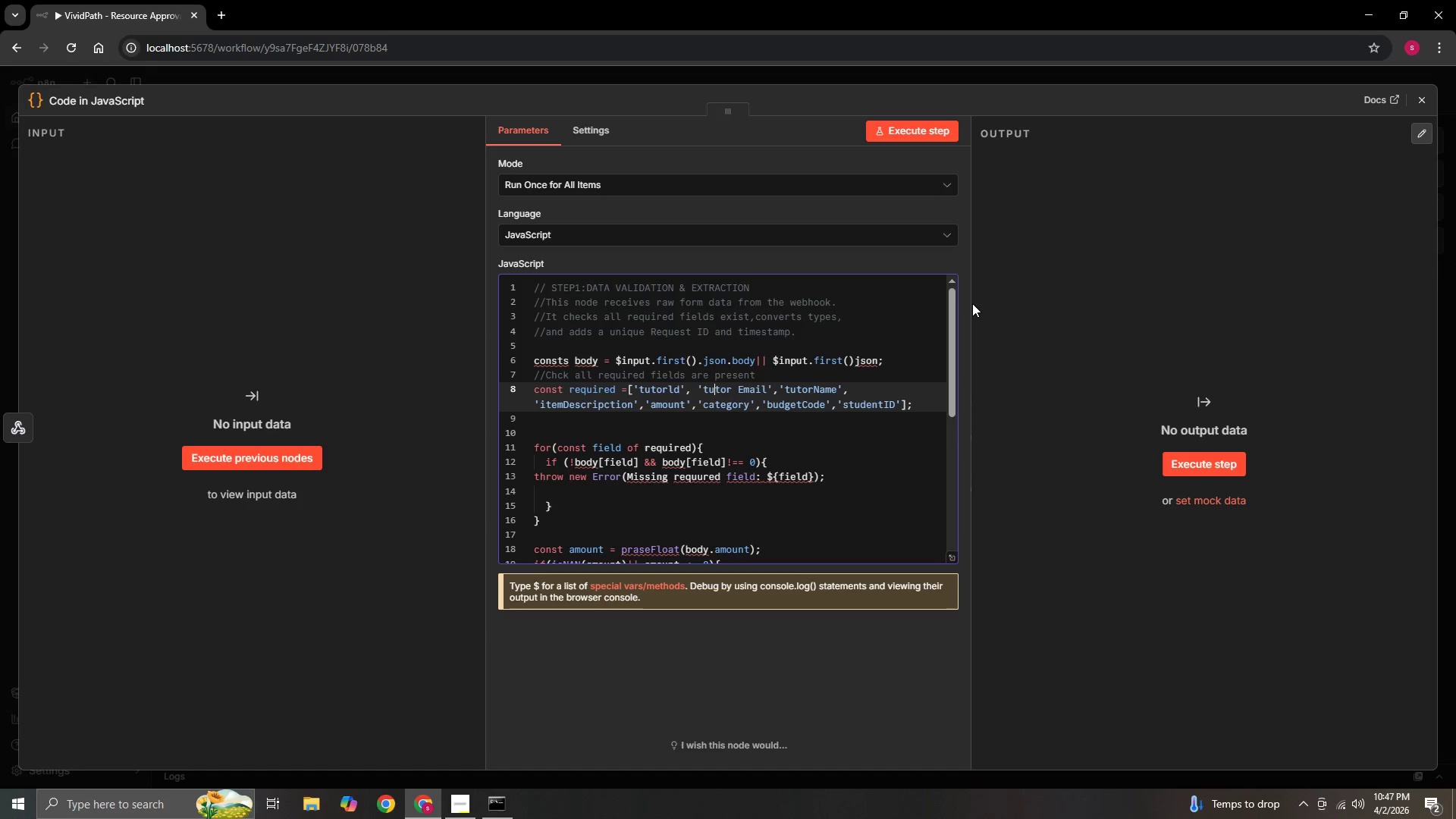 
key(ArrowRight)
 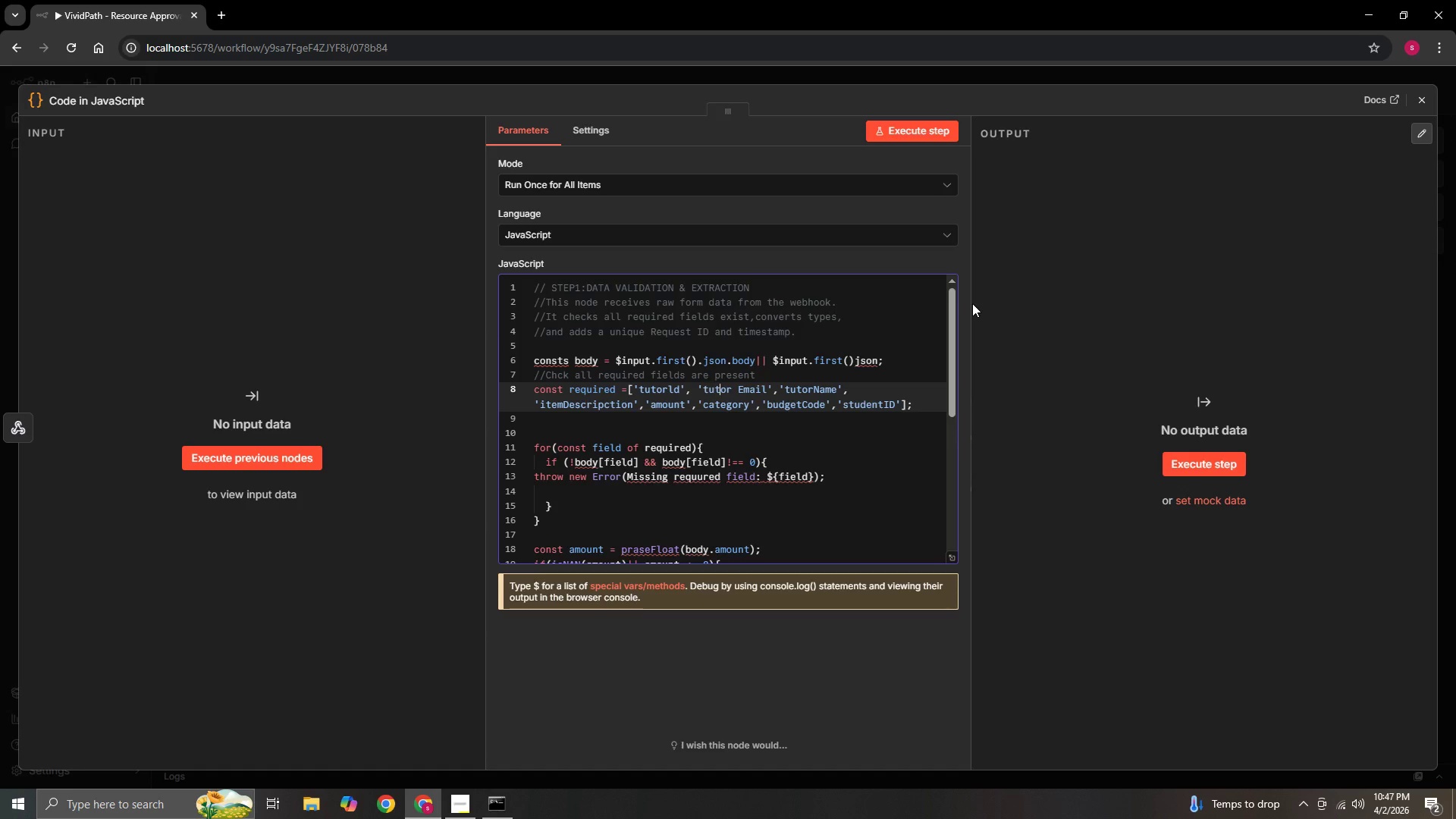 
key(ArrowRight)
 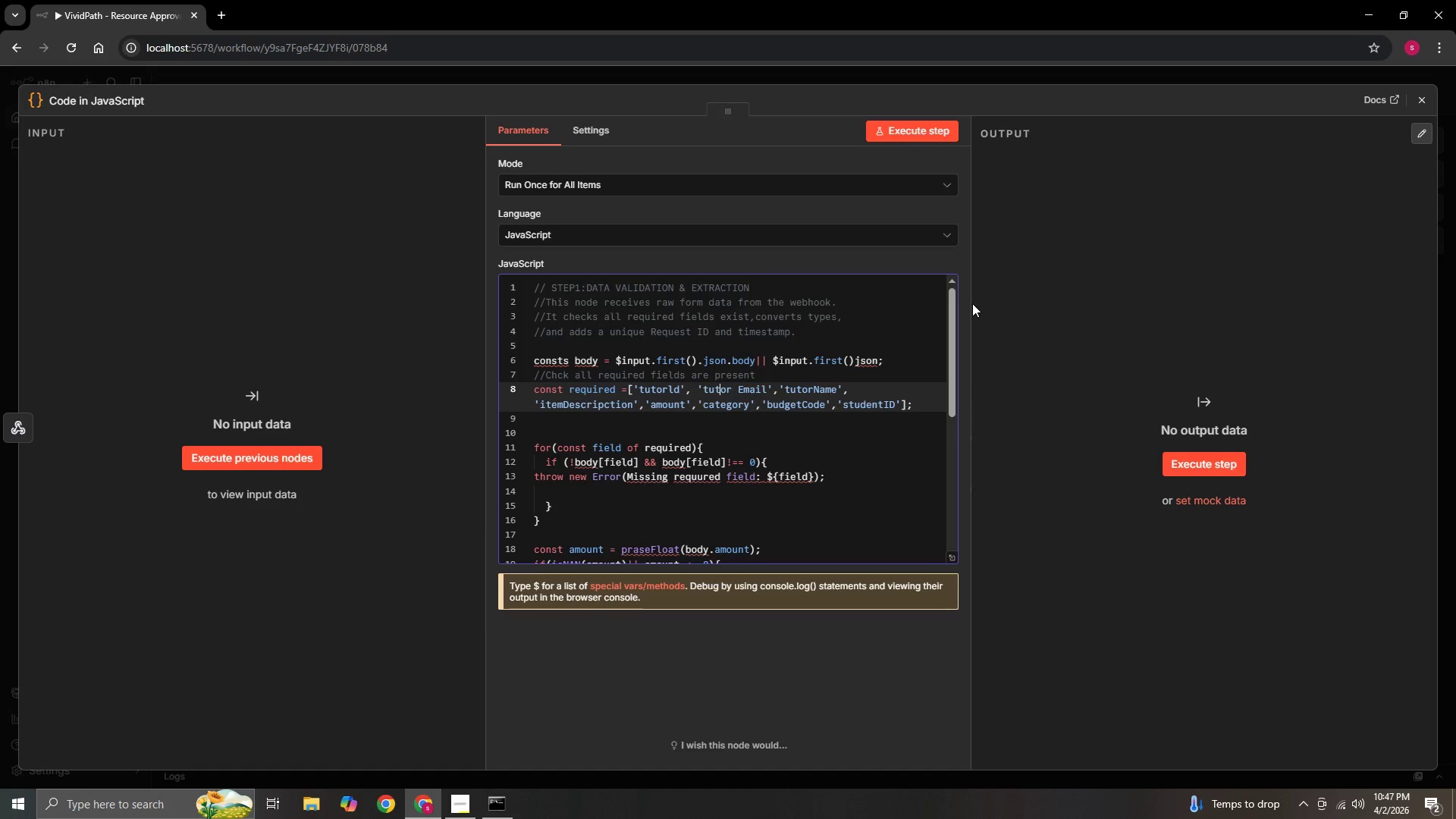 
key(ArrowRight)
 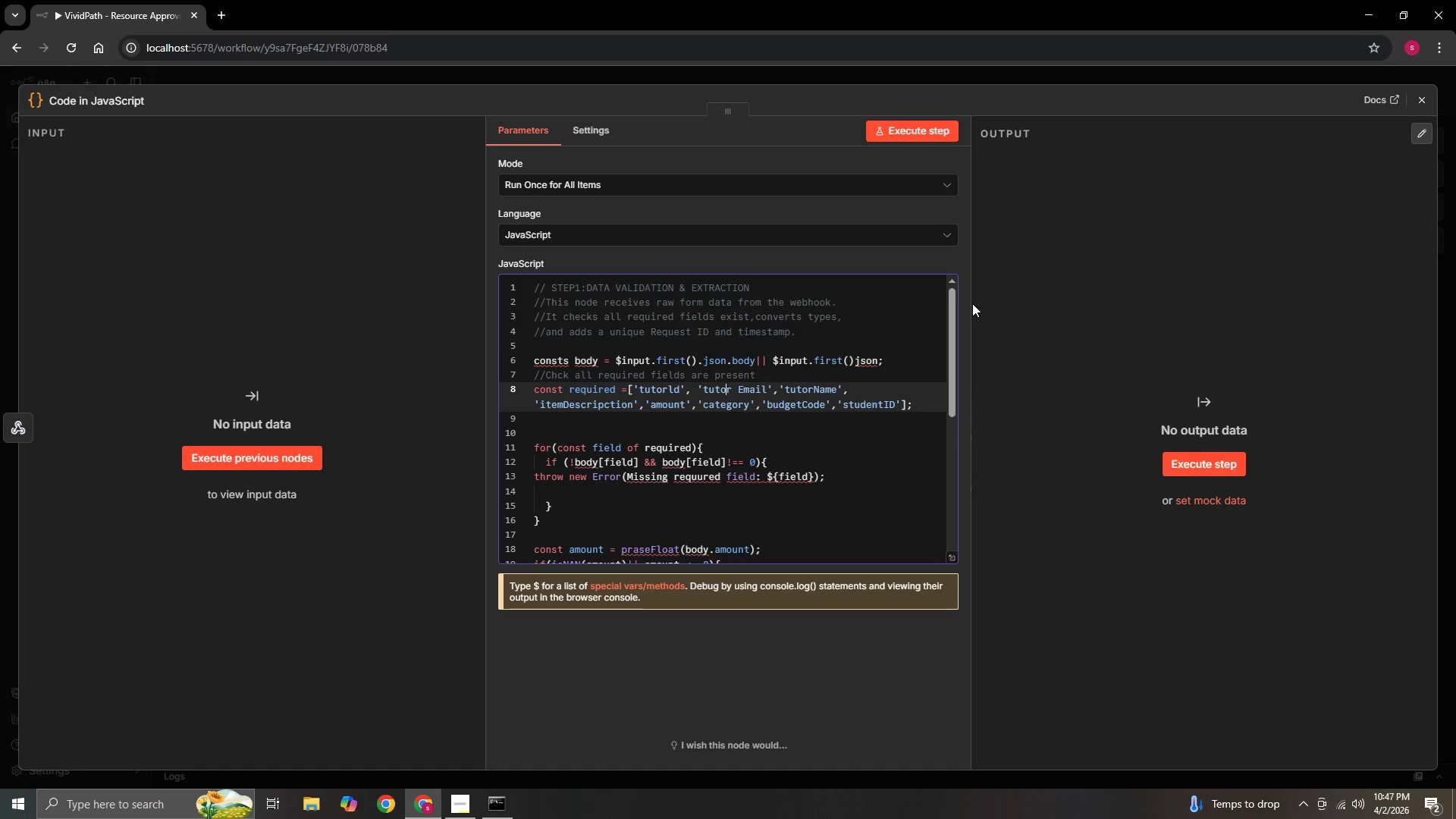 
key(ArrowRight)
 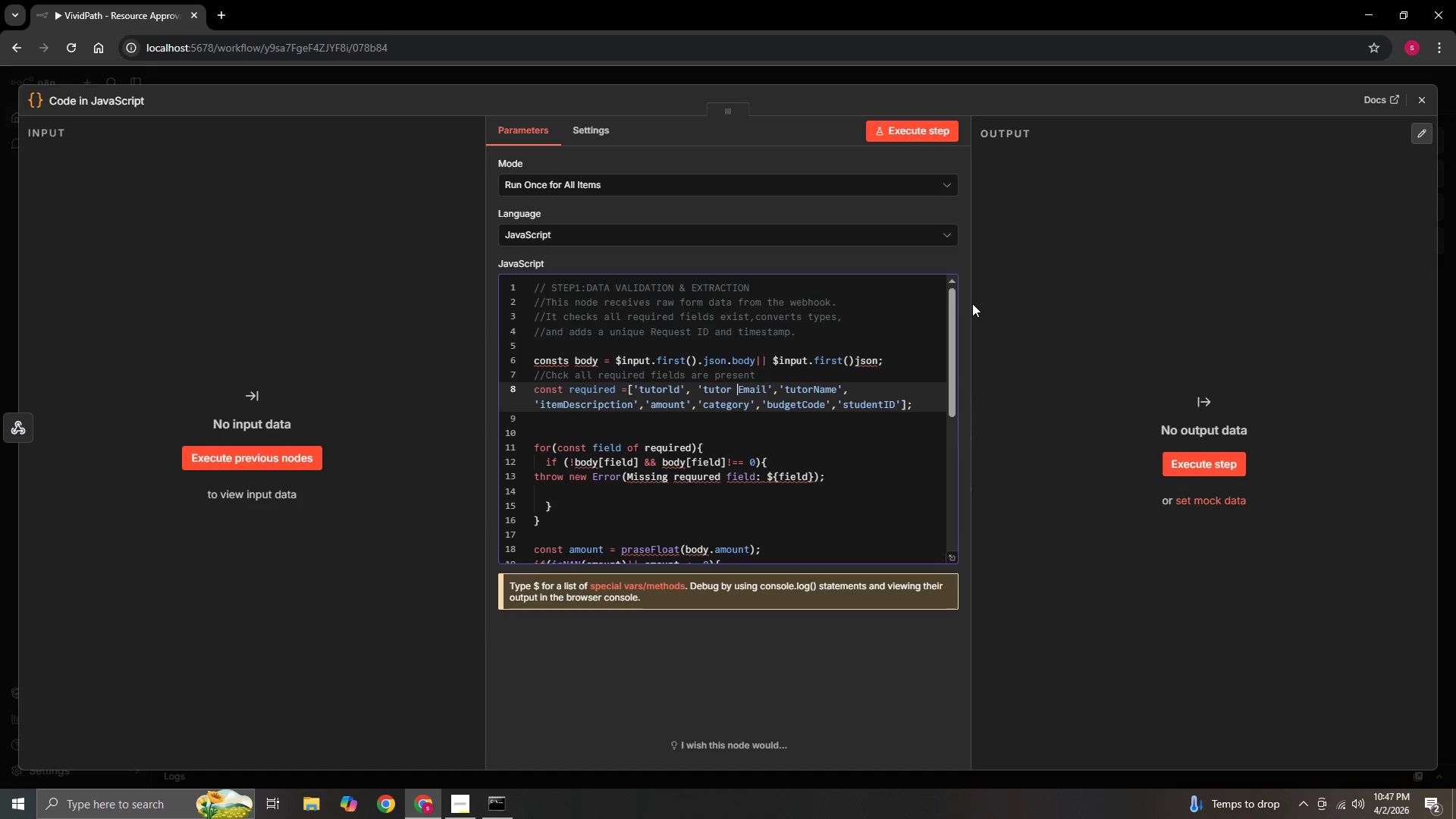 
key(ArrowRight)
 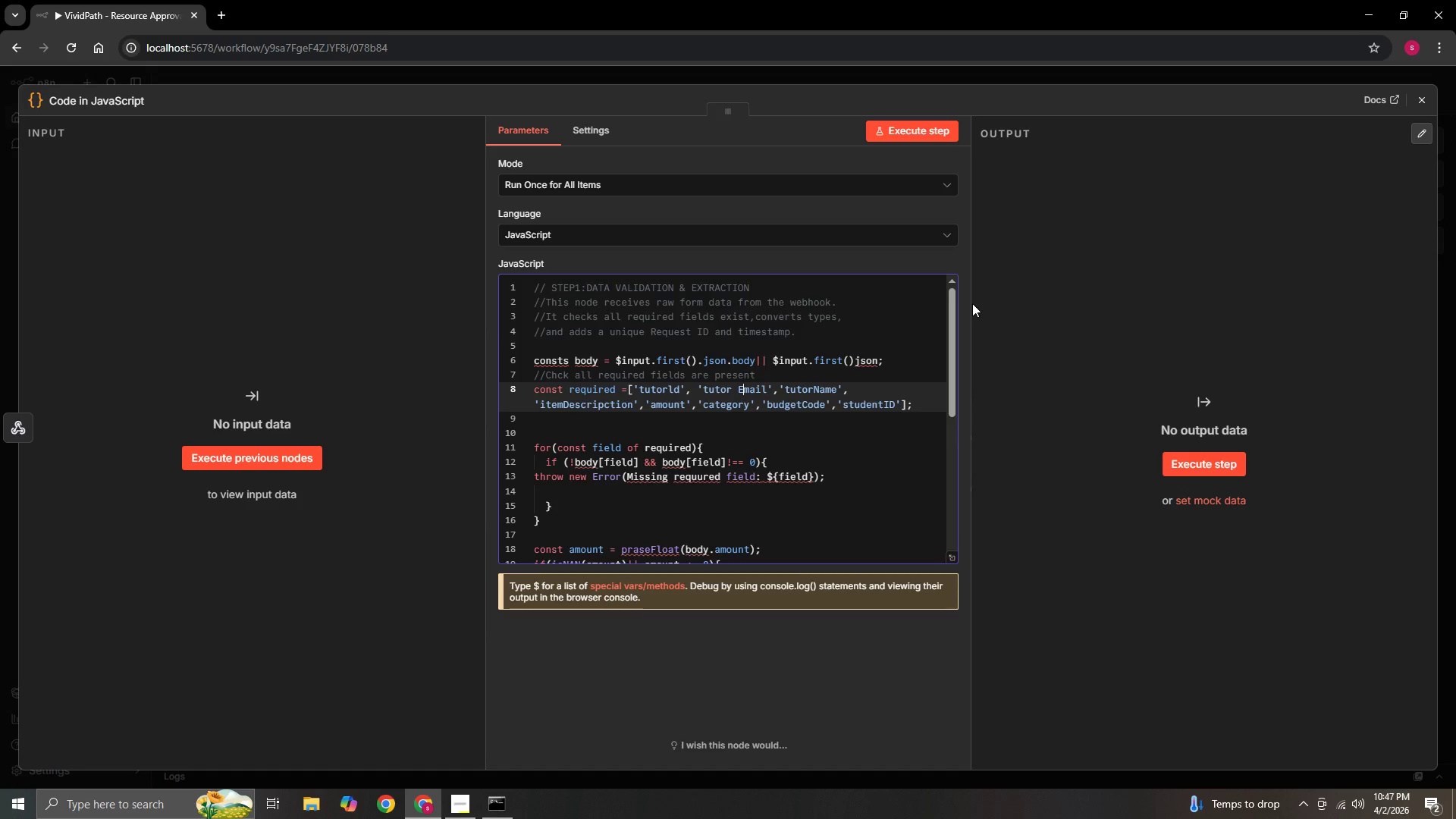 
hold_key(key=ArrowRight, duration=0.8)
 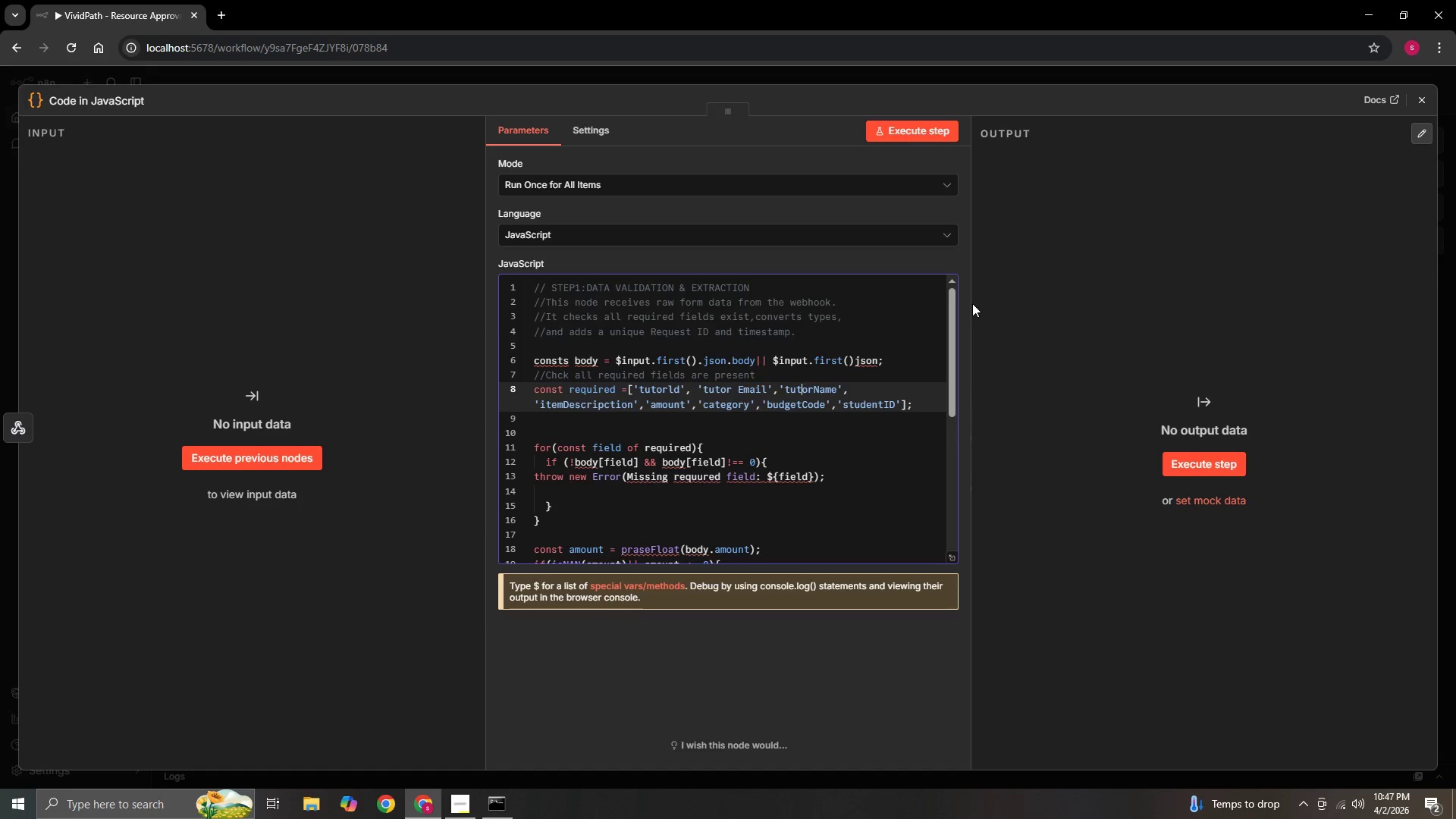 
key(ArrowRight)
 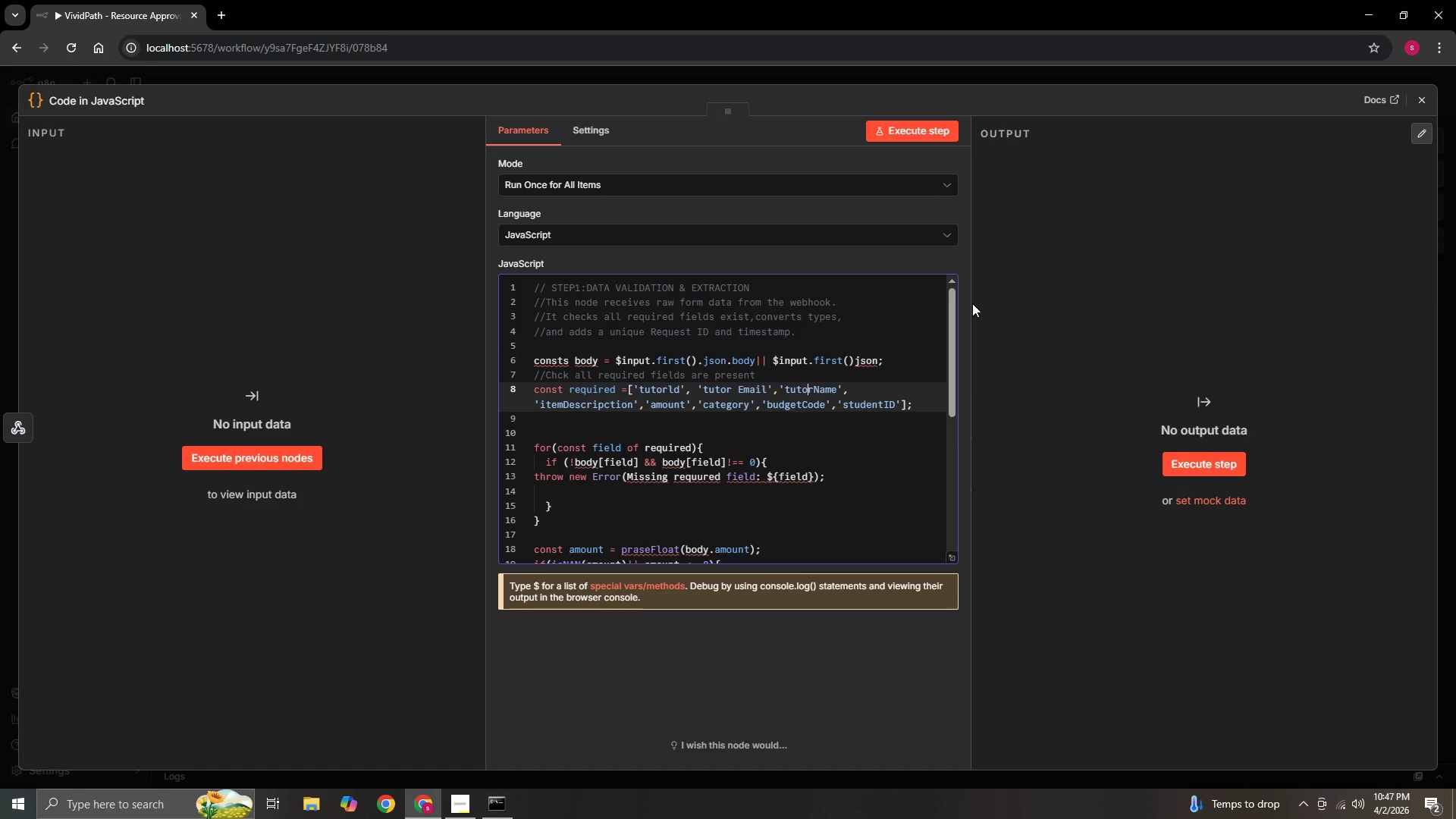 
key(ArrowRight)
 